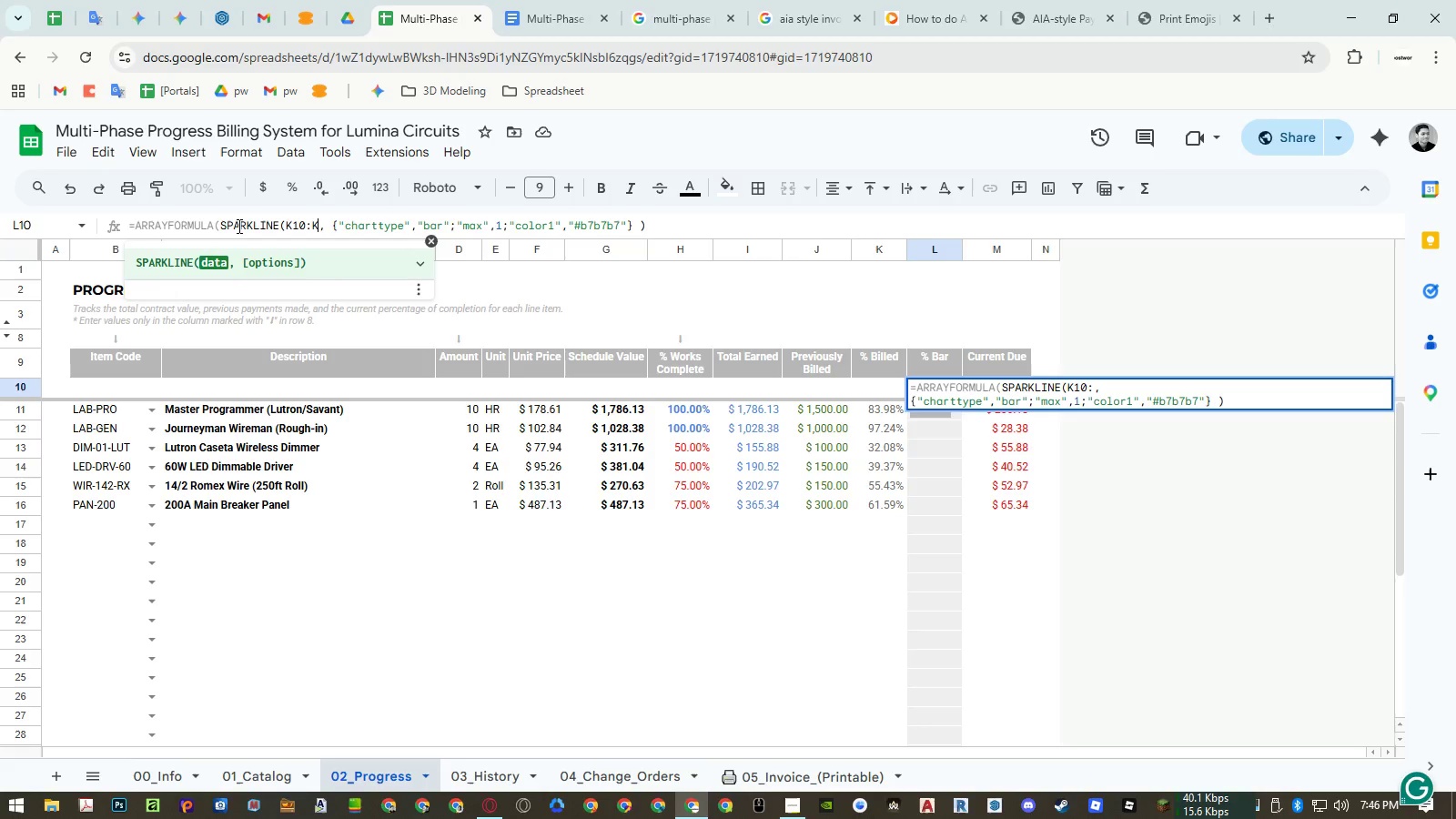 
key(Shift+K)
 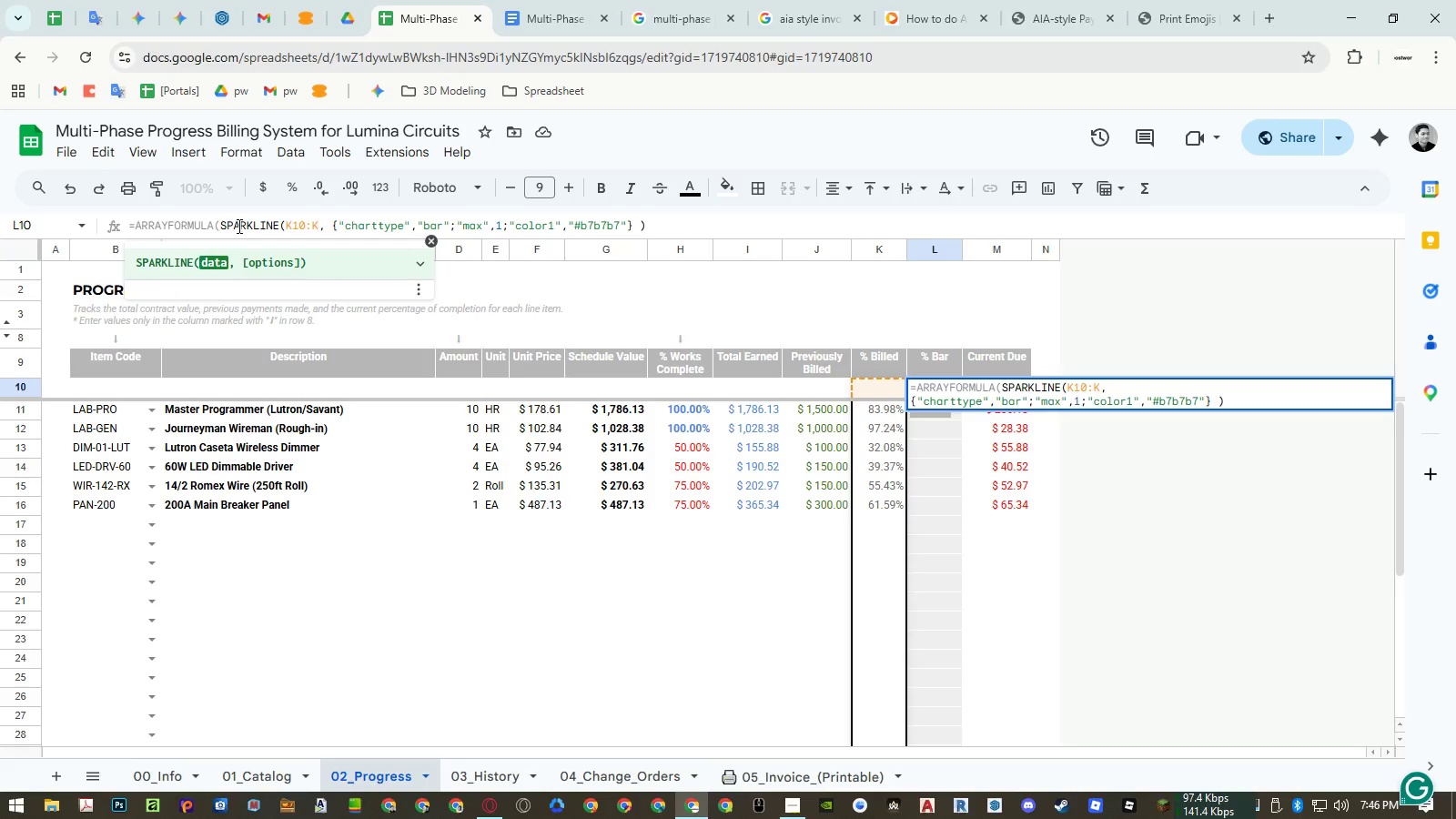 
key(Enter)
 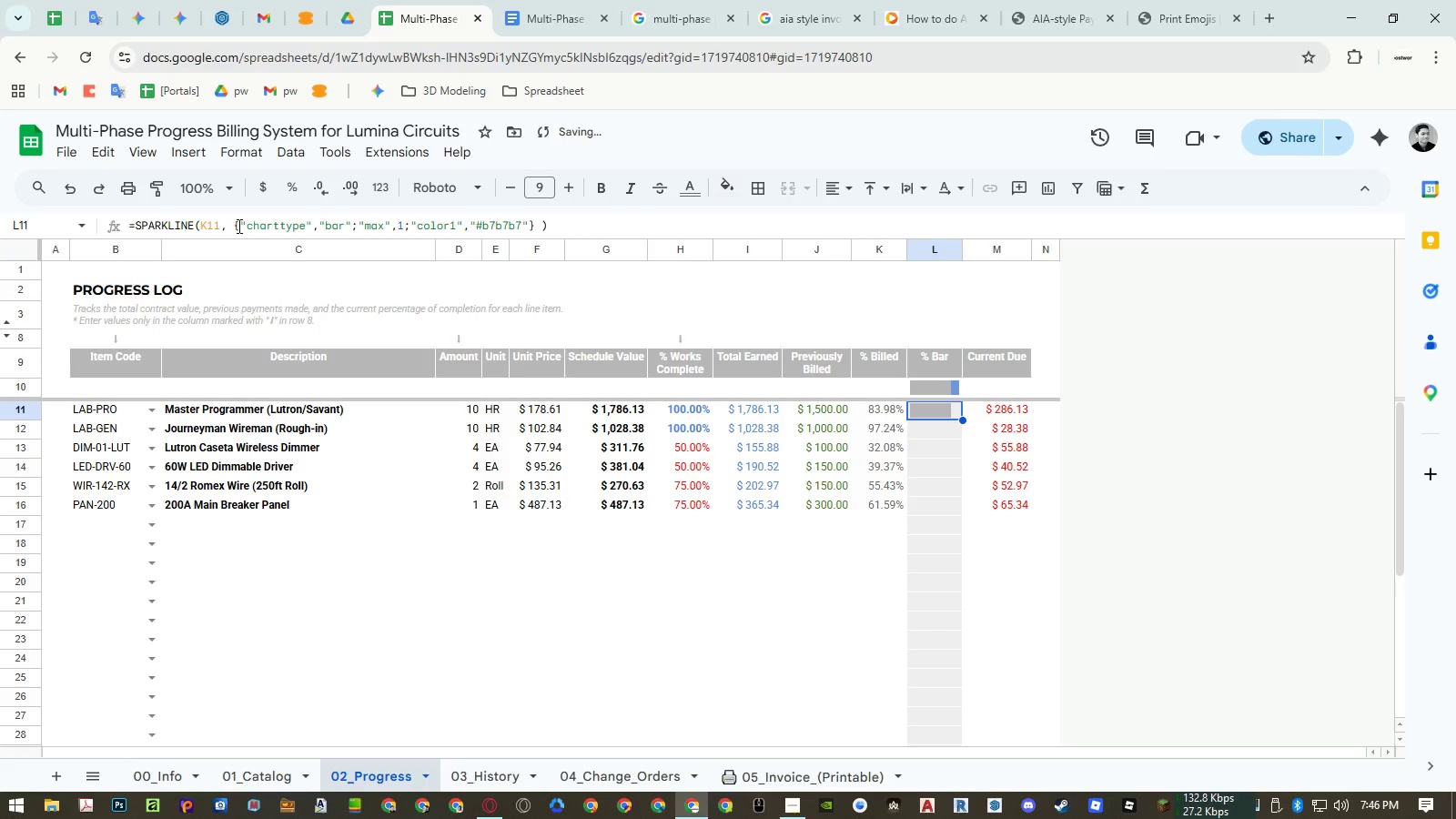 
key(Delete)
 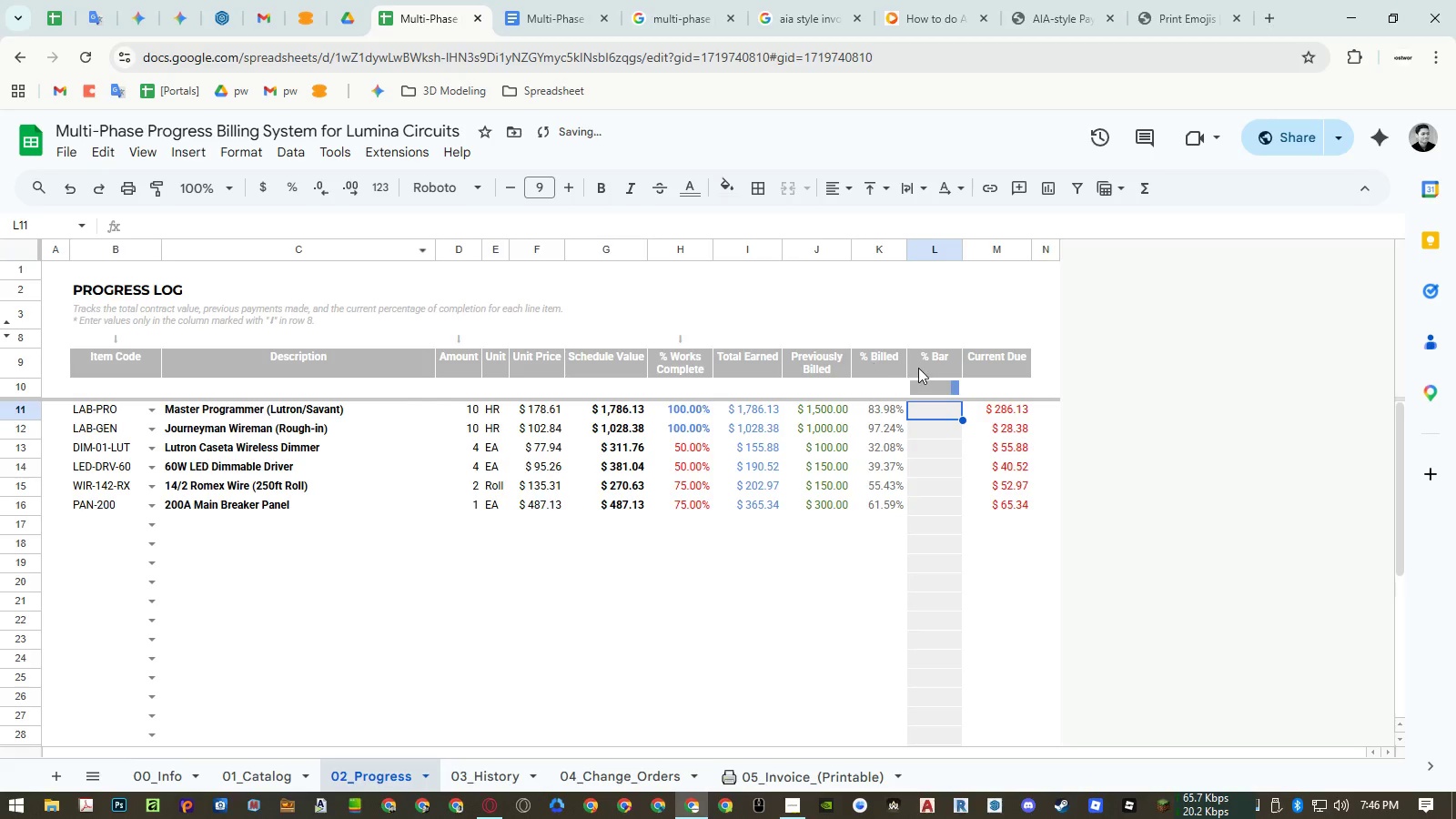 
left_click([932, 384])
 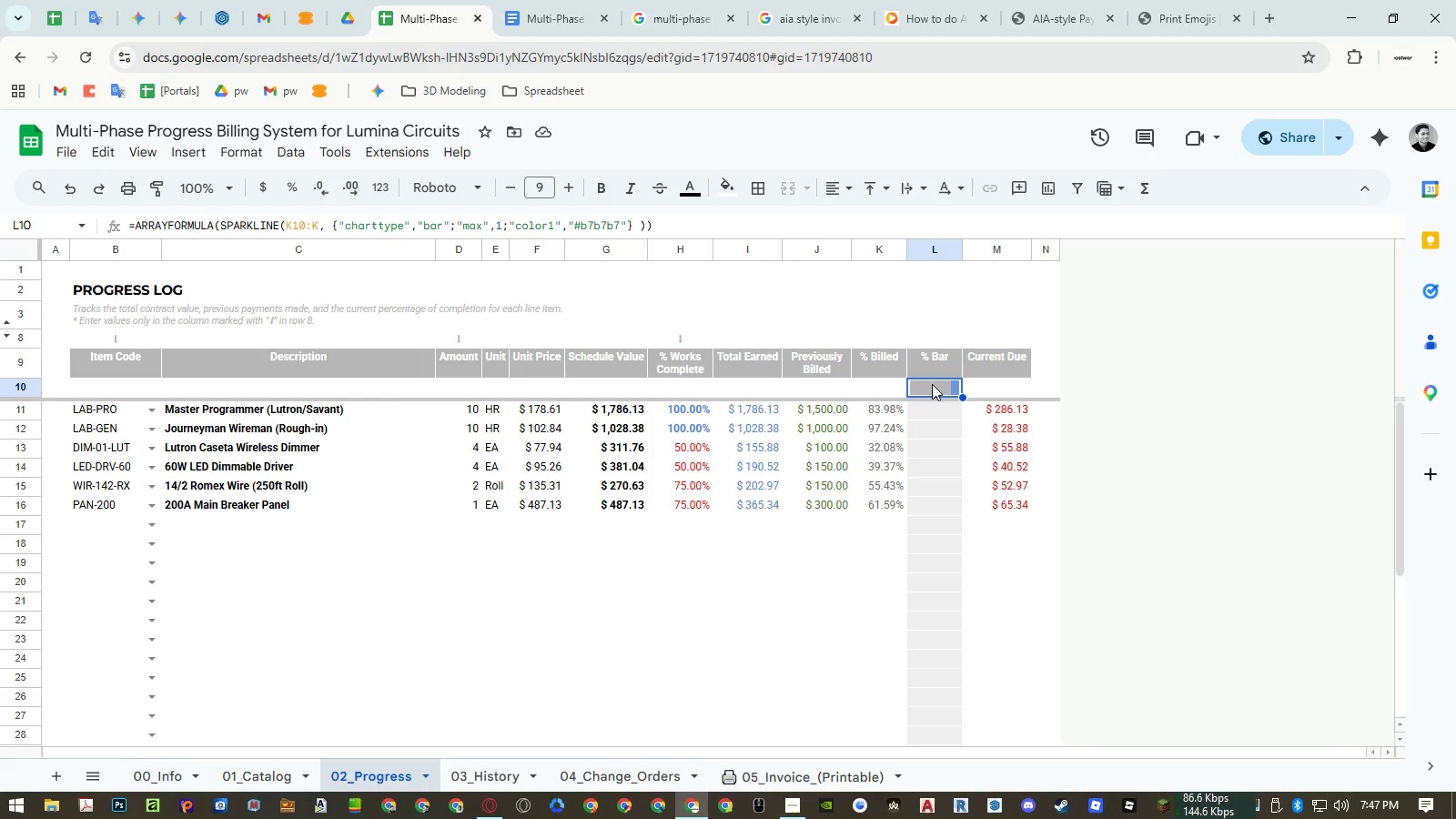 
wait(5.23)
 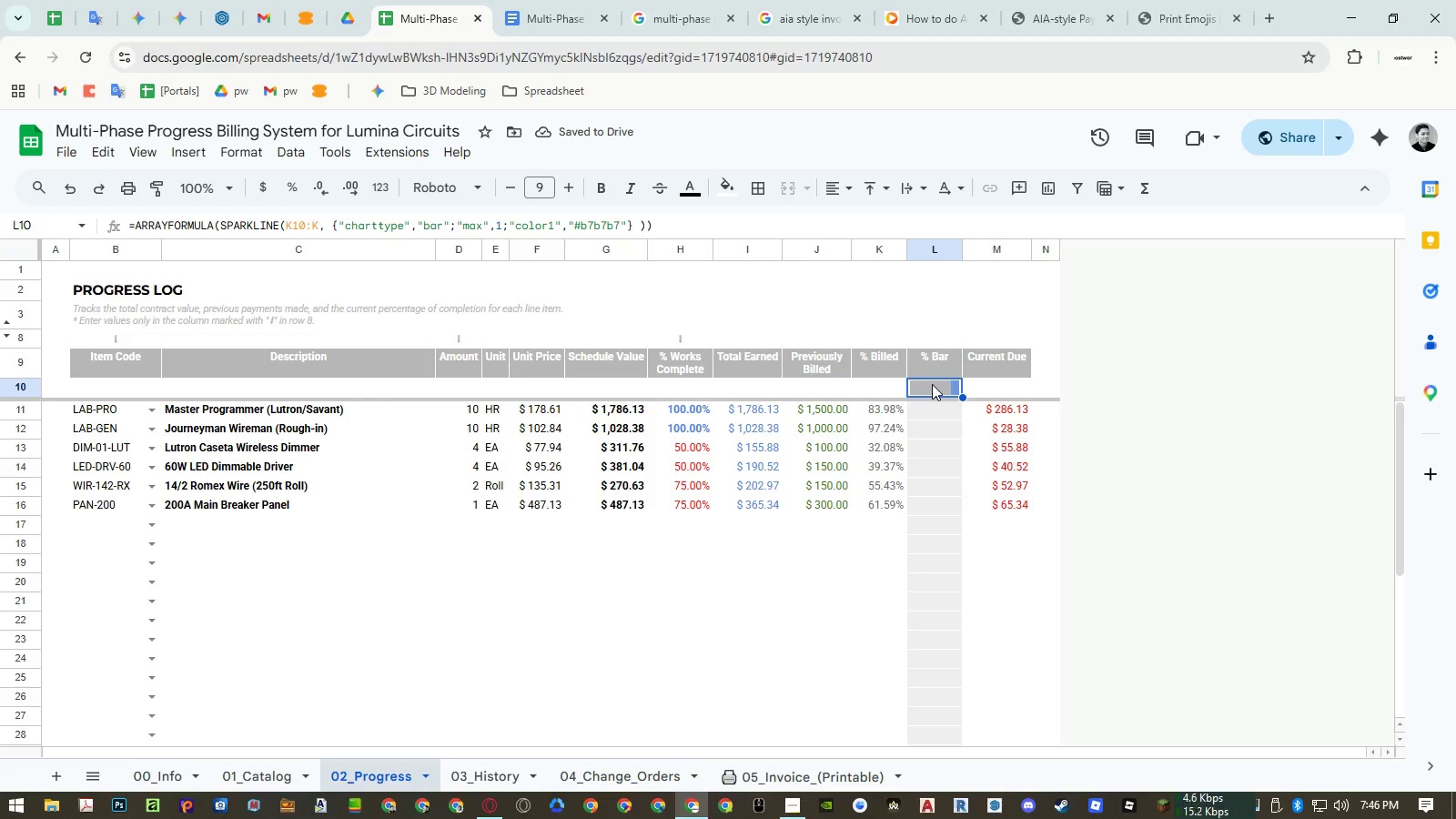 
double_click([932, 384])
 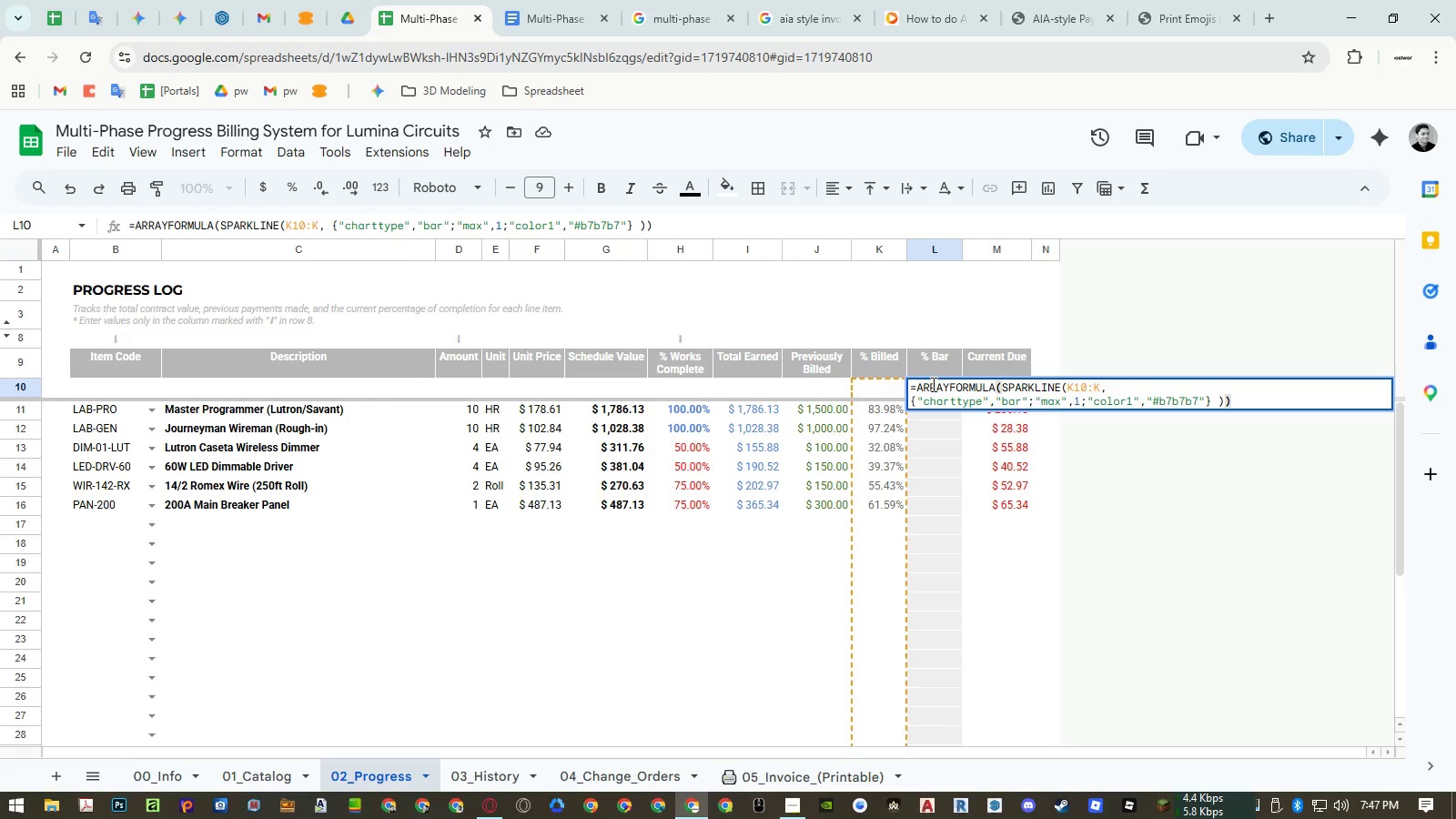 
key(Escape)
 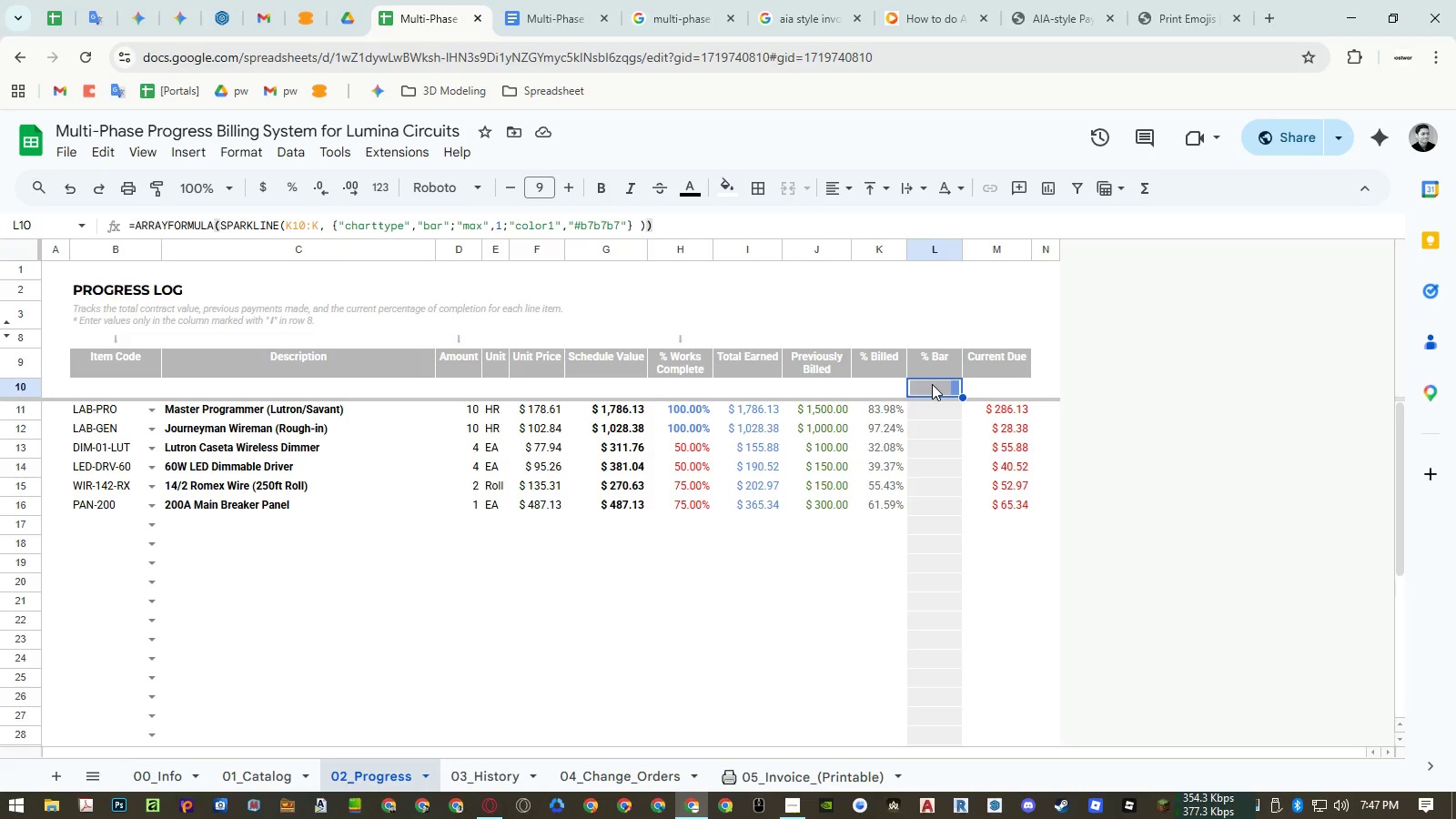 
wait(38.77)
 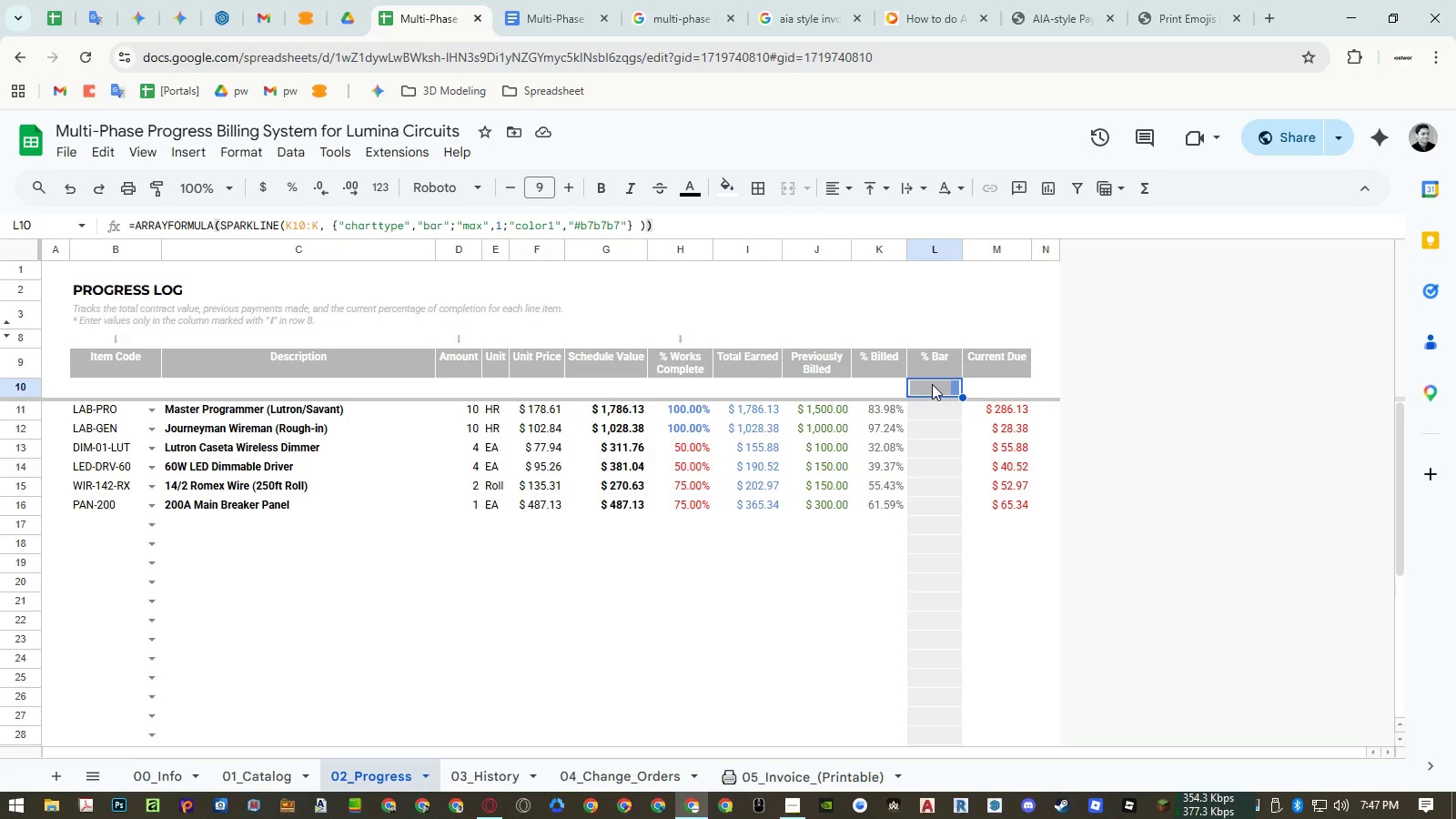 
left_click([919, 414])
 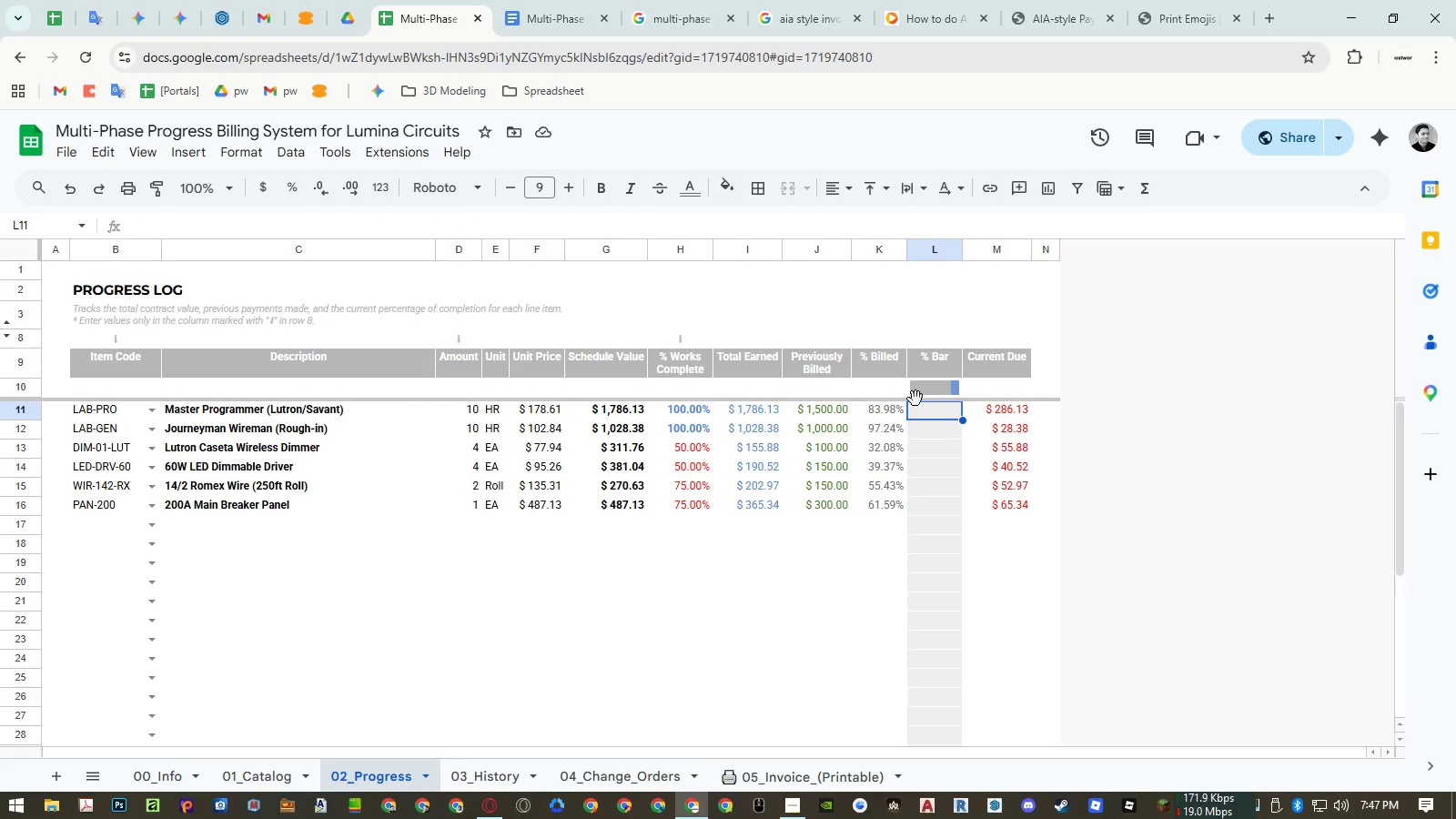 
left_click([915, 393])
 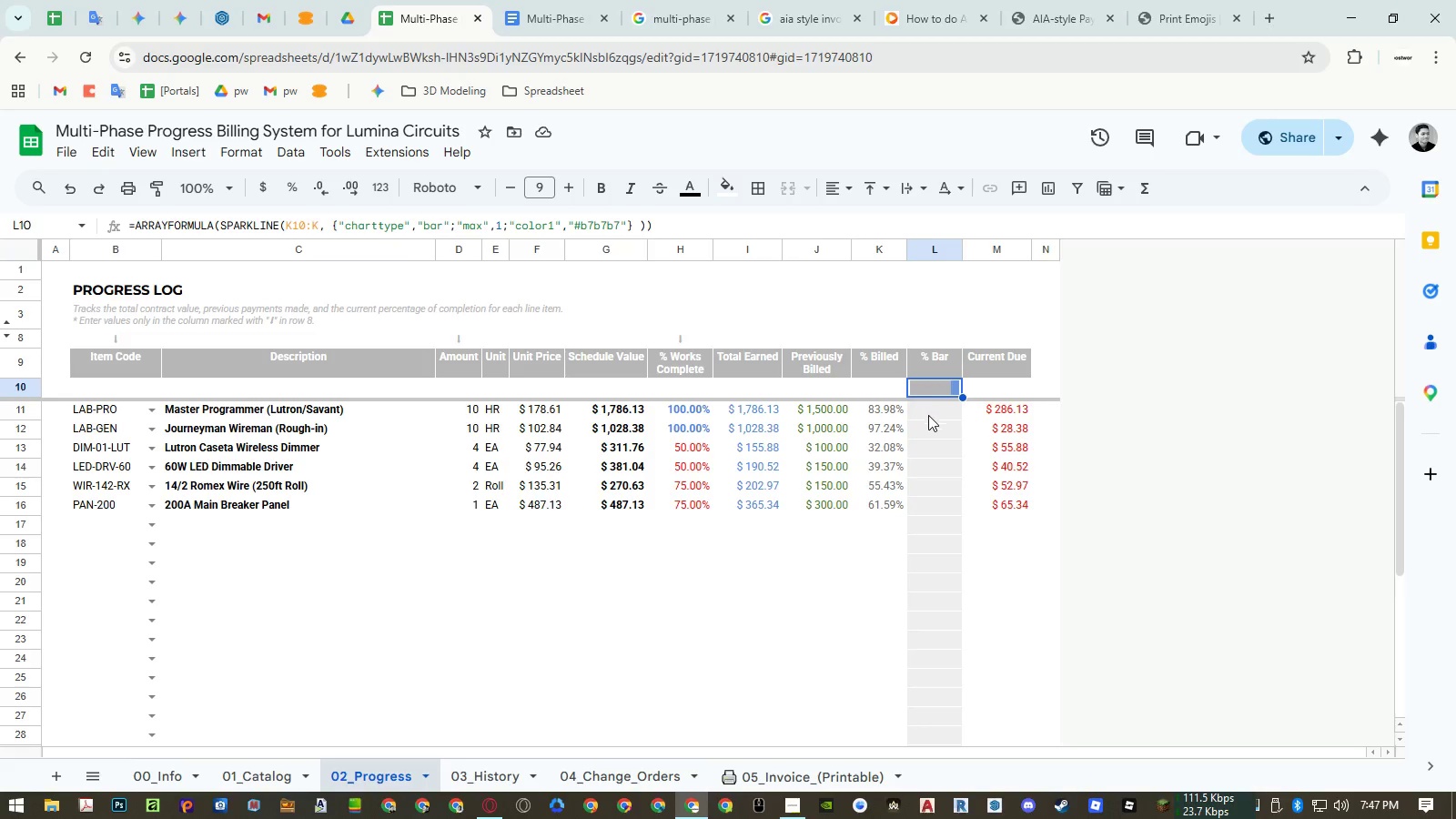 
key(Control+ControlLeft)
 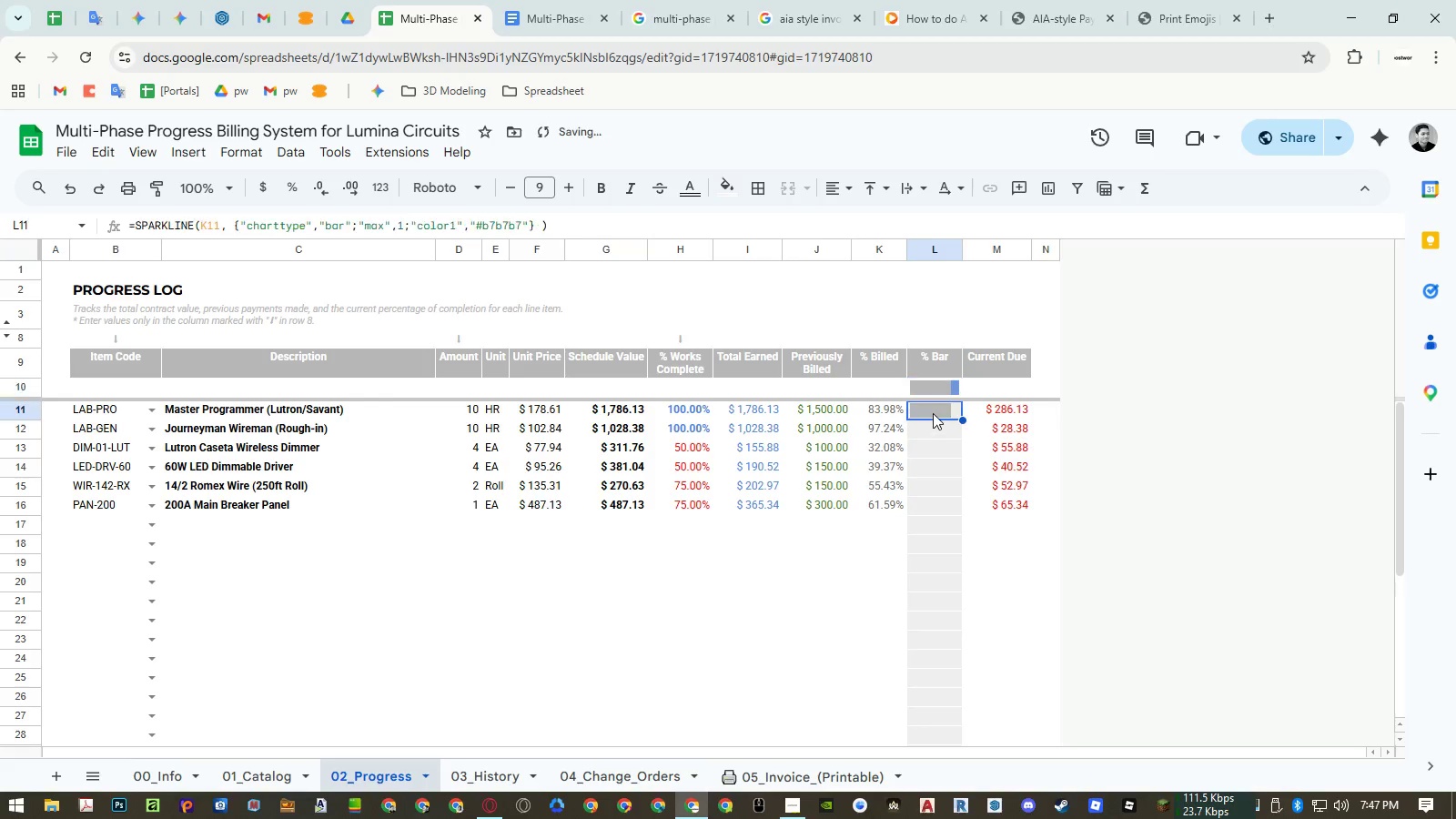 
key(Control+Z)
 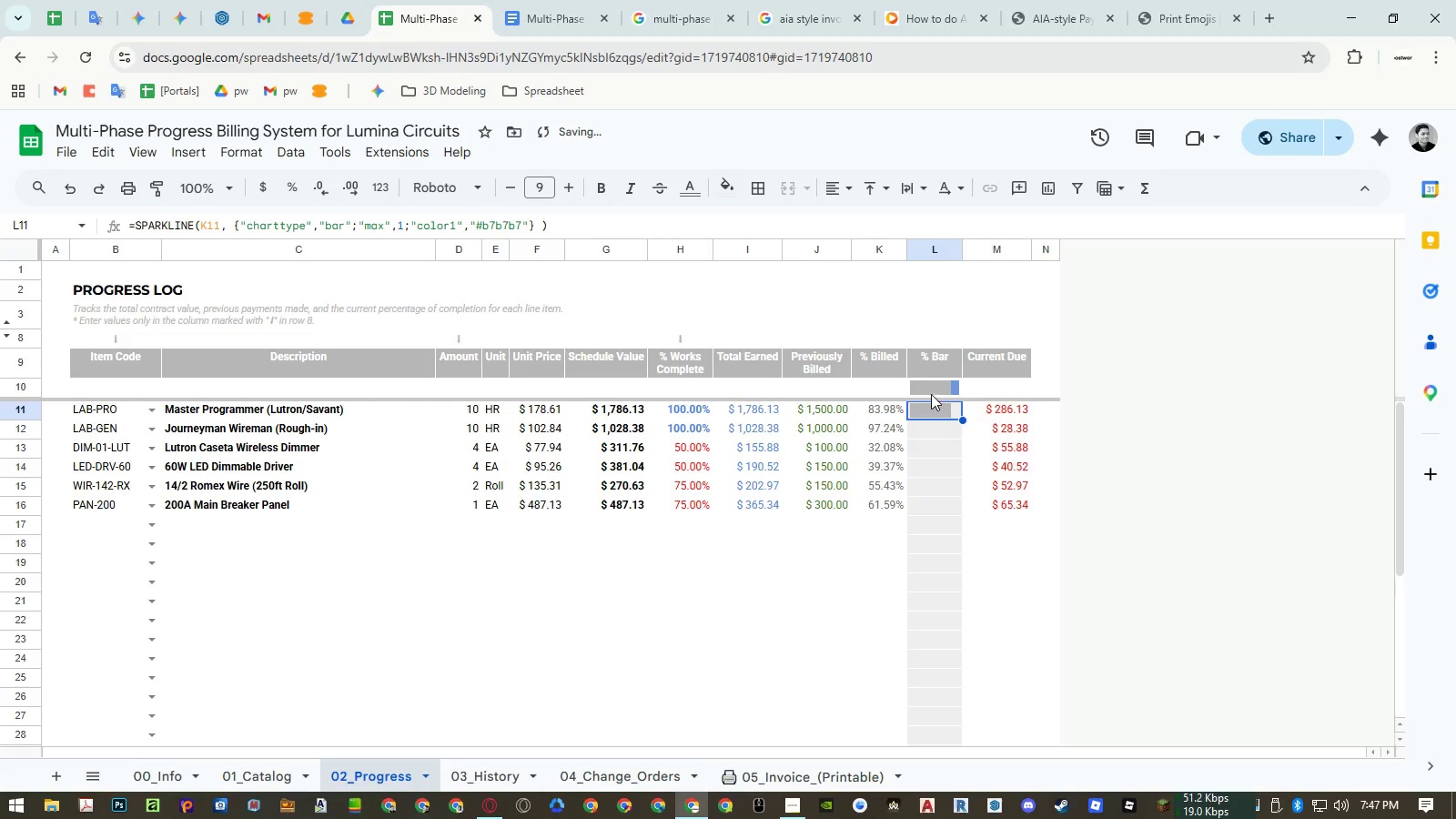 
double_click([930, 389])
 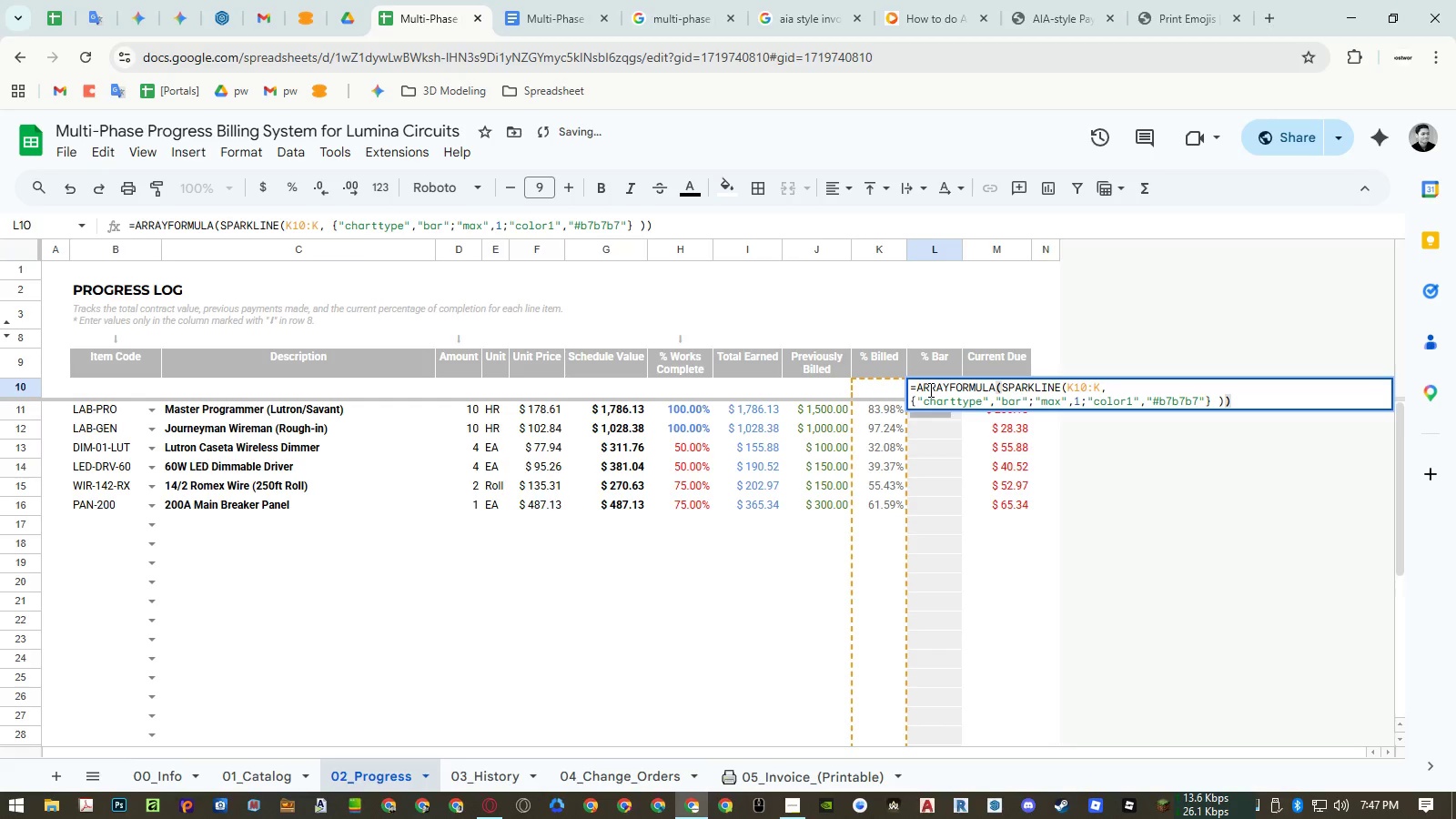 
key(Escape)
type(=map)
 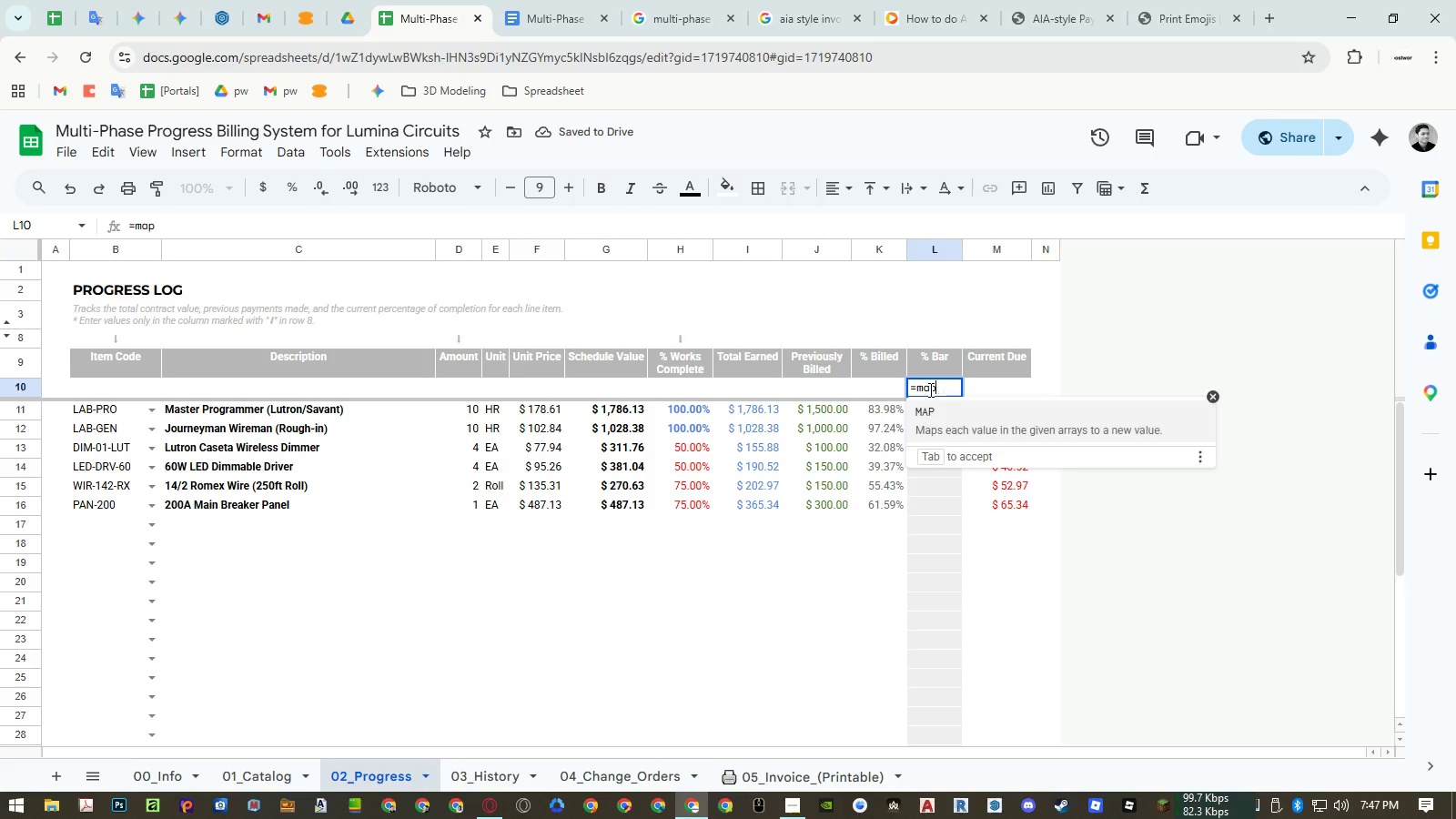 
key(Enter)
 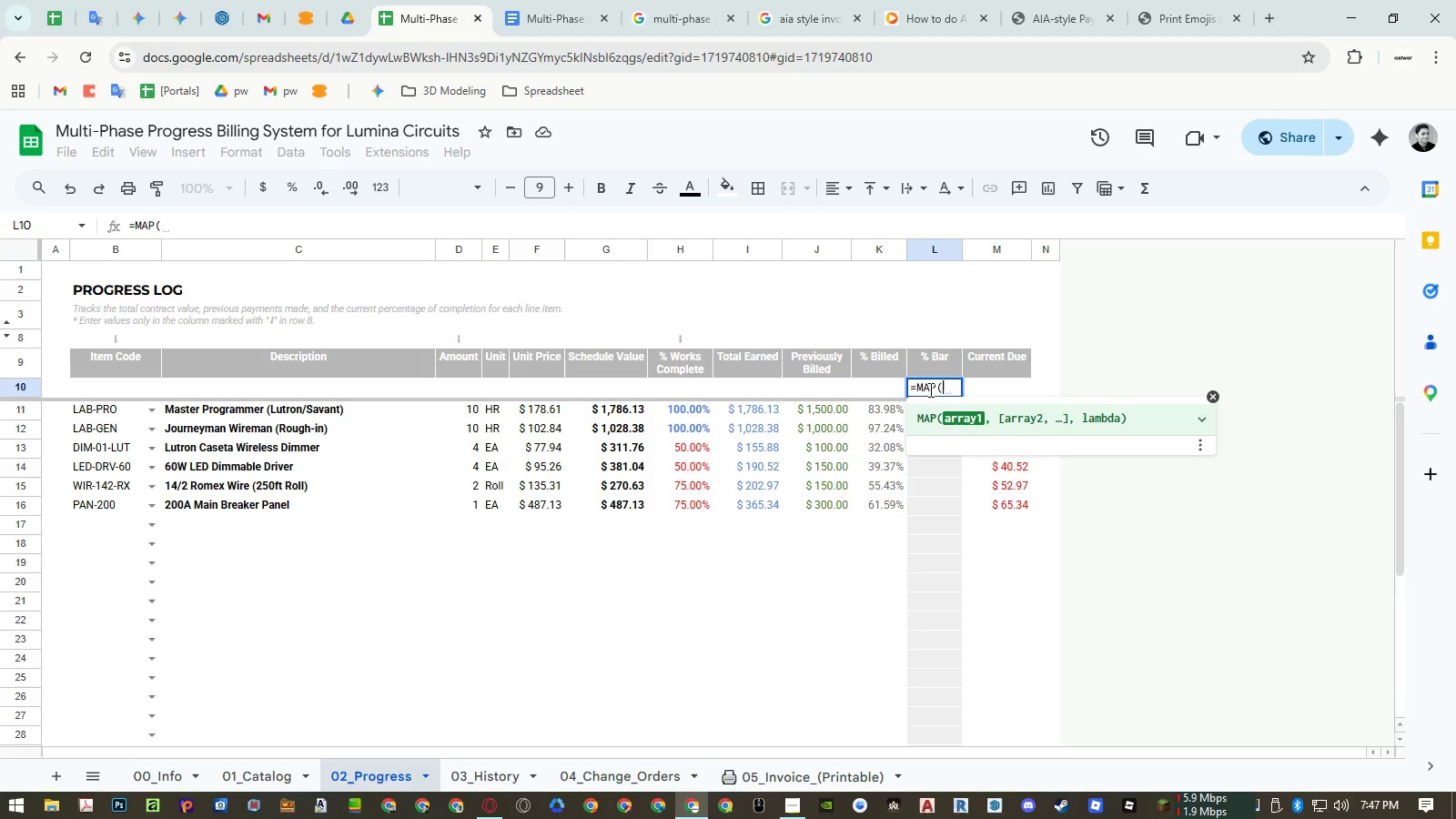 
key(ArrowLeft)
 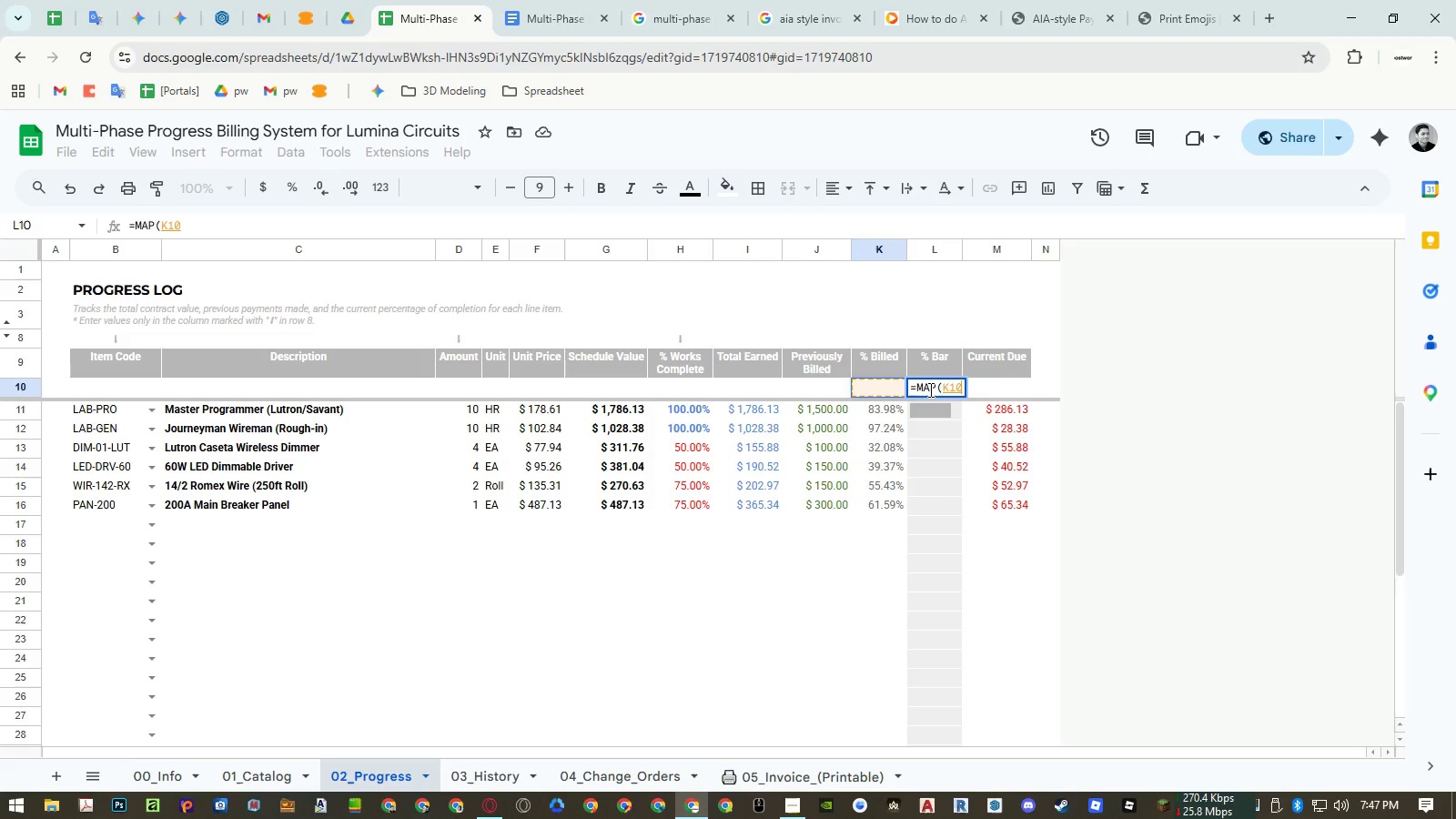 
key(Shift+ArrowDown)
 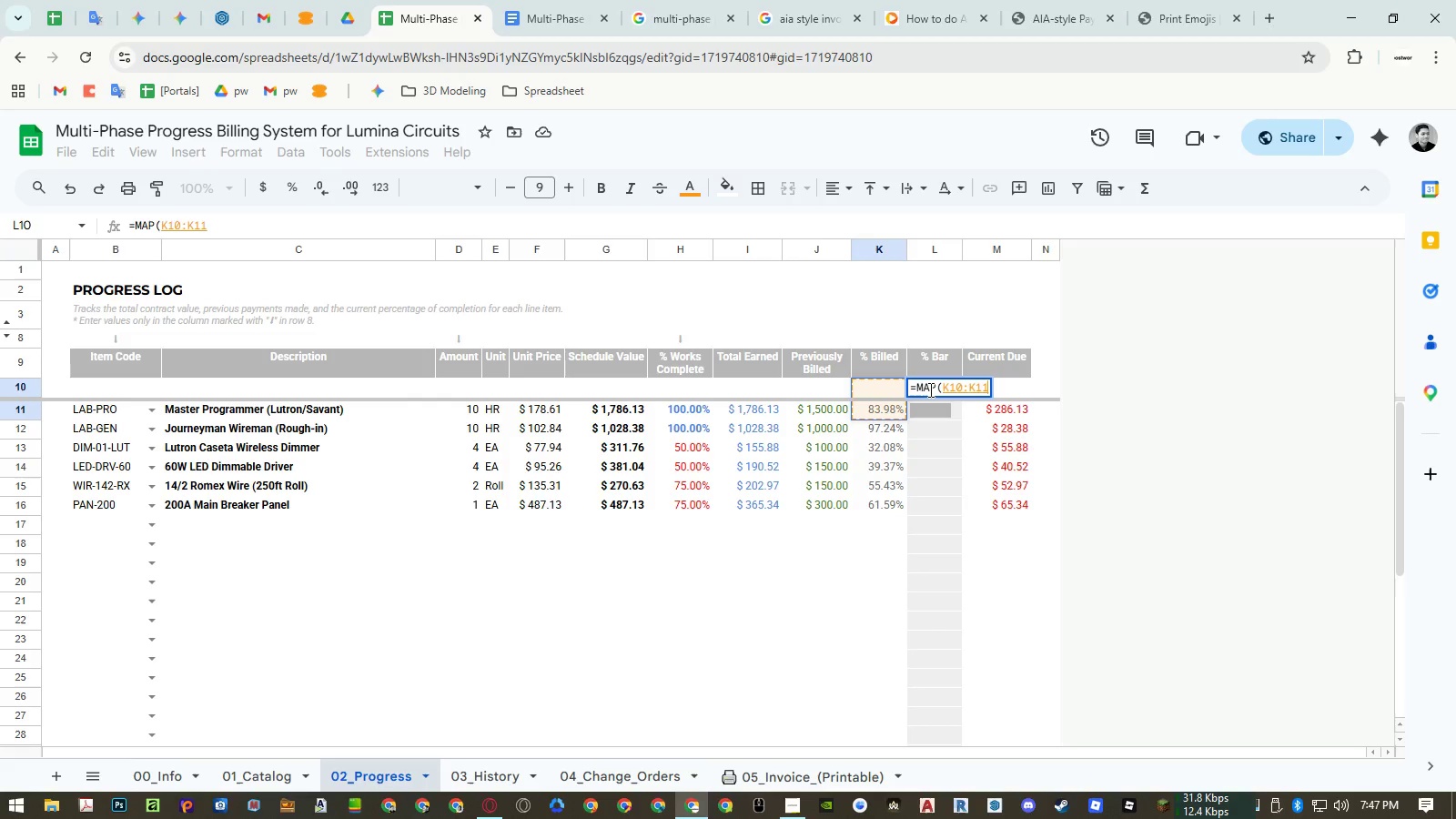 
key(Backspace)
key(Backspace)
type(, lambd)
 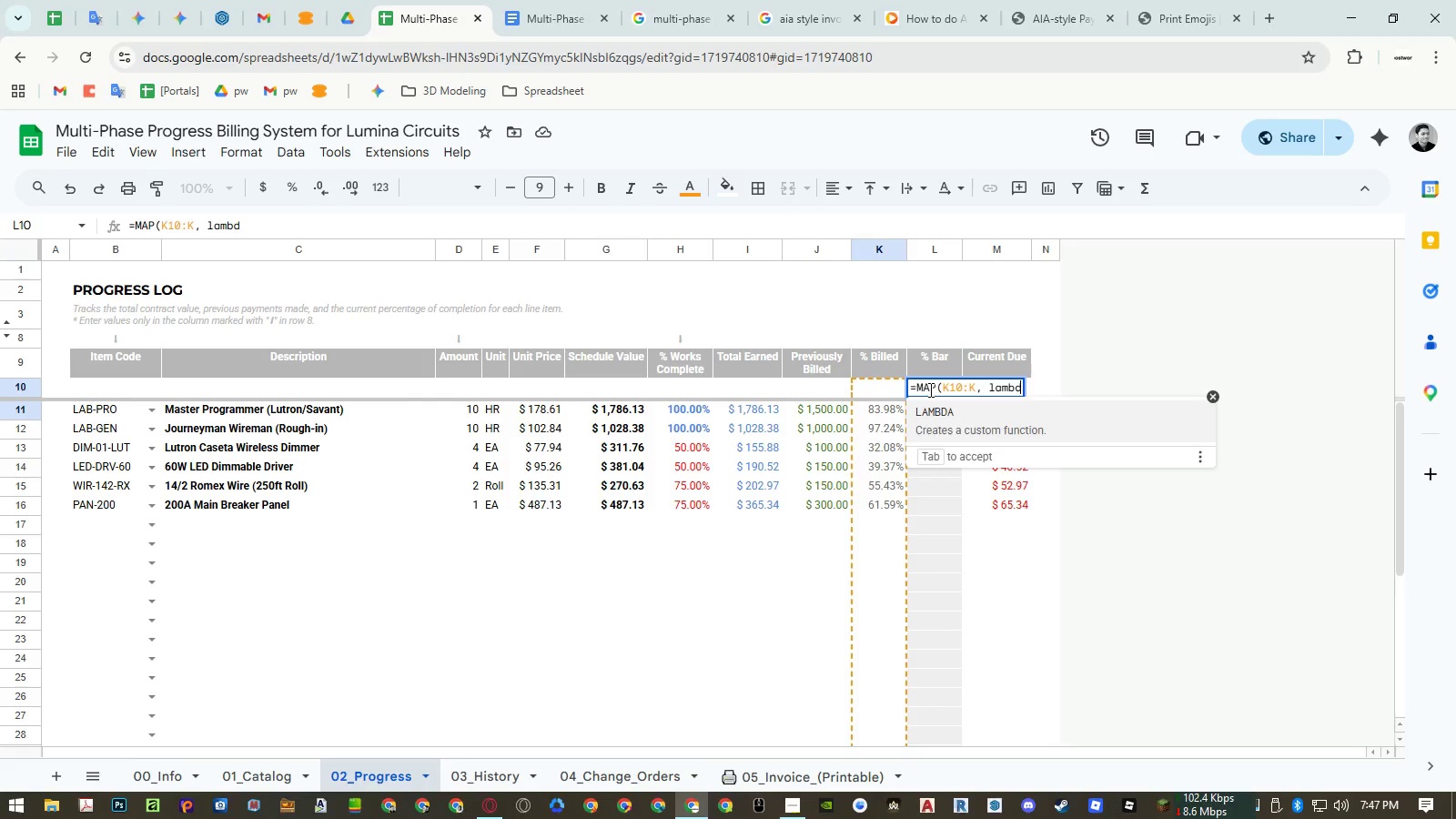 
key(Enter)
 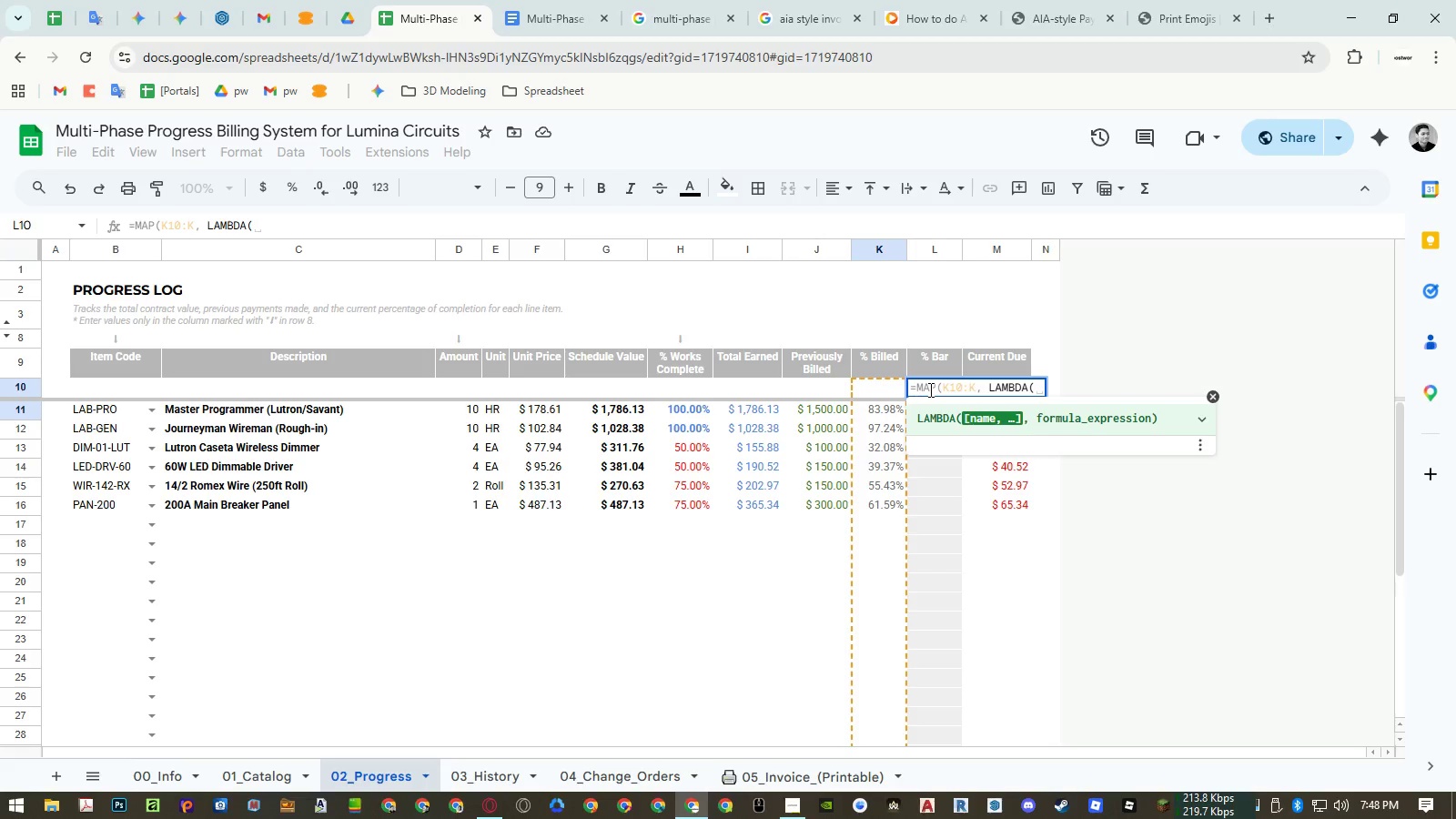 
type(val,)
 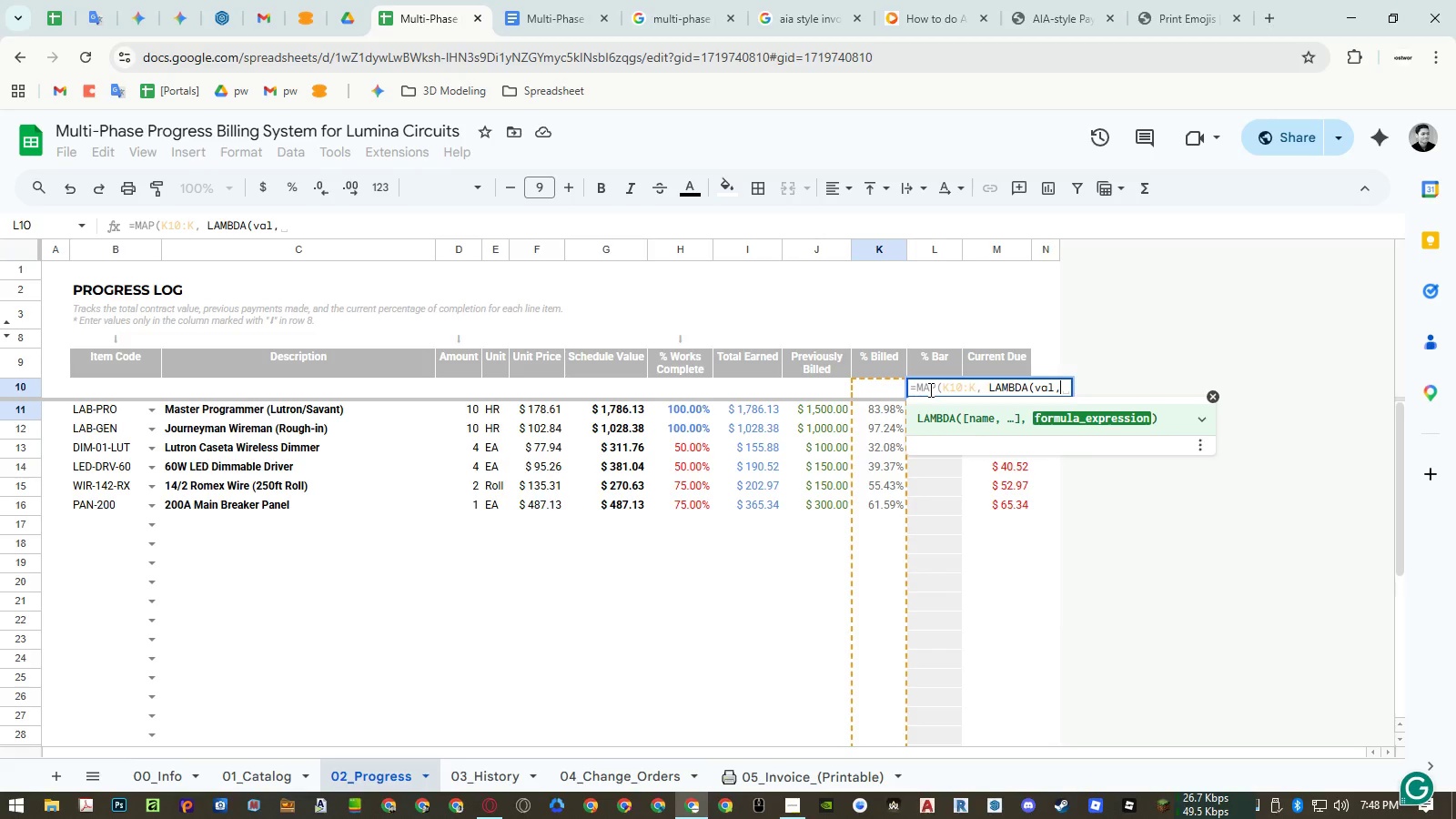 
hold_key(key=Backspace, duration=0.31)
 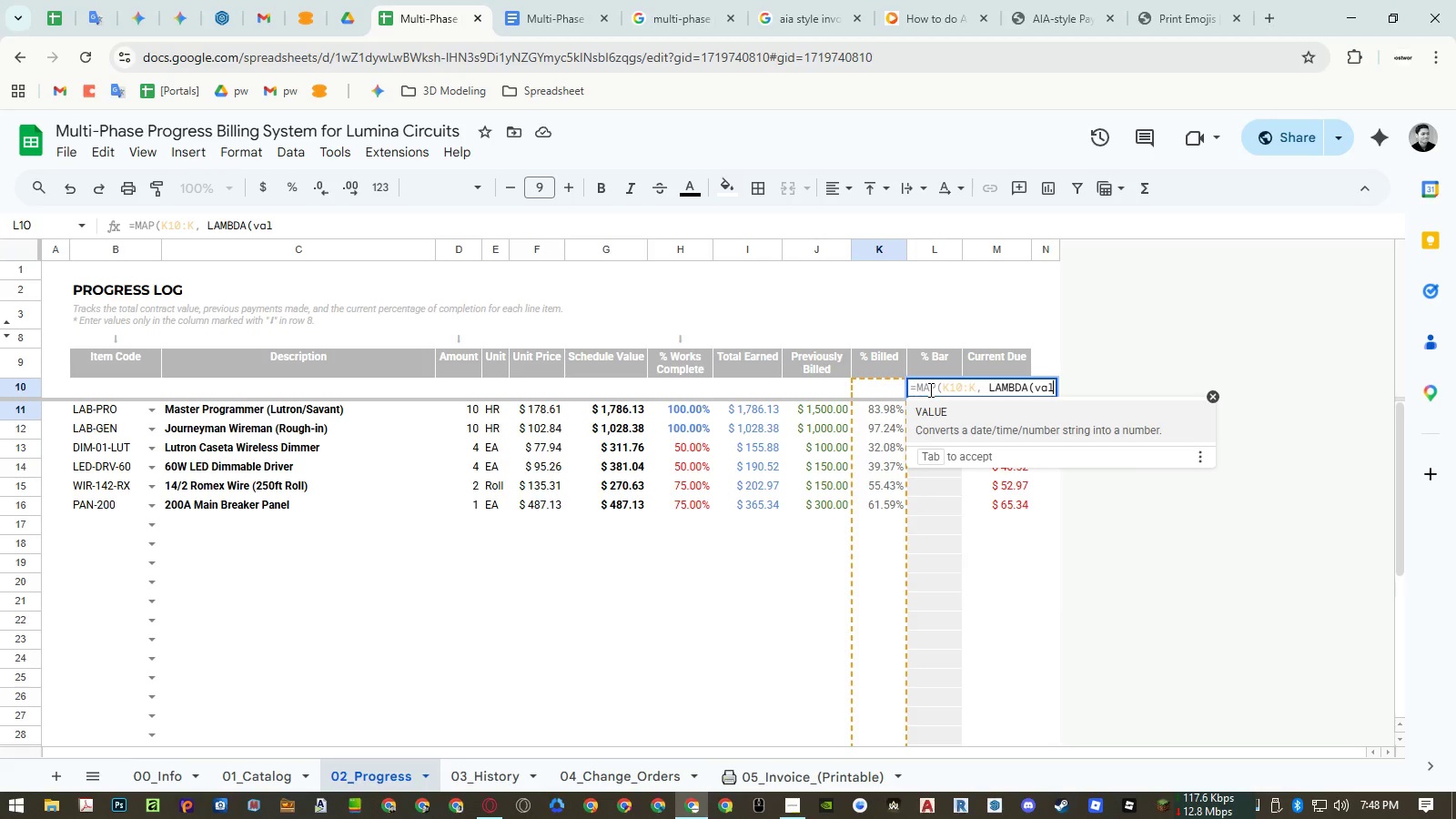 
type(, if)
 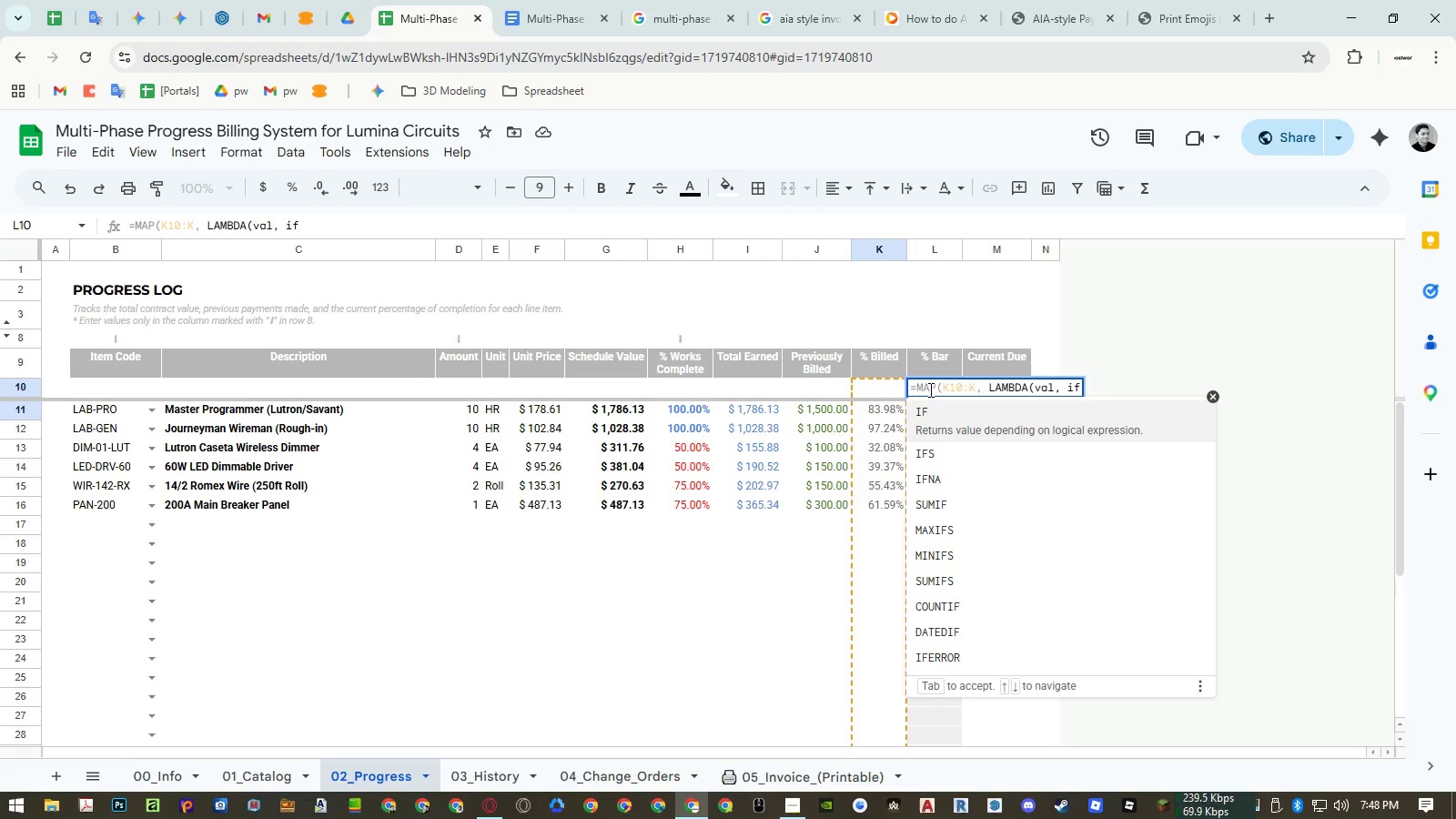 
key(Enter)
 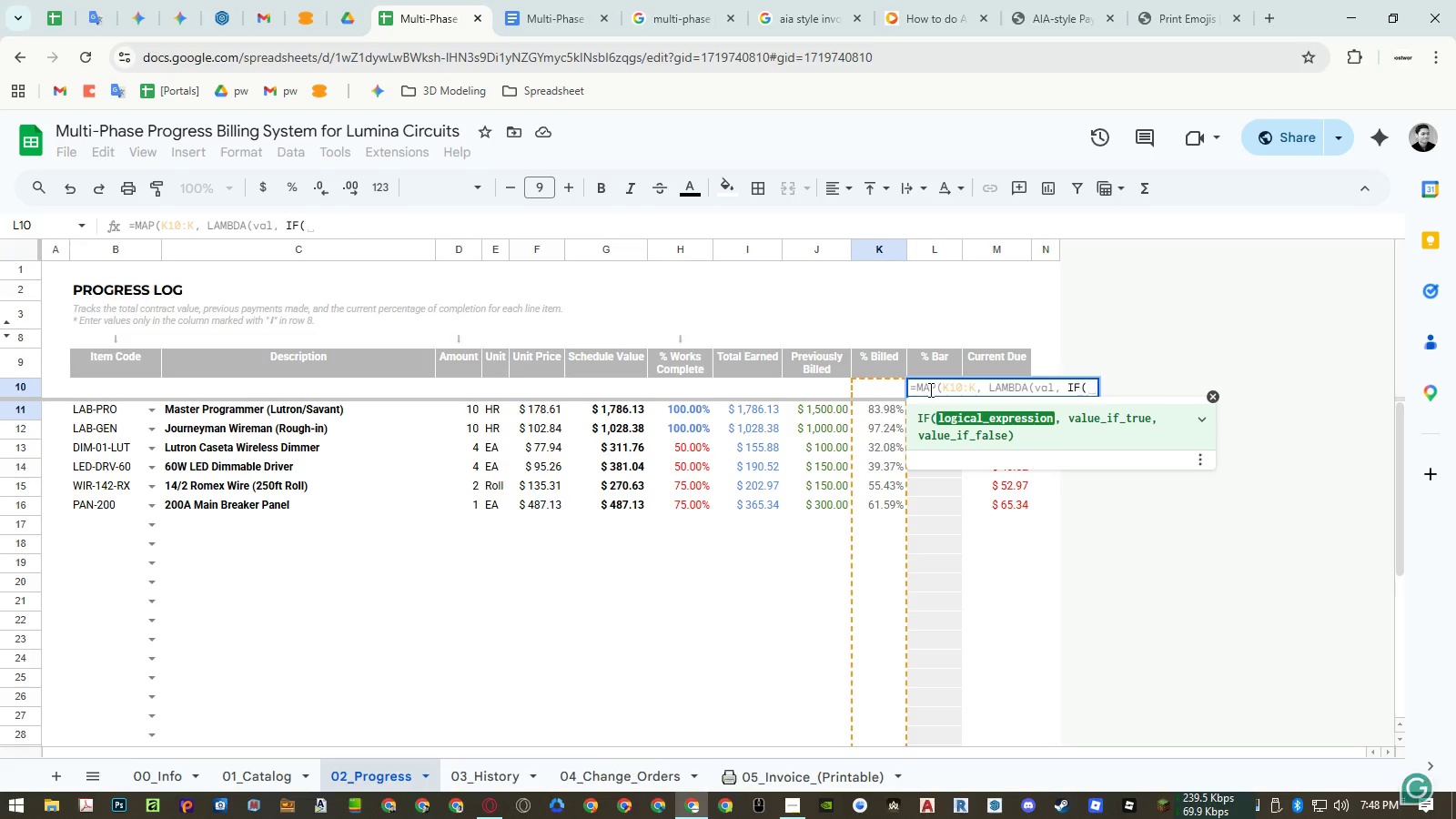 
type(isbl)
 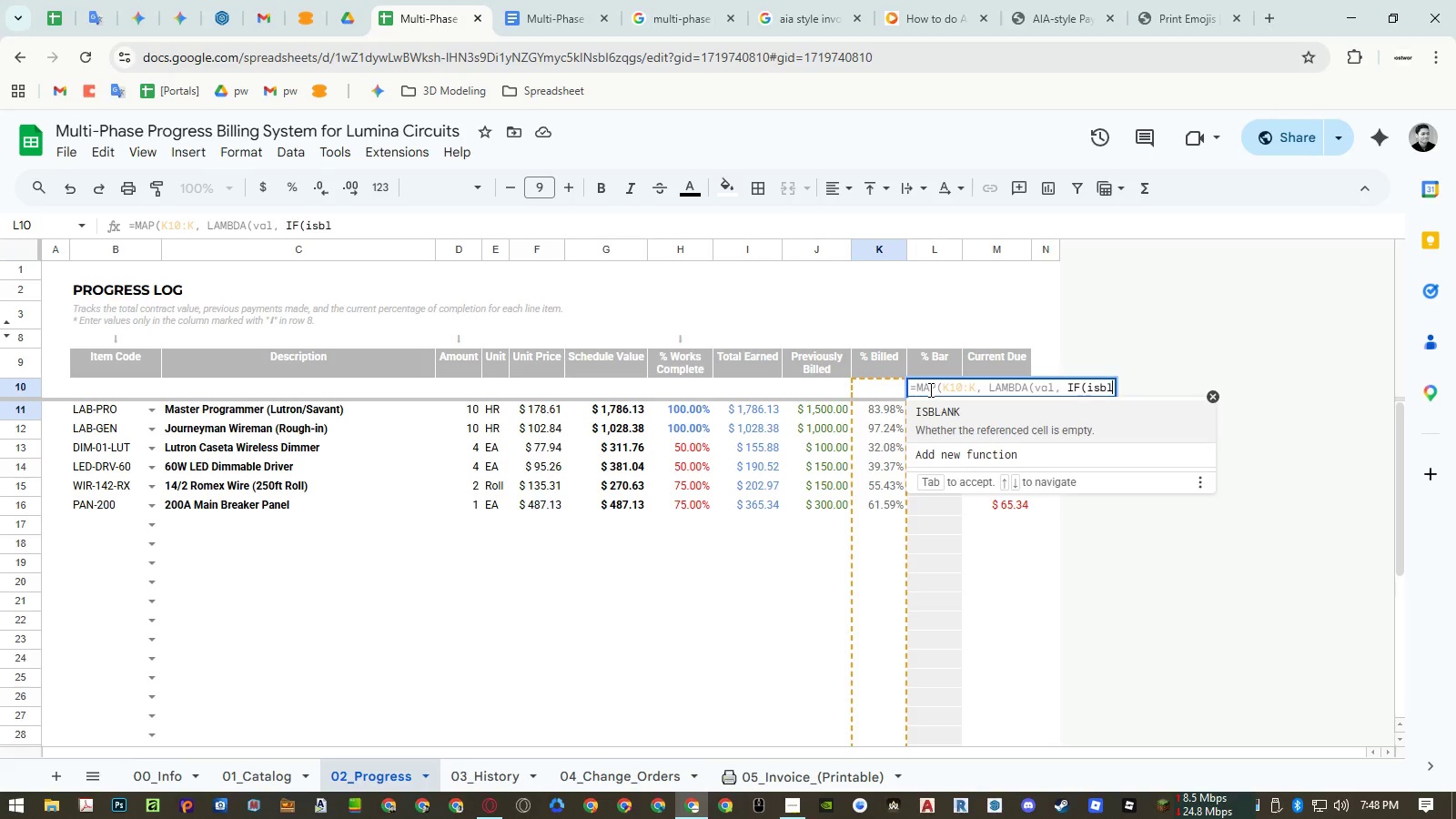 
key(Enter)
 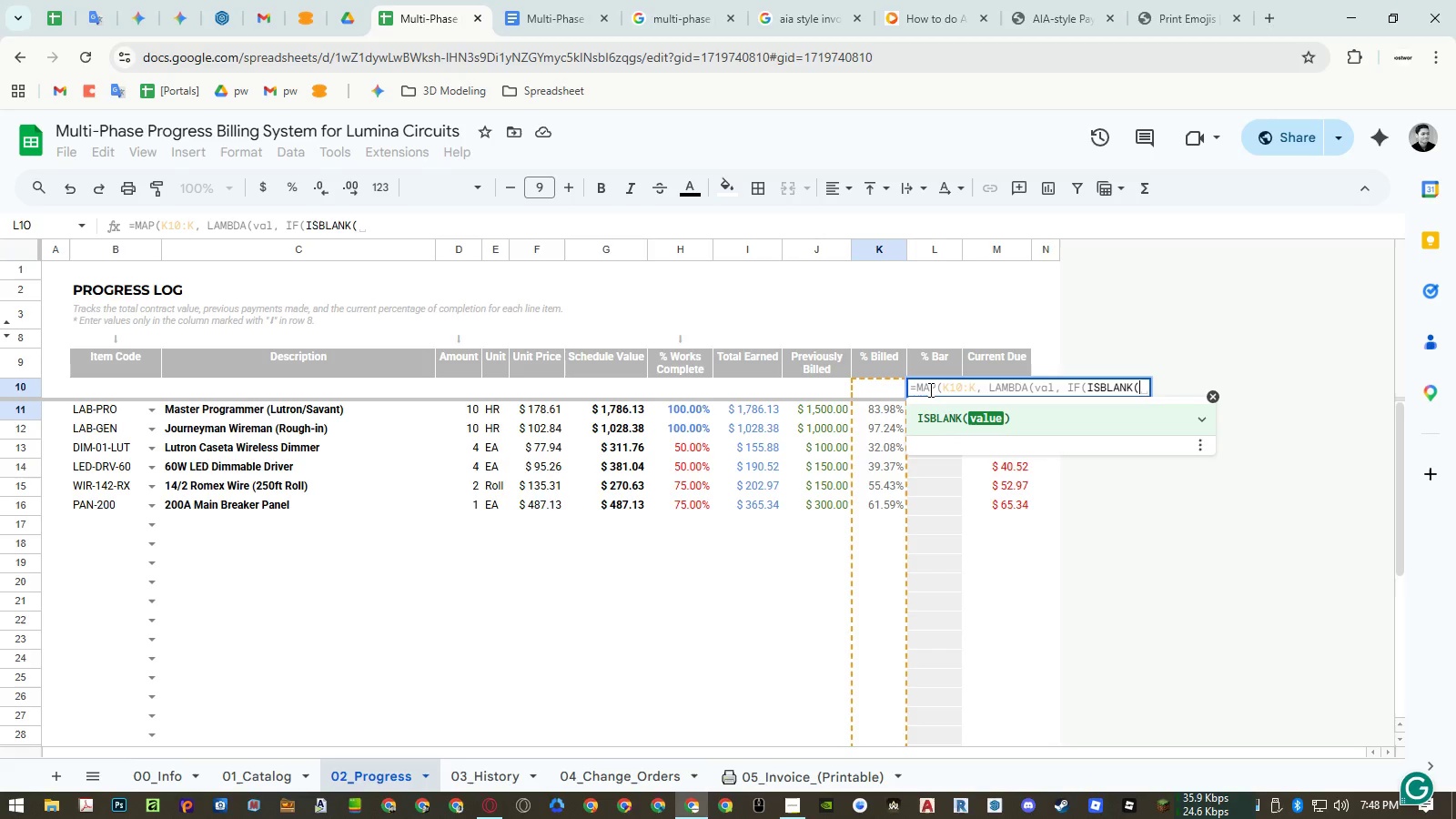 
type((va), ,)
 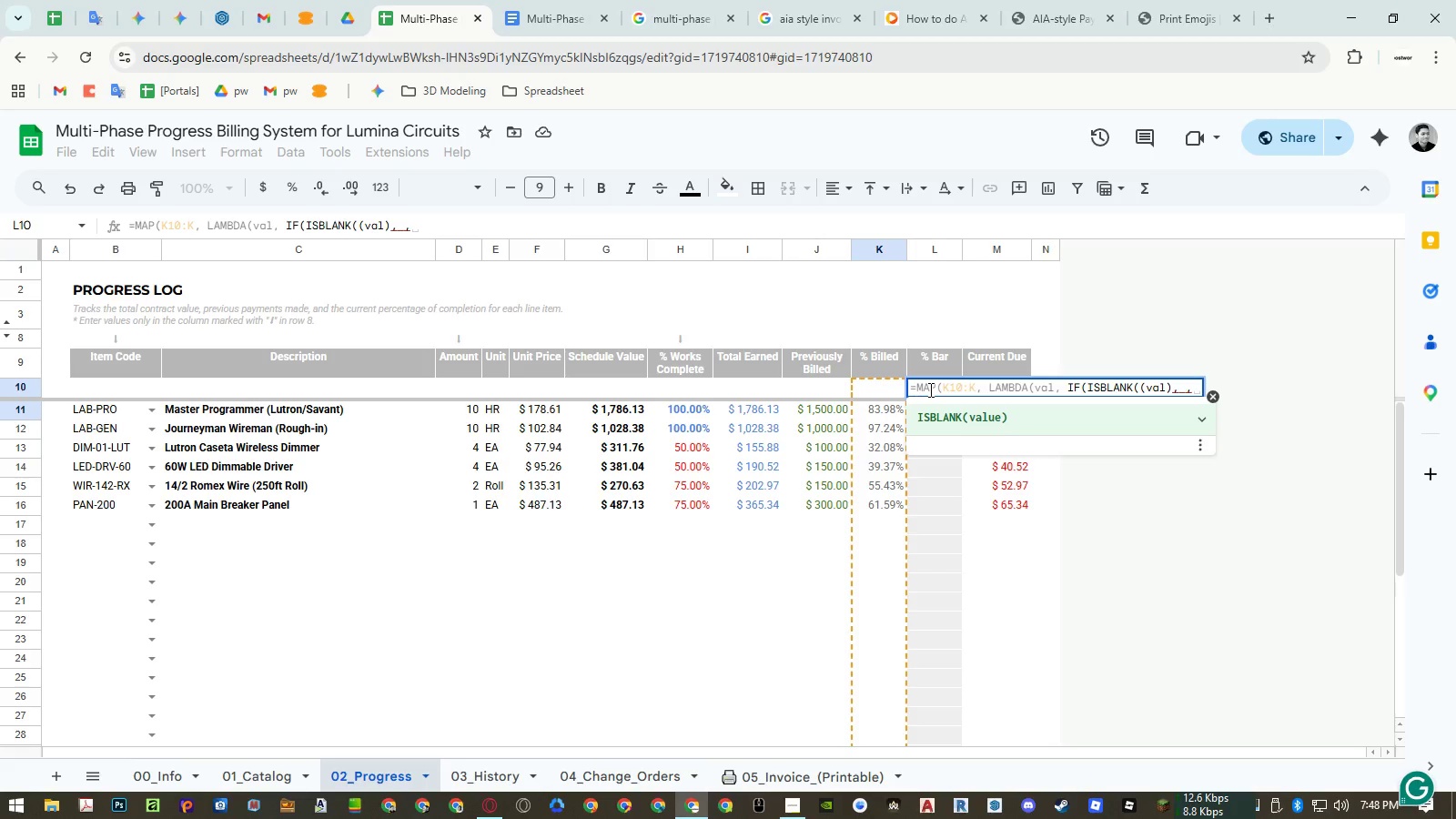 
key(Enter)
 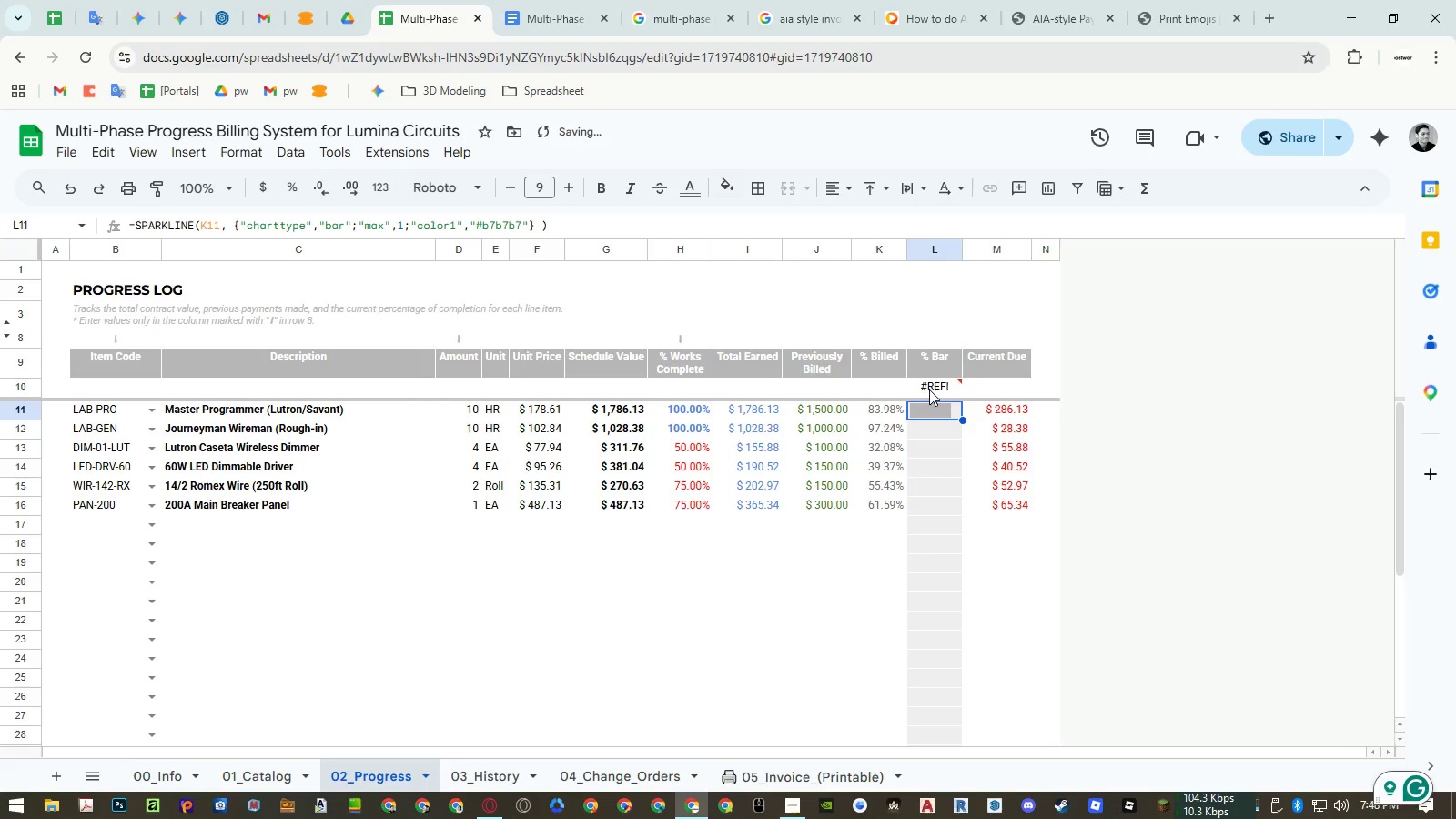 
key(ArrowUp)
 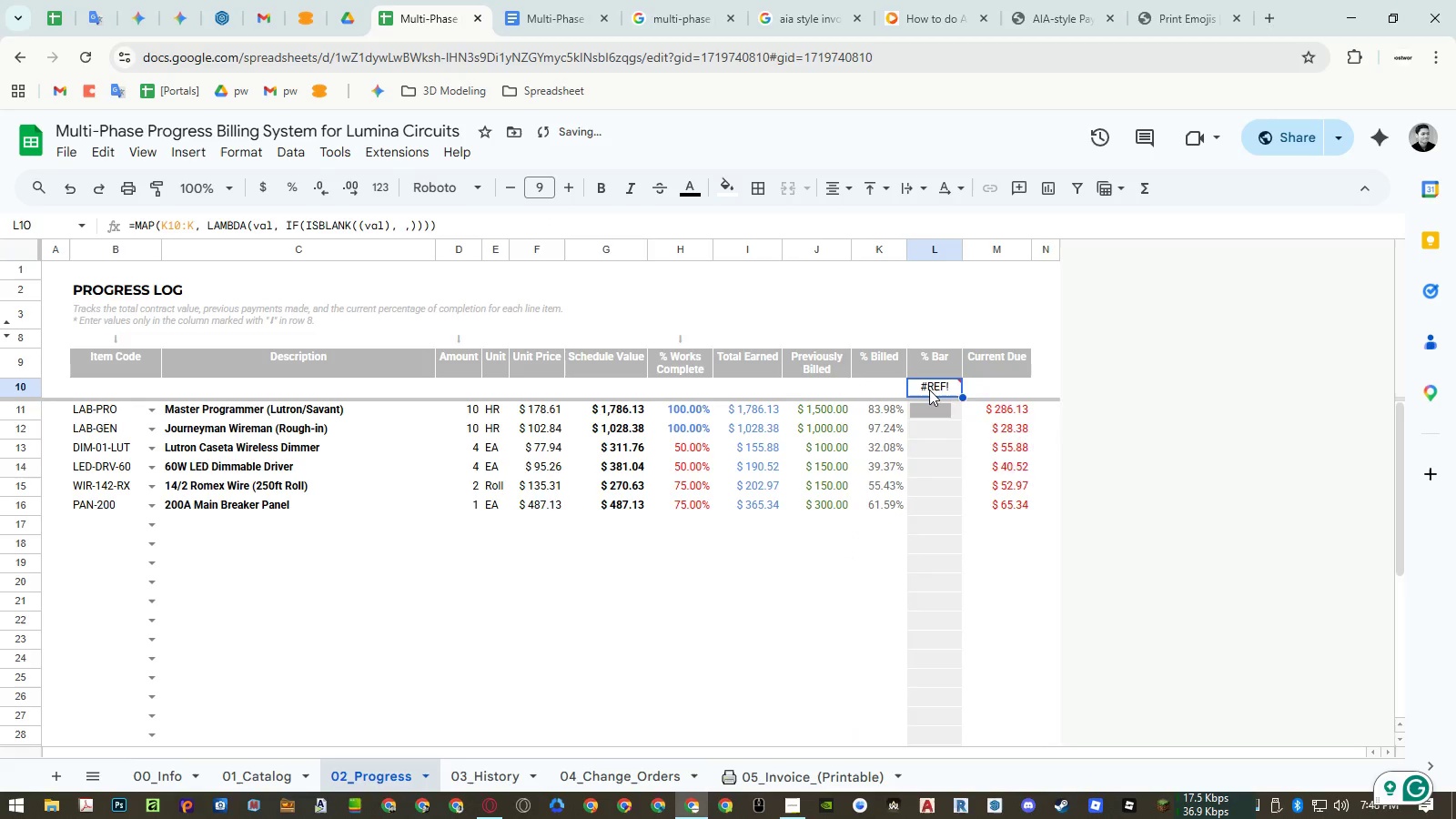 
key(Enter)
 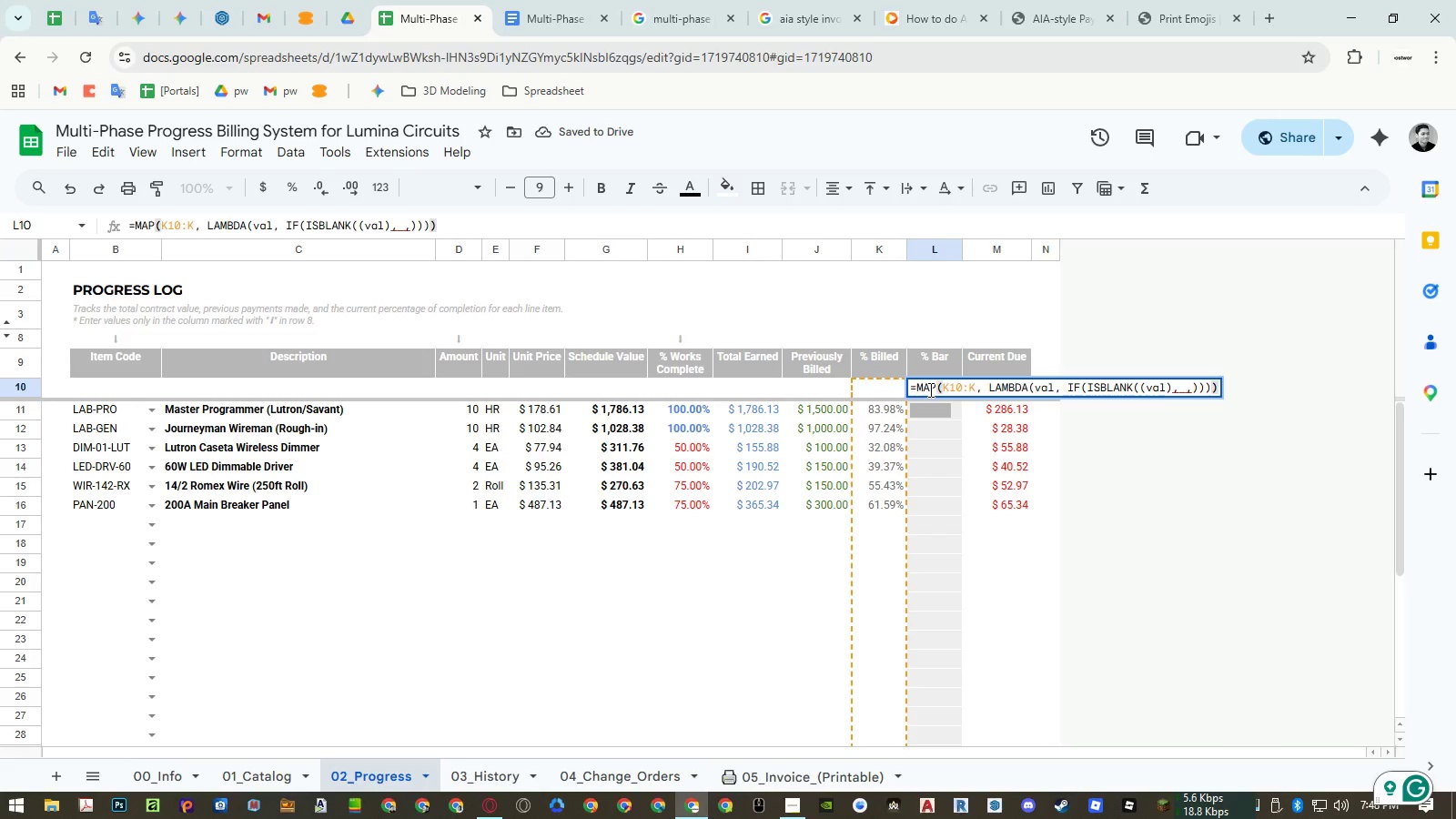 
key(Backspace)
 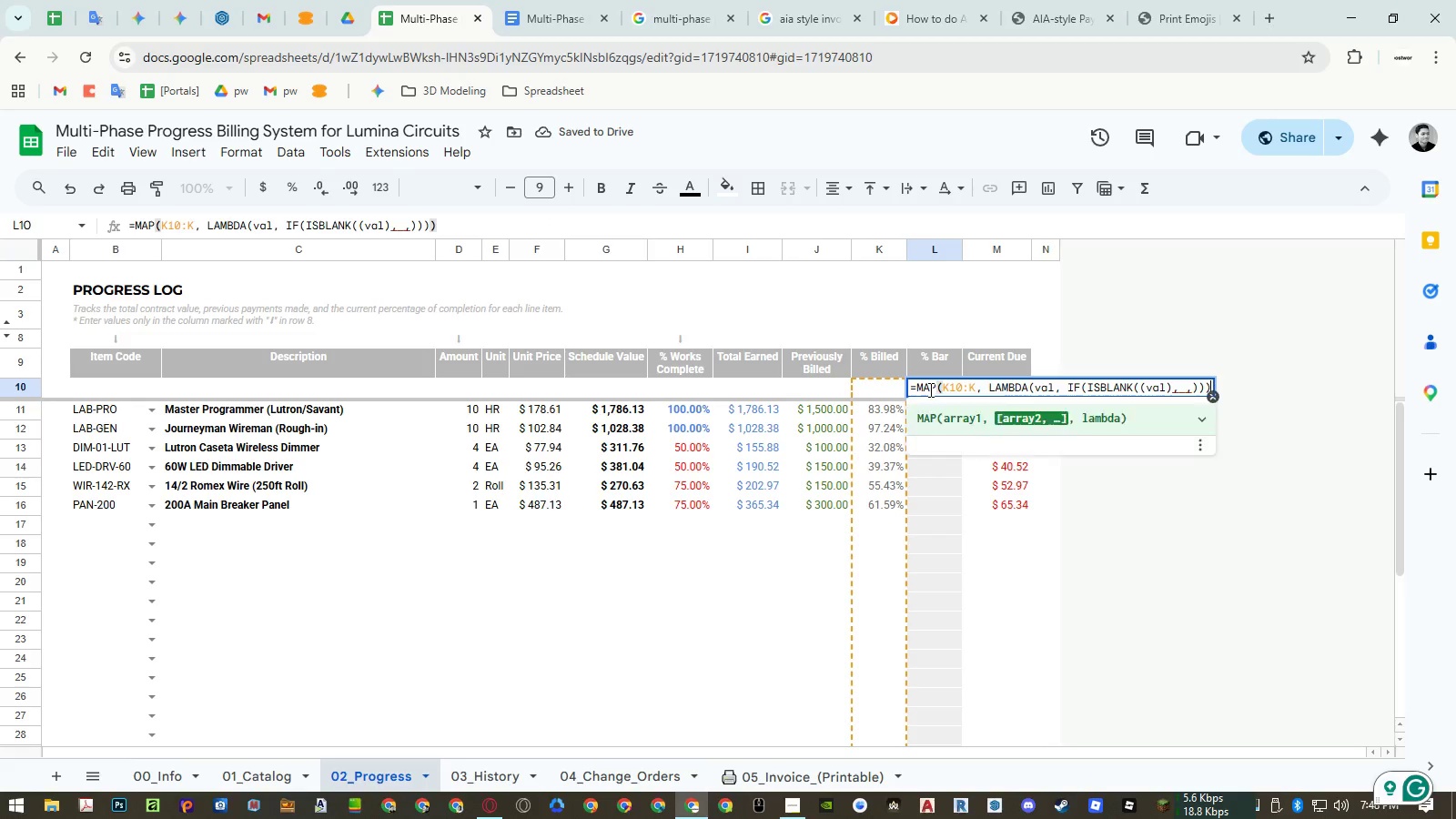 
key(Backspace)
 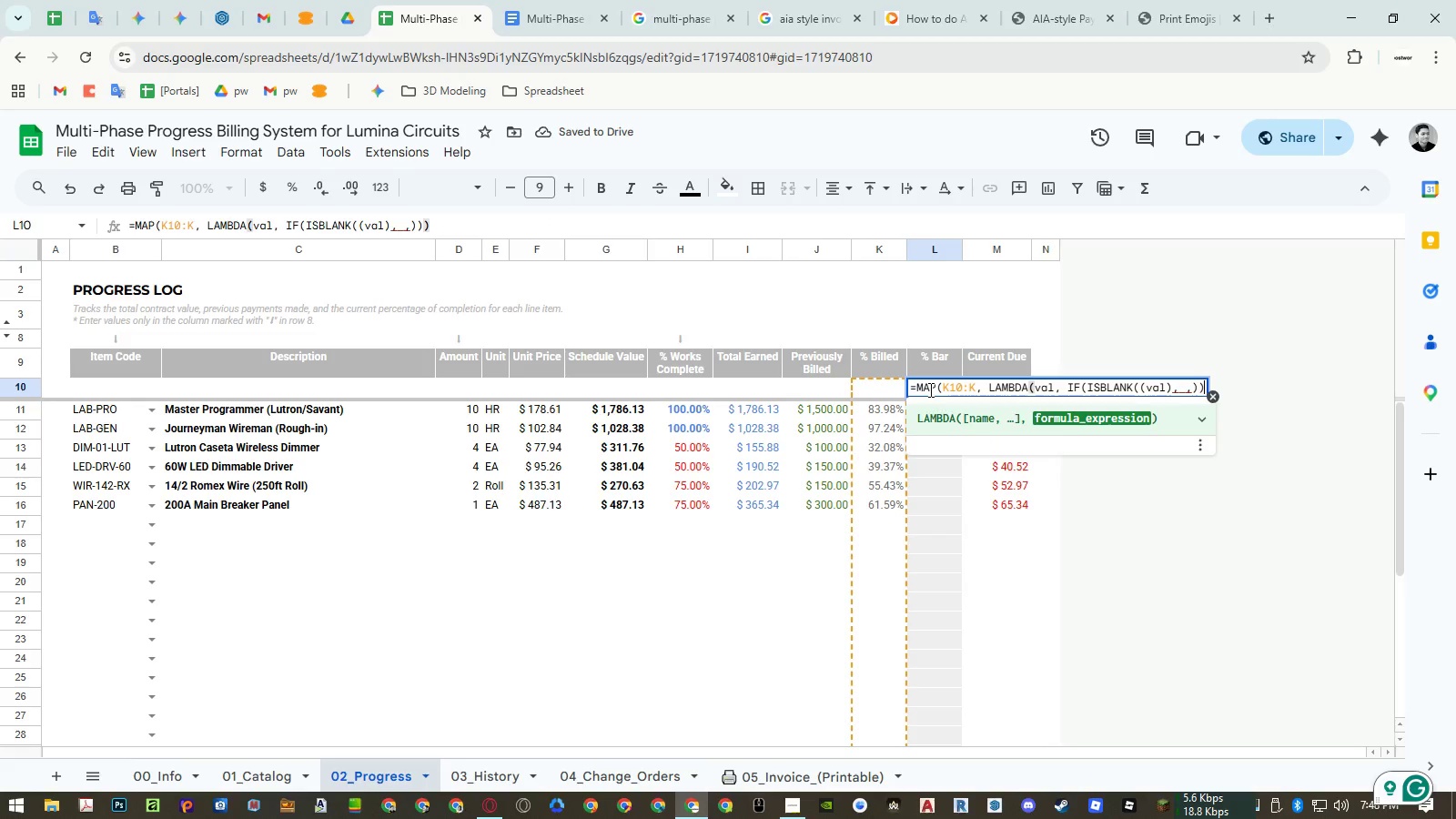 
key(Backspace)
 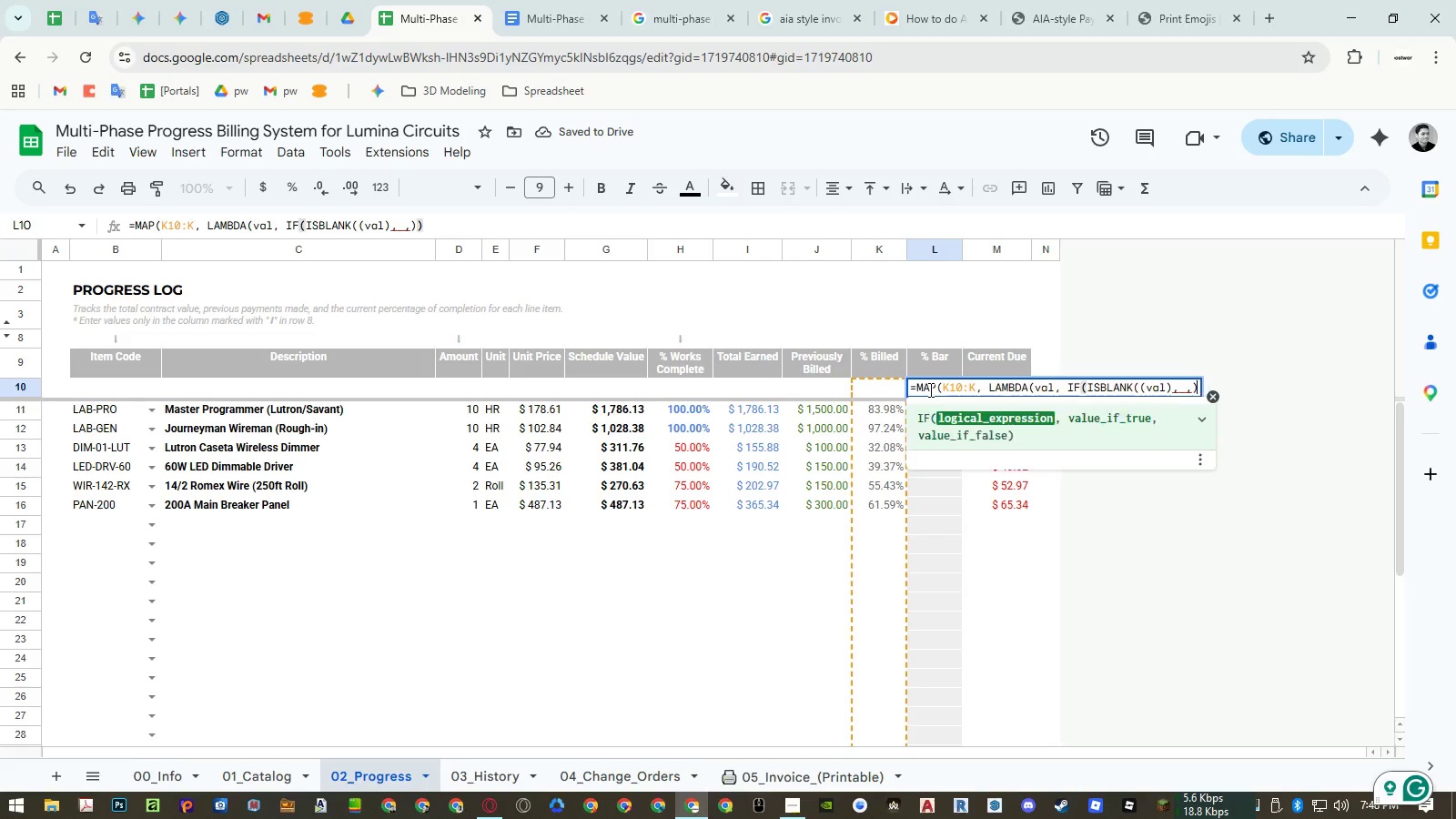 
key(Backspace)
 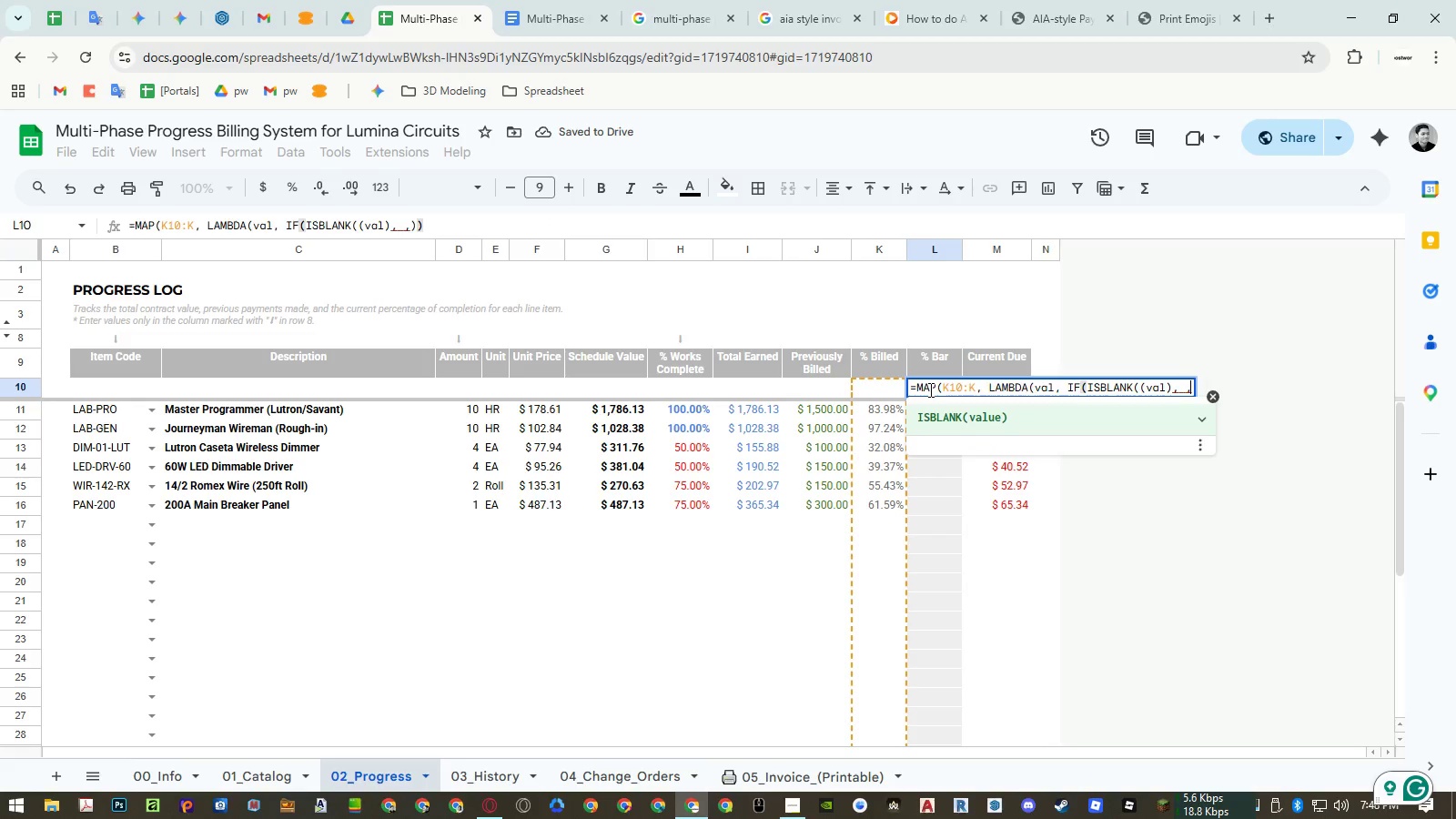 
key(Backspace)
 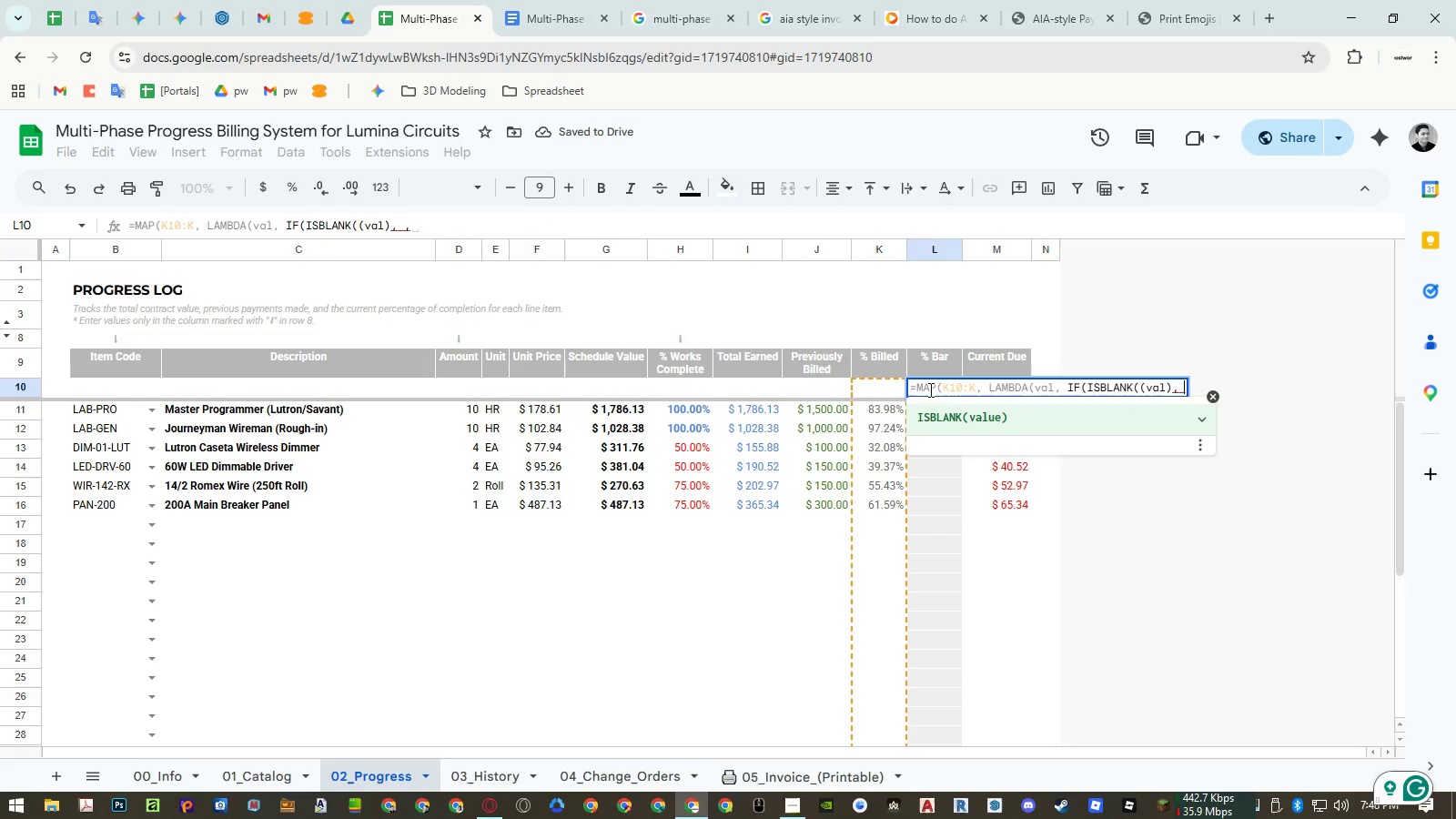 
key(Backspace)
 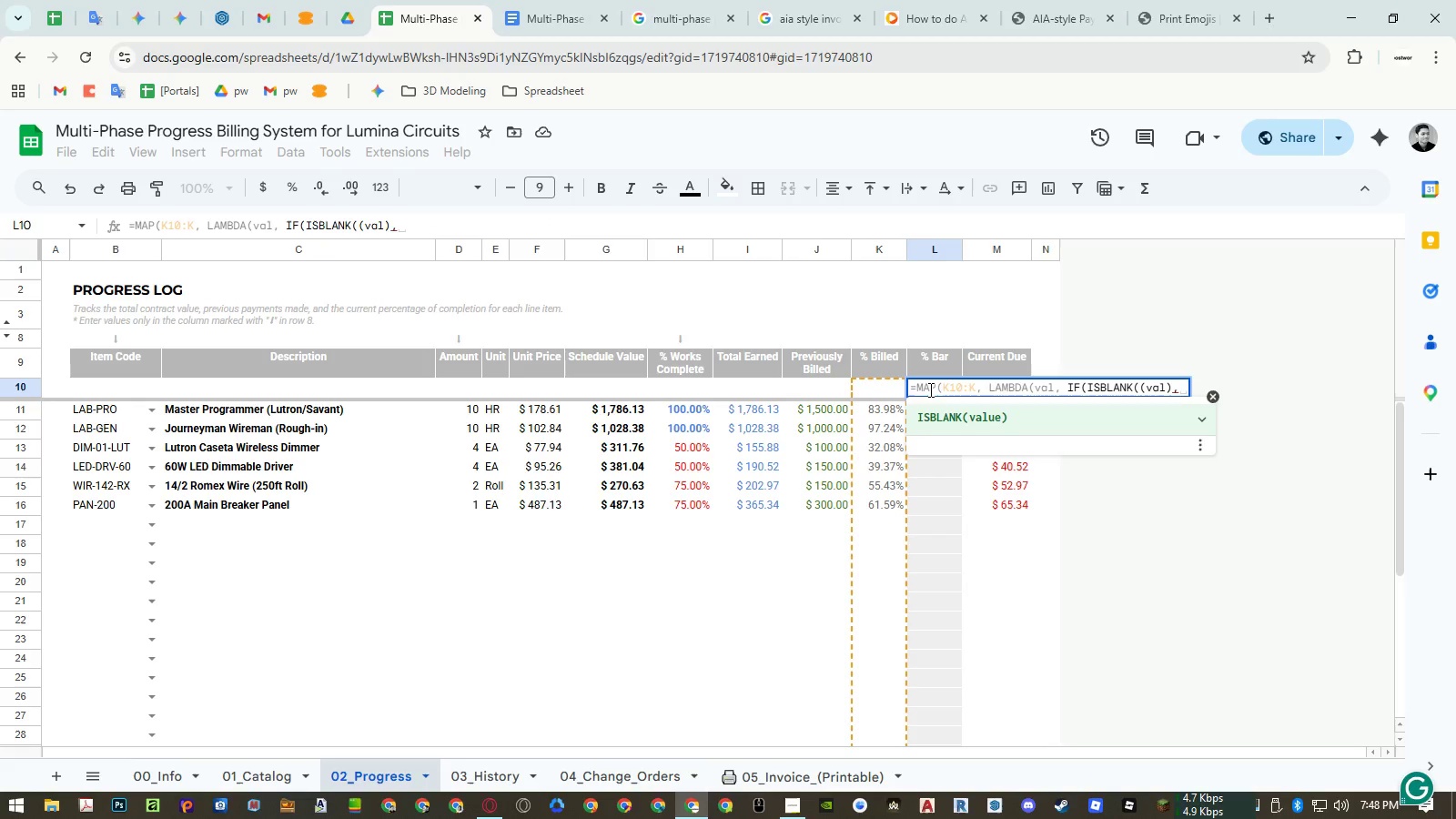 
type( , sparkline)
 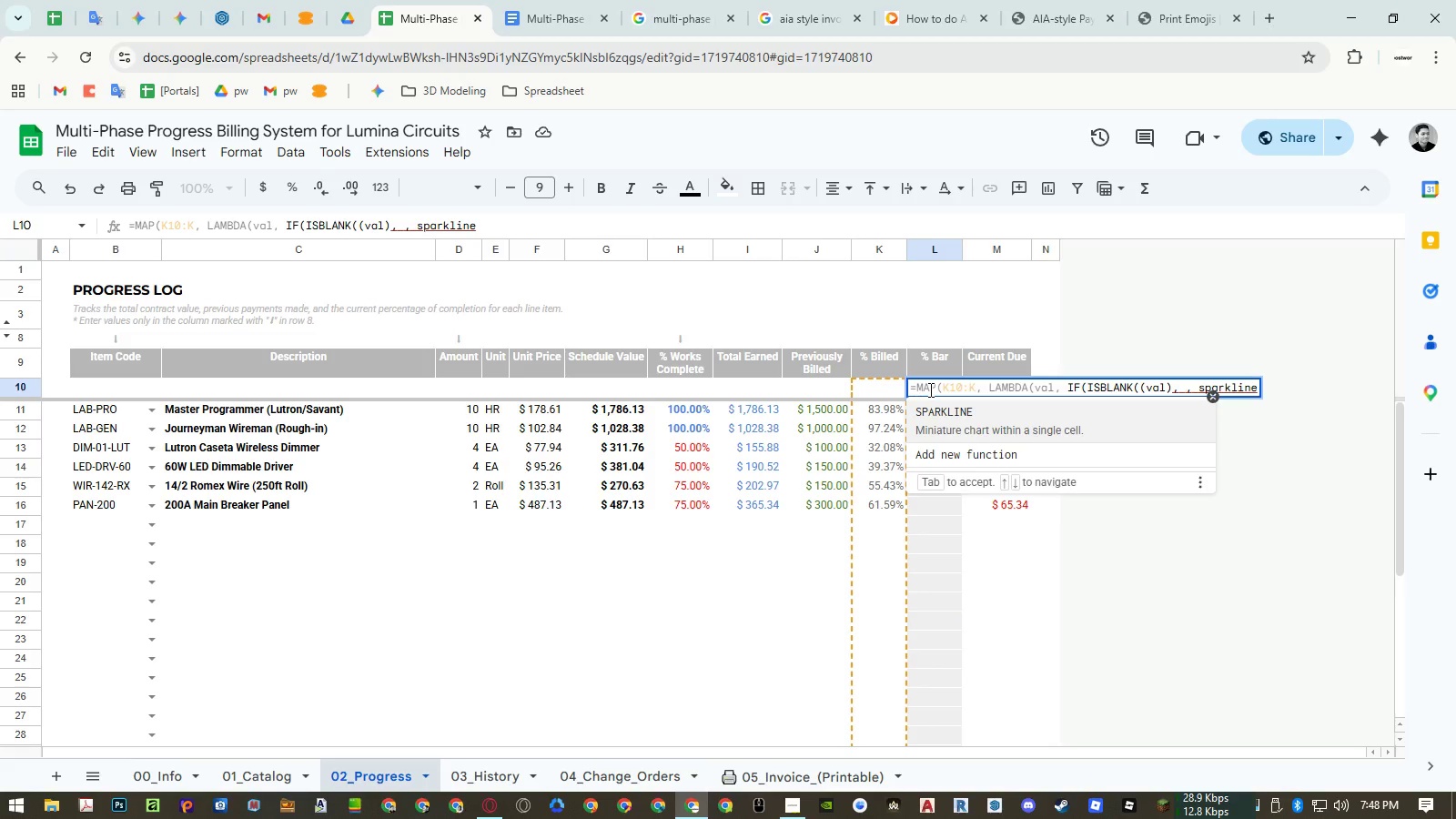 
hold_key(key=ShiftLeft, duration=0.52)
 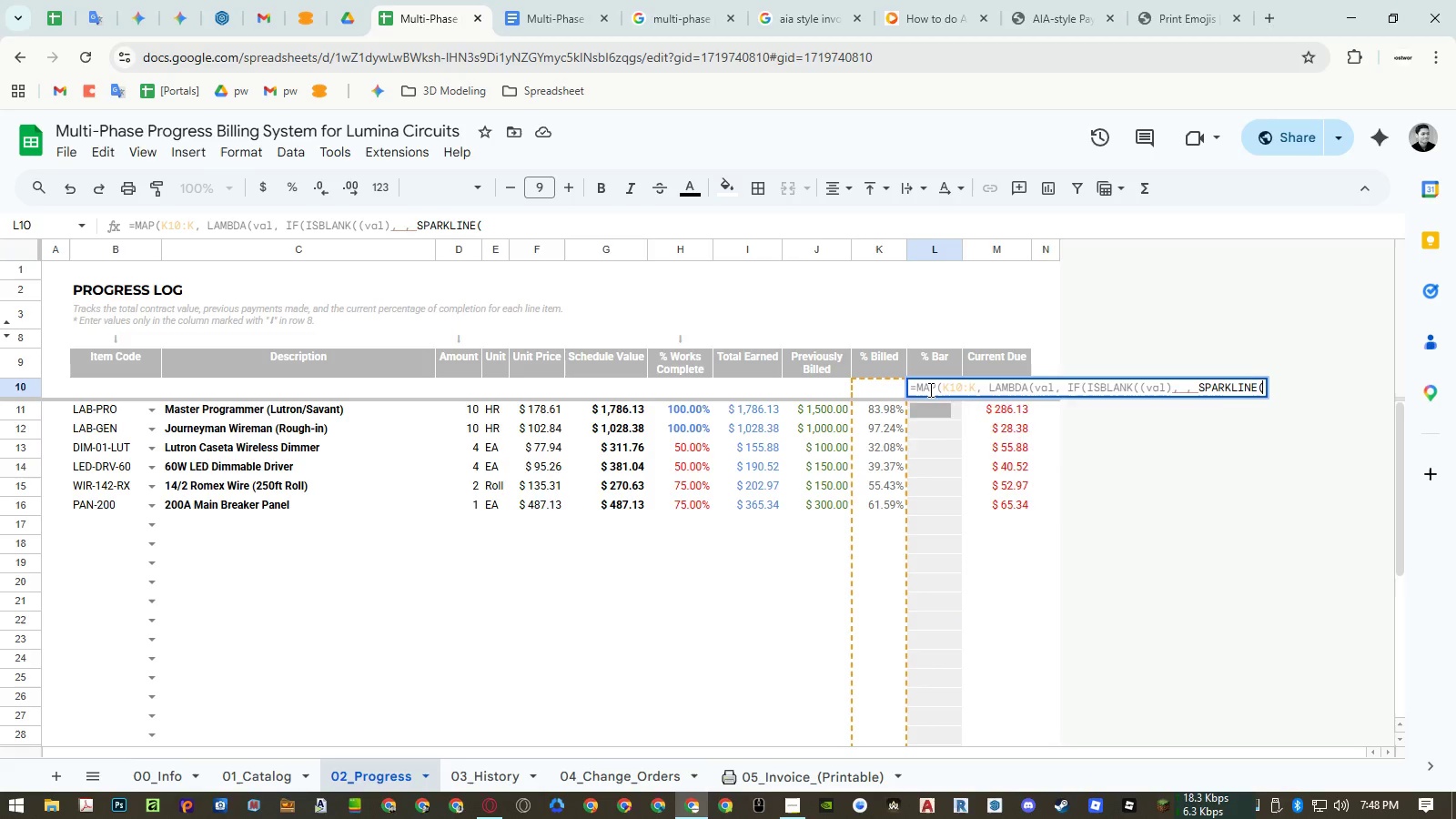 
key(Enter)
 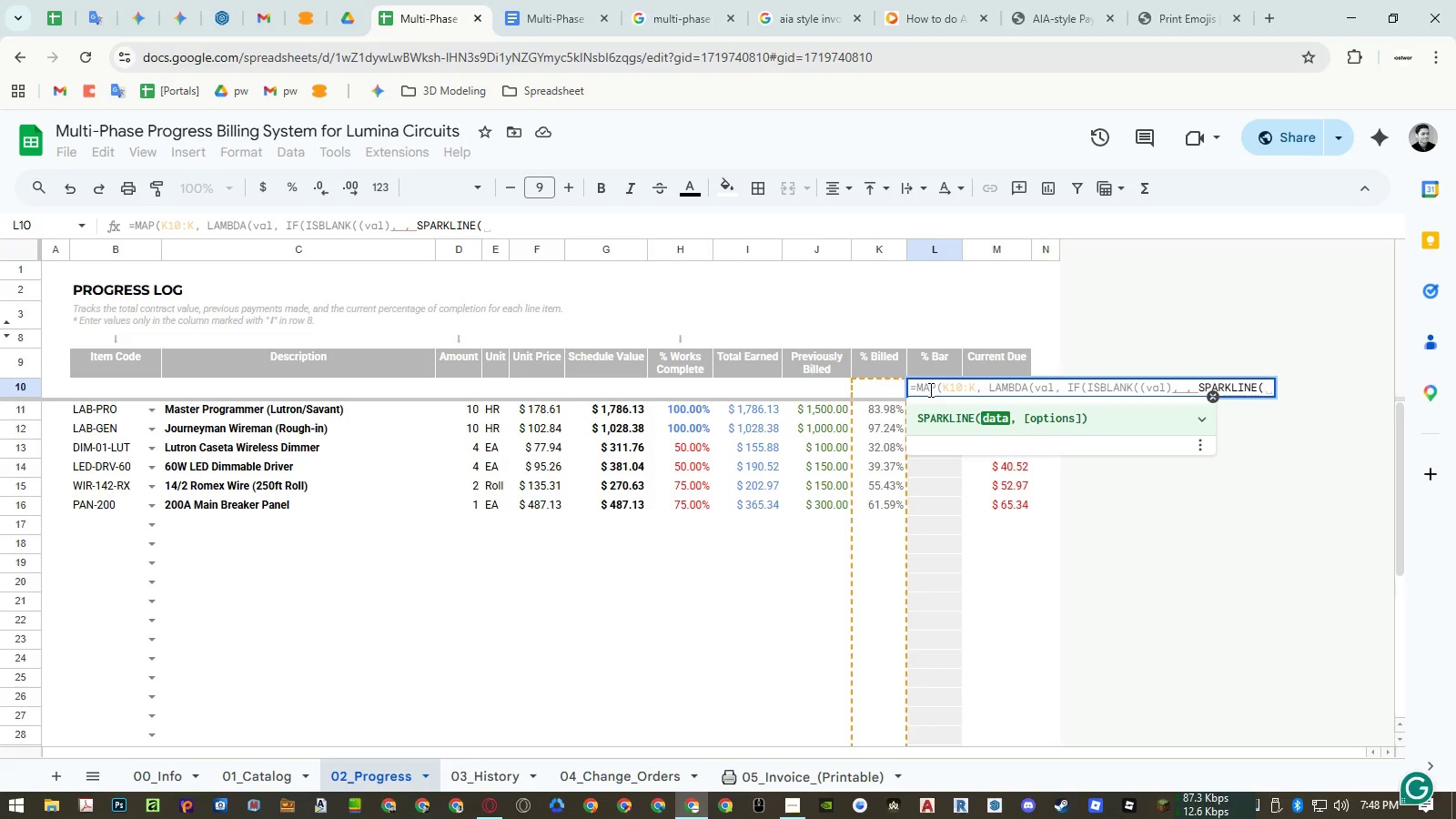 
hold_key(key=ShiftLeft, duration=1.5)
 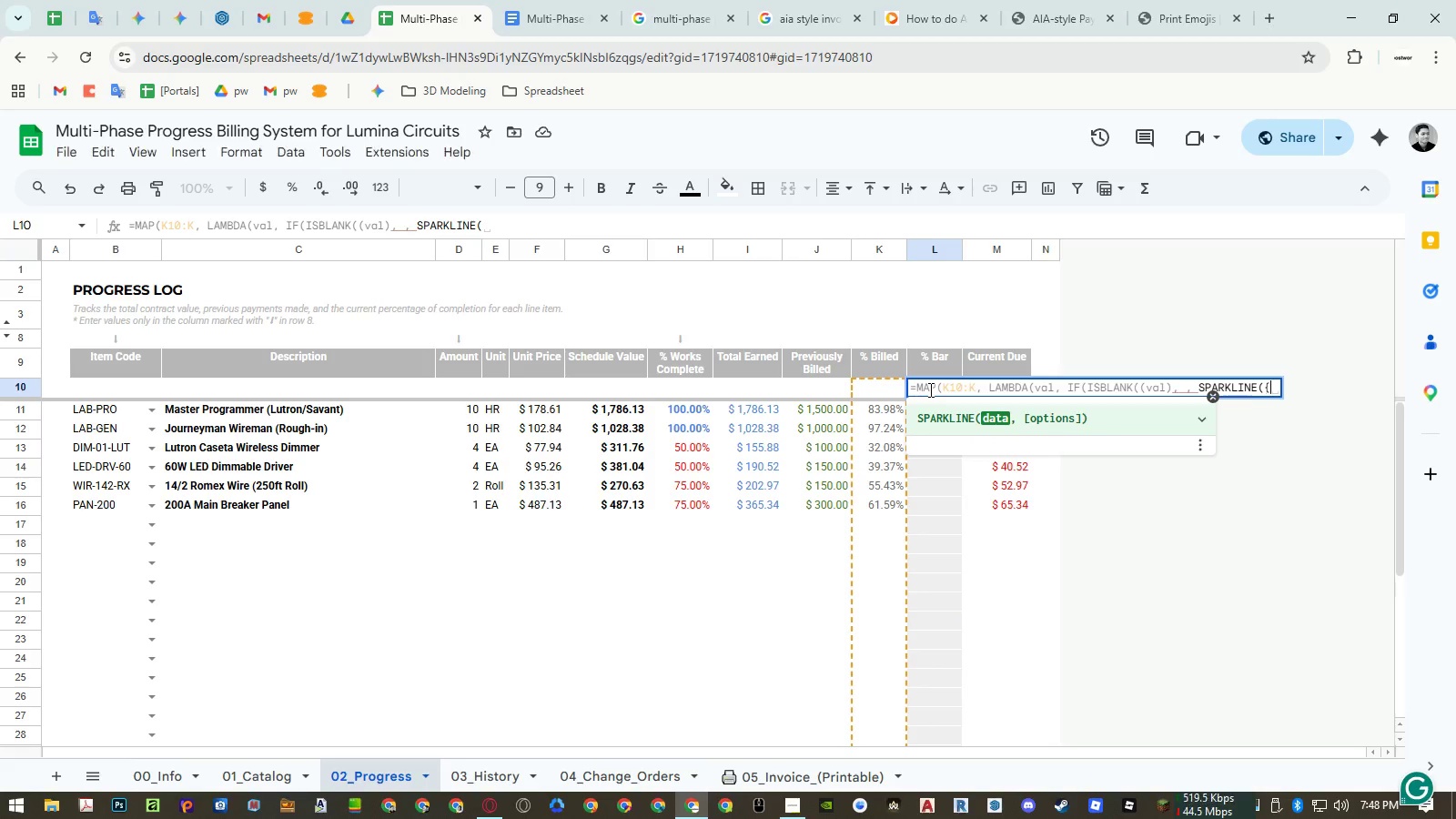 
type({val, 100-val}, {c)
key(Backspace)
type("charttype)
 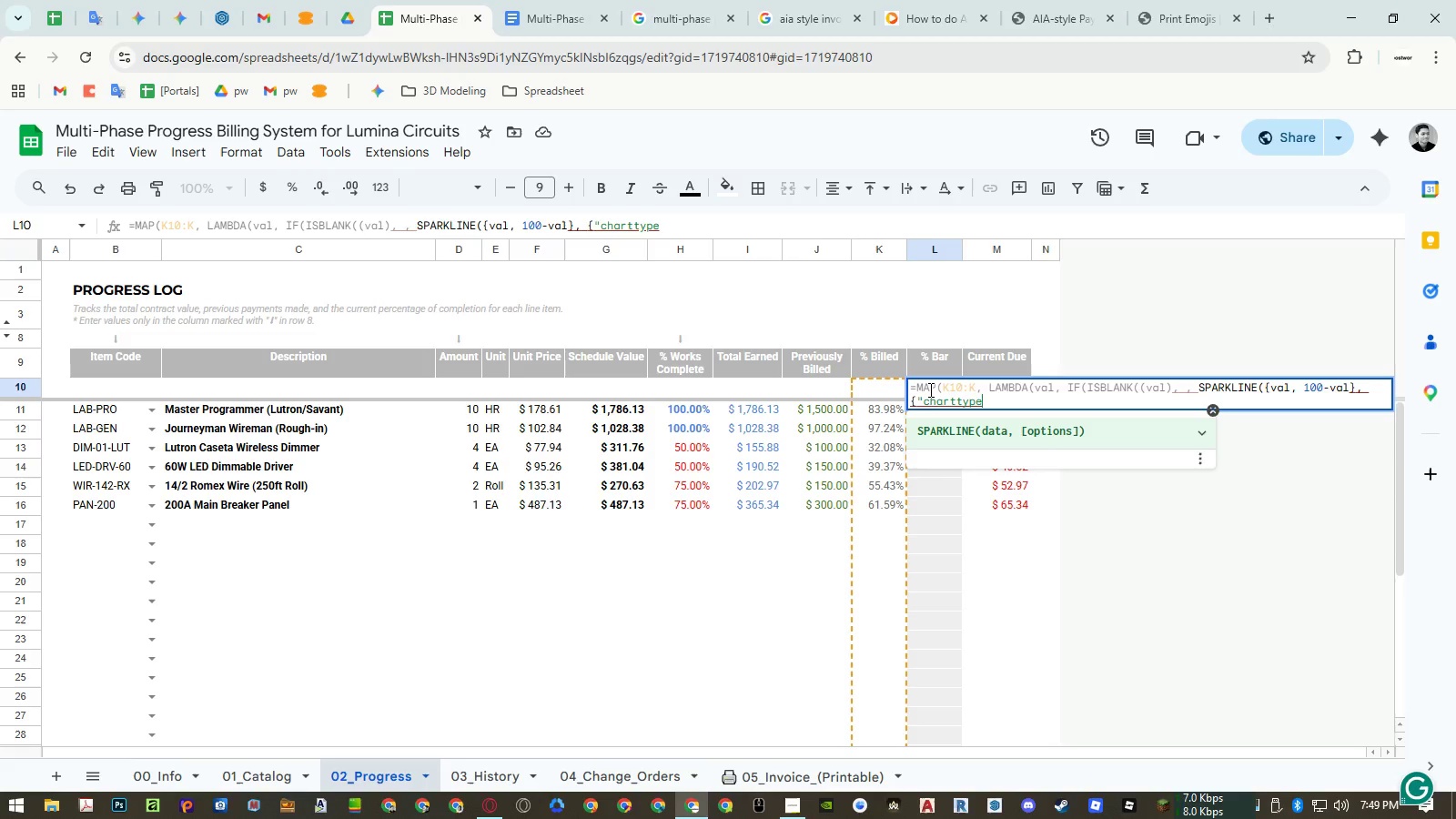 
hold_key(key=ShiftLeft, duration=1.5)
 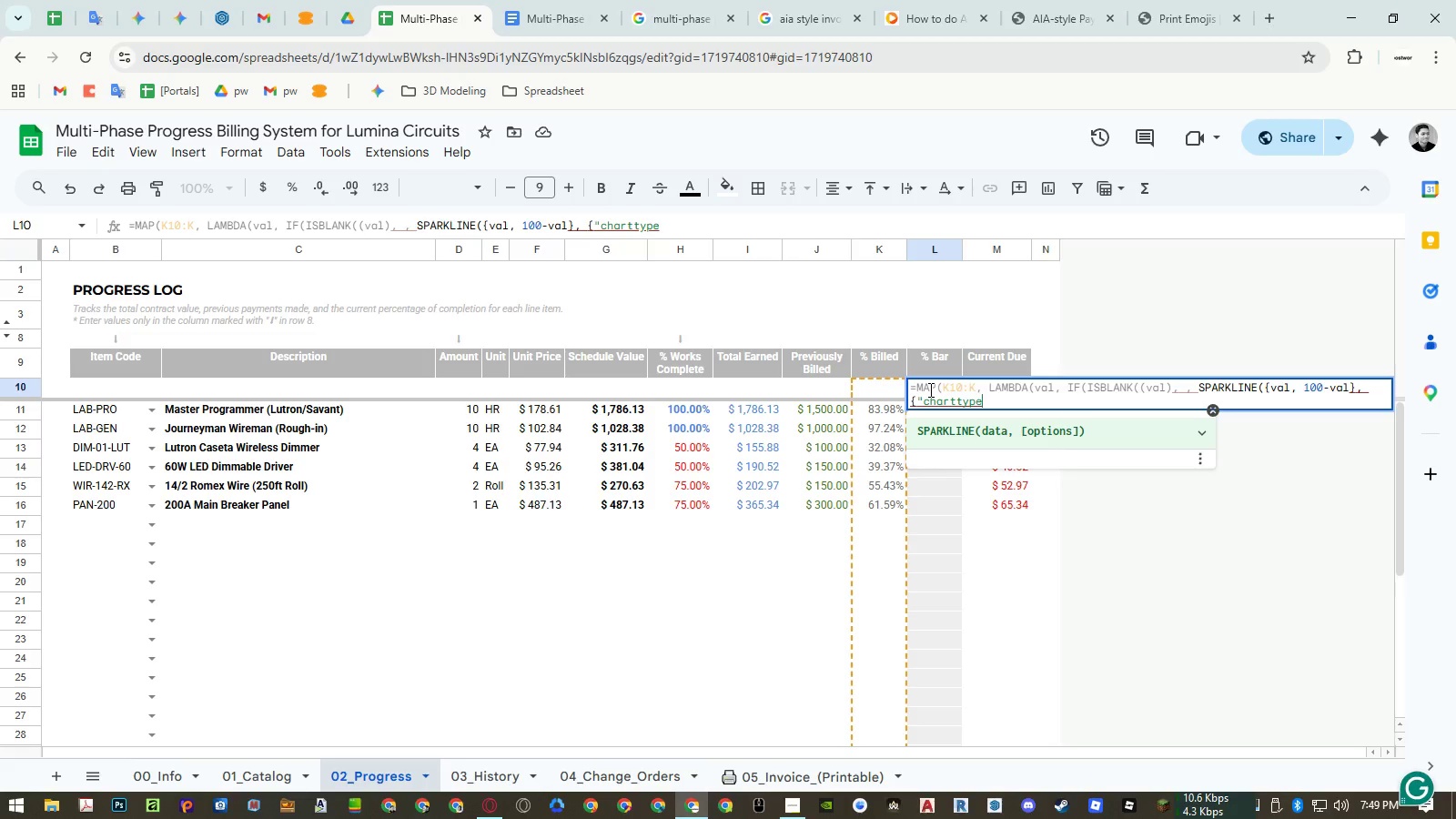 
hold_key(key=ShiftLeft, duration=1.5)
 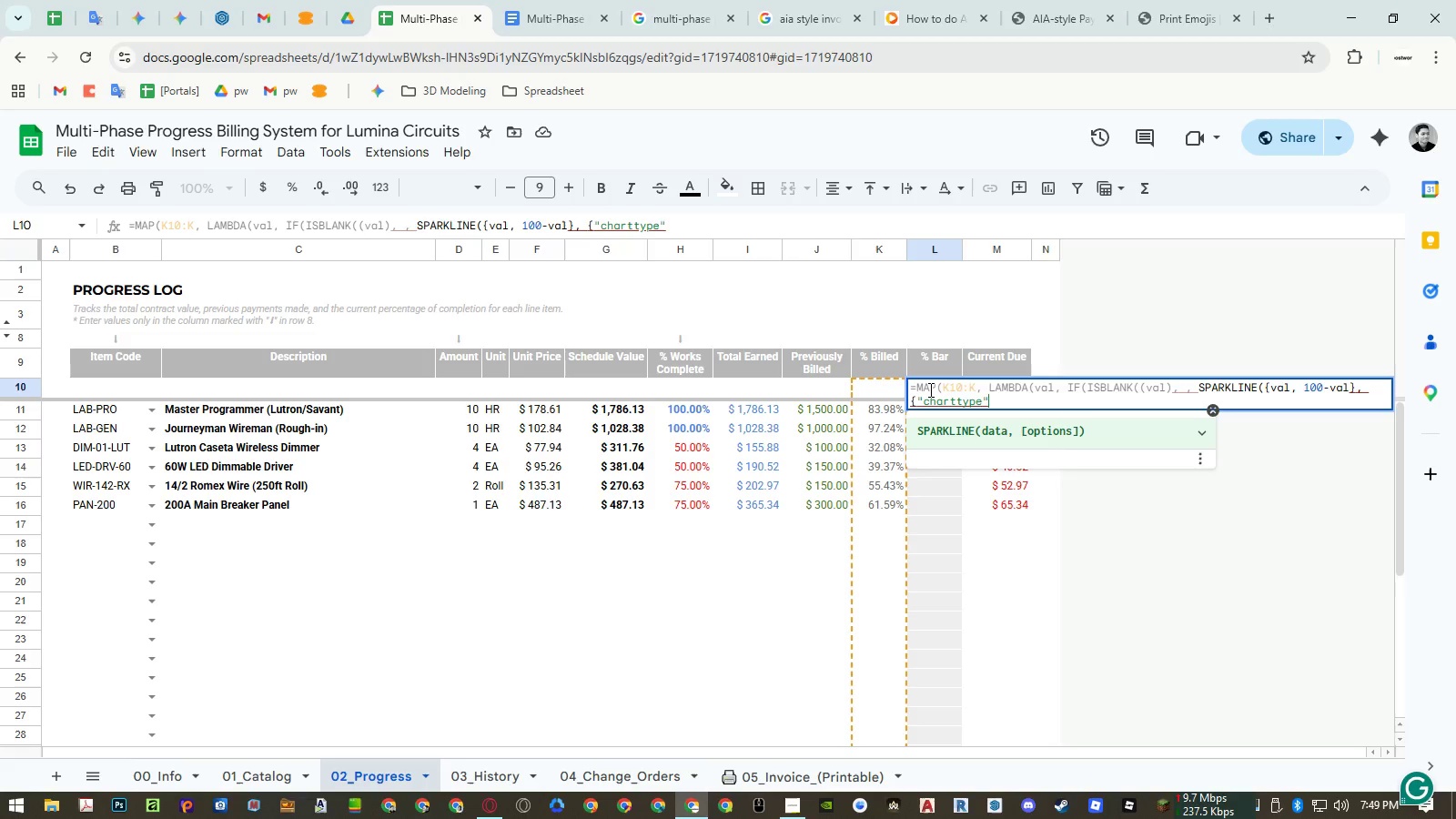 
type(","bar",)
key(Backspace)
type(;"max",)
 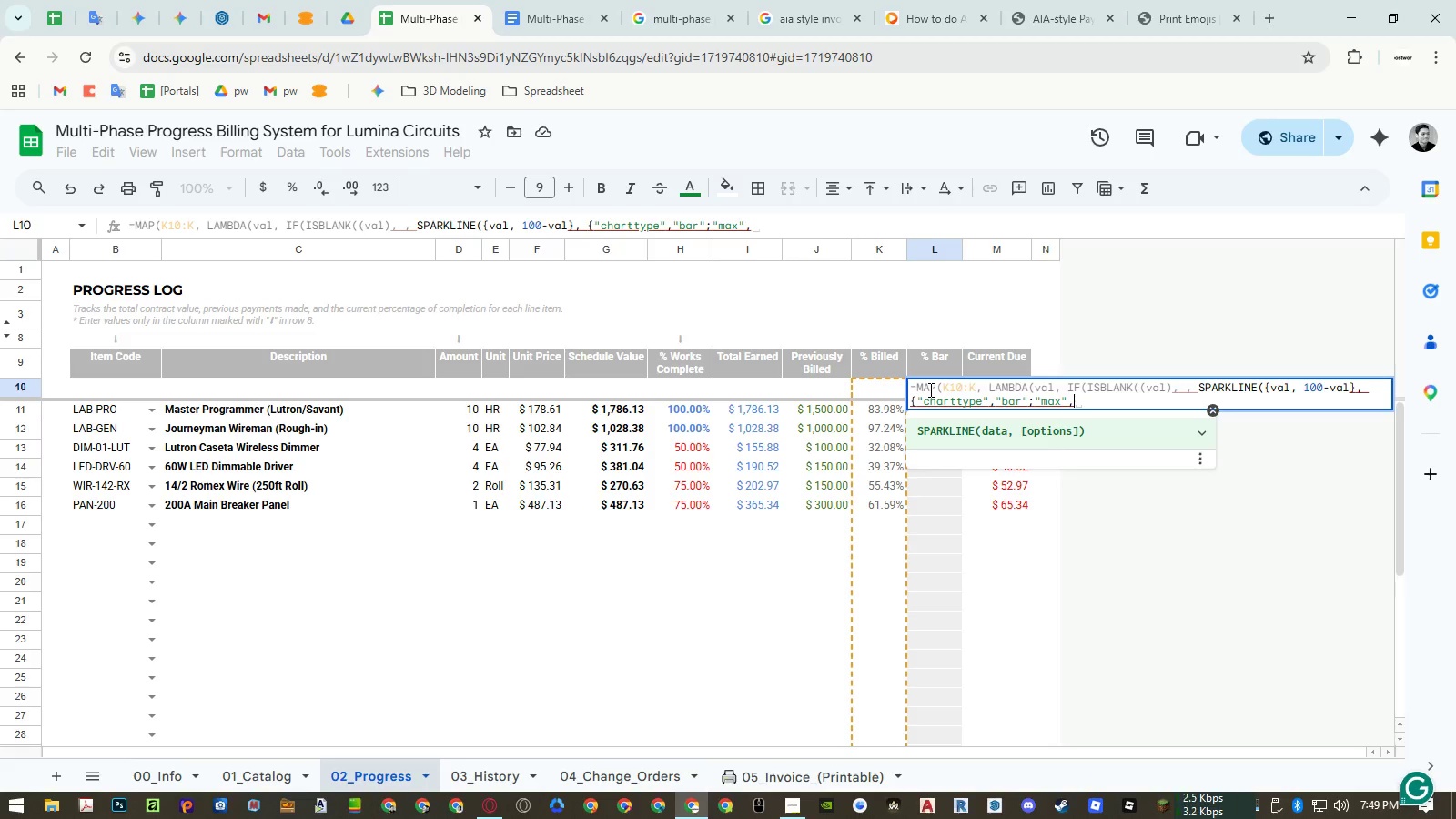 
wait(5.09)
 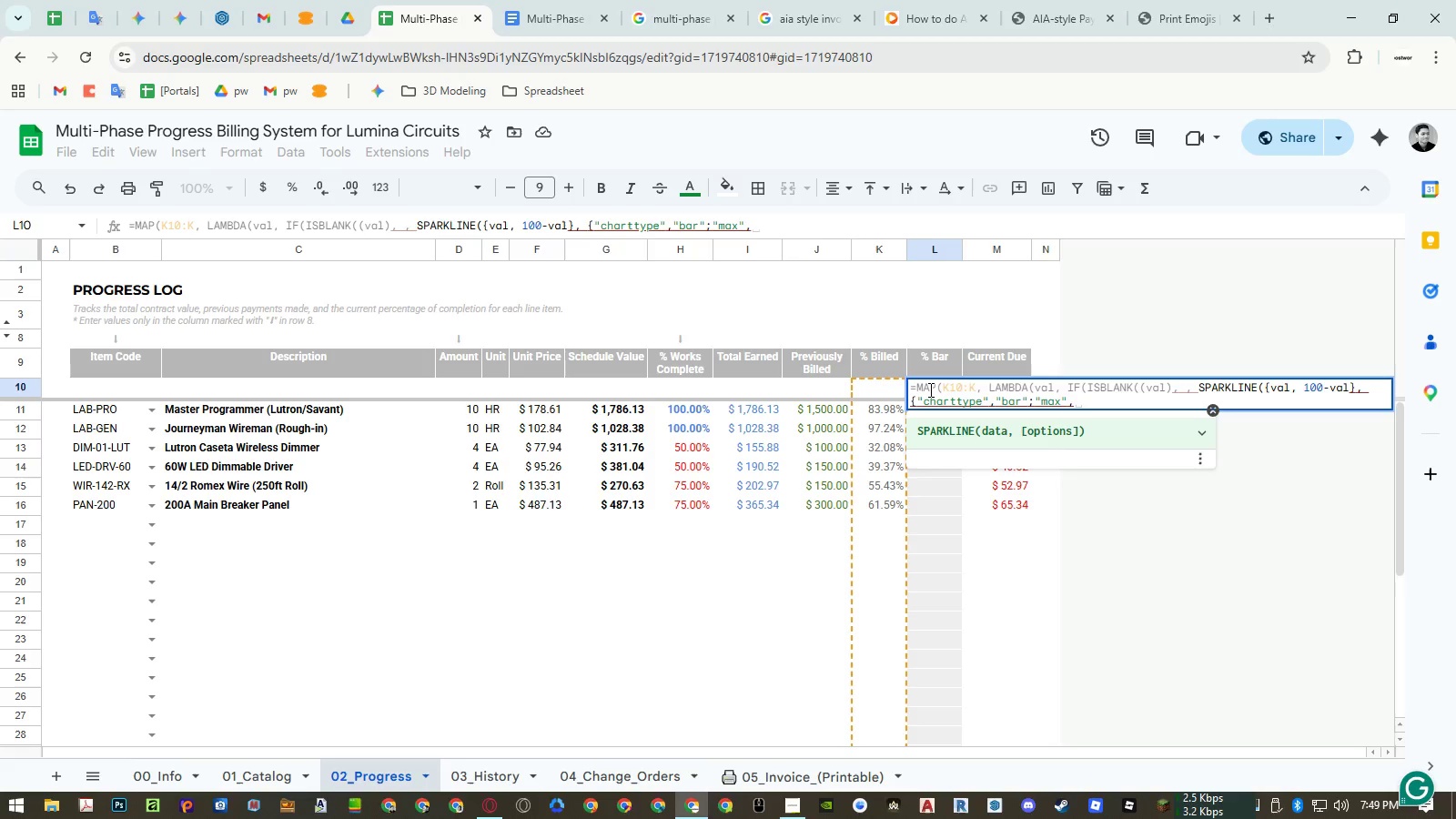 
key(1)
 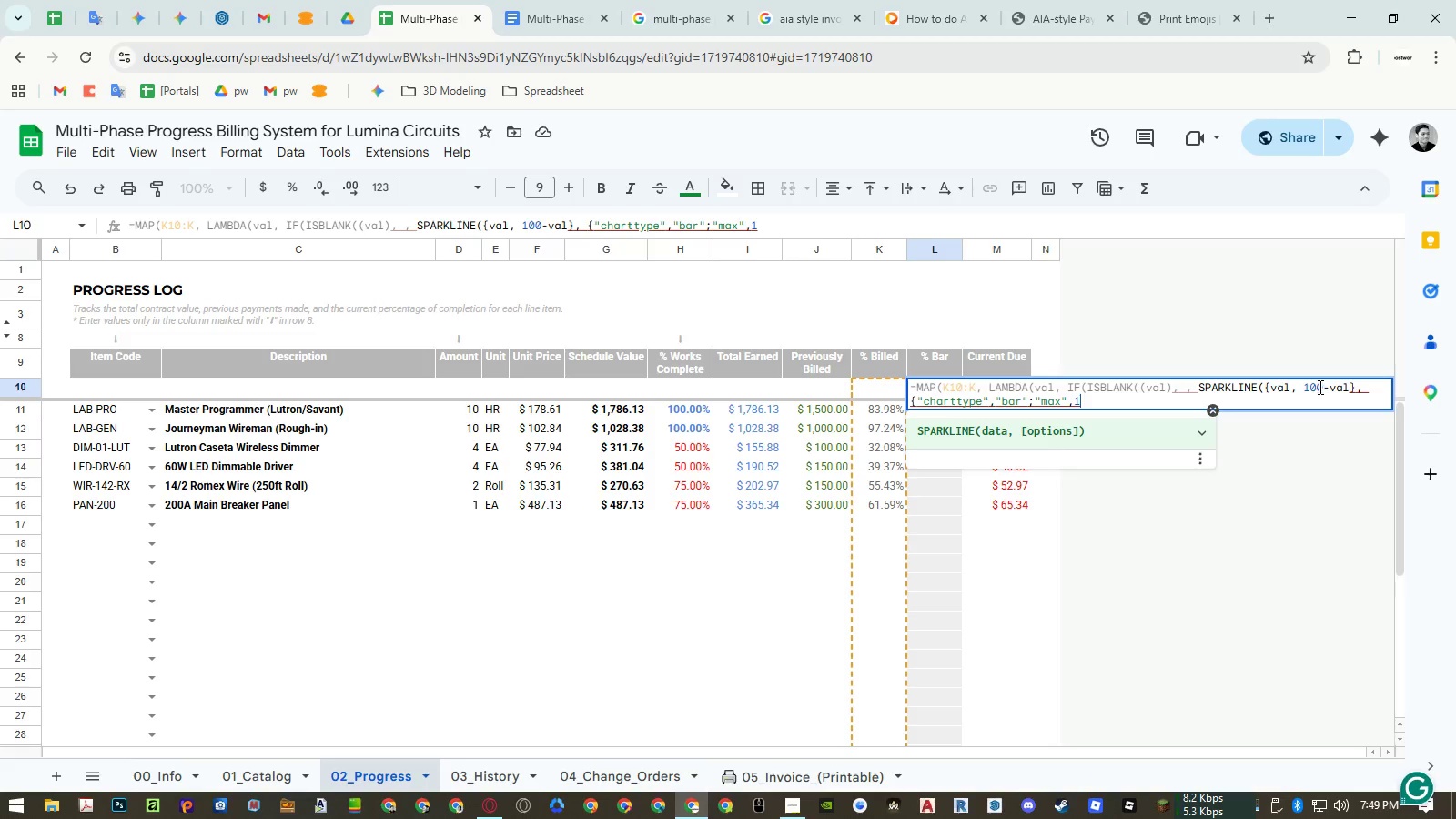 
left_click([1320, 387])
 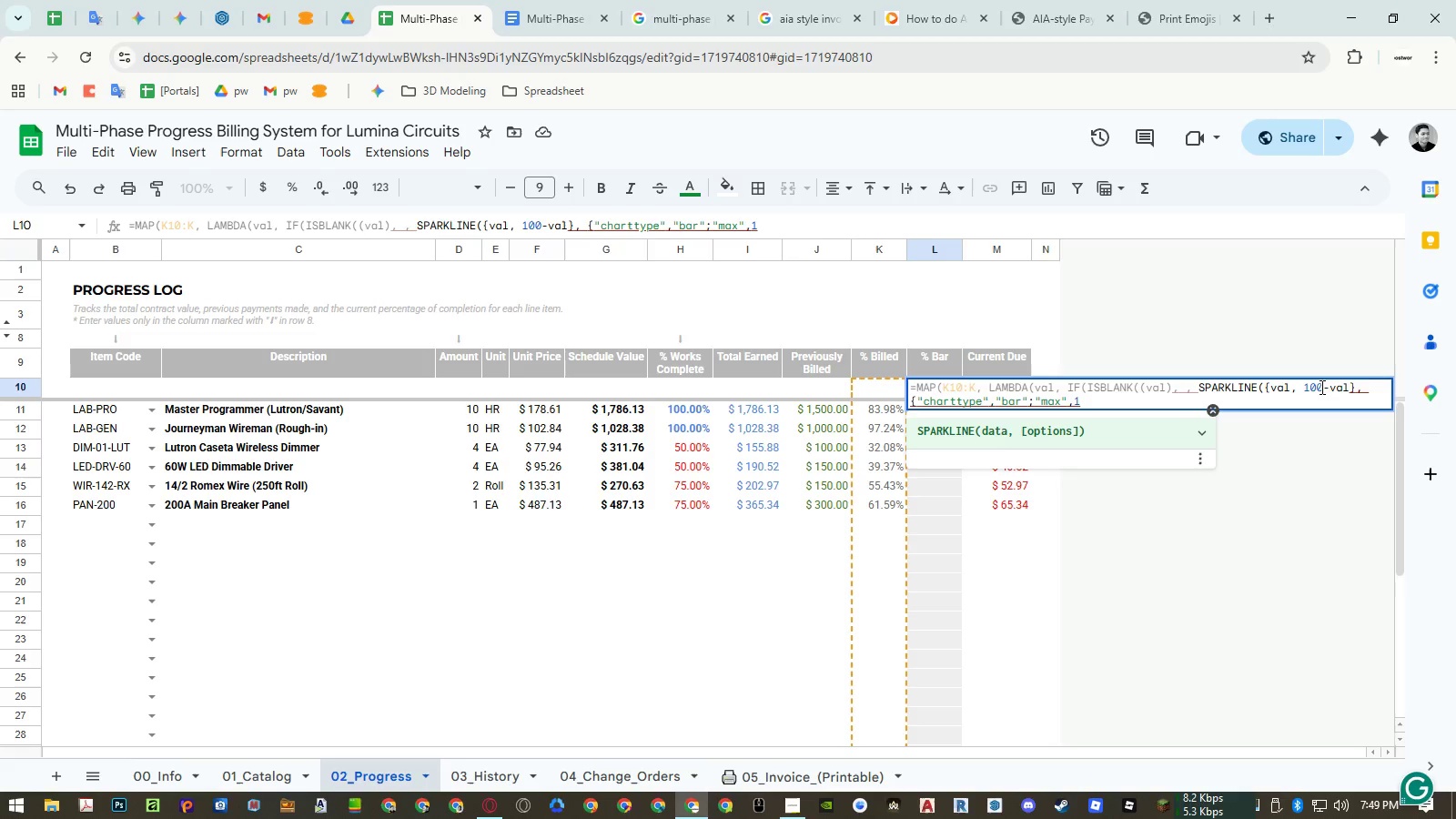 
key(Backspace)
 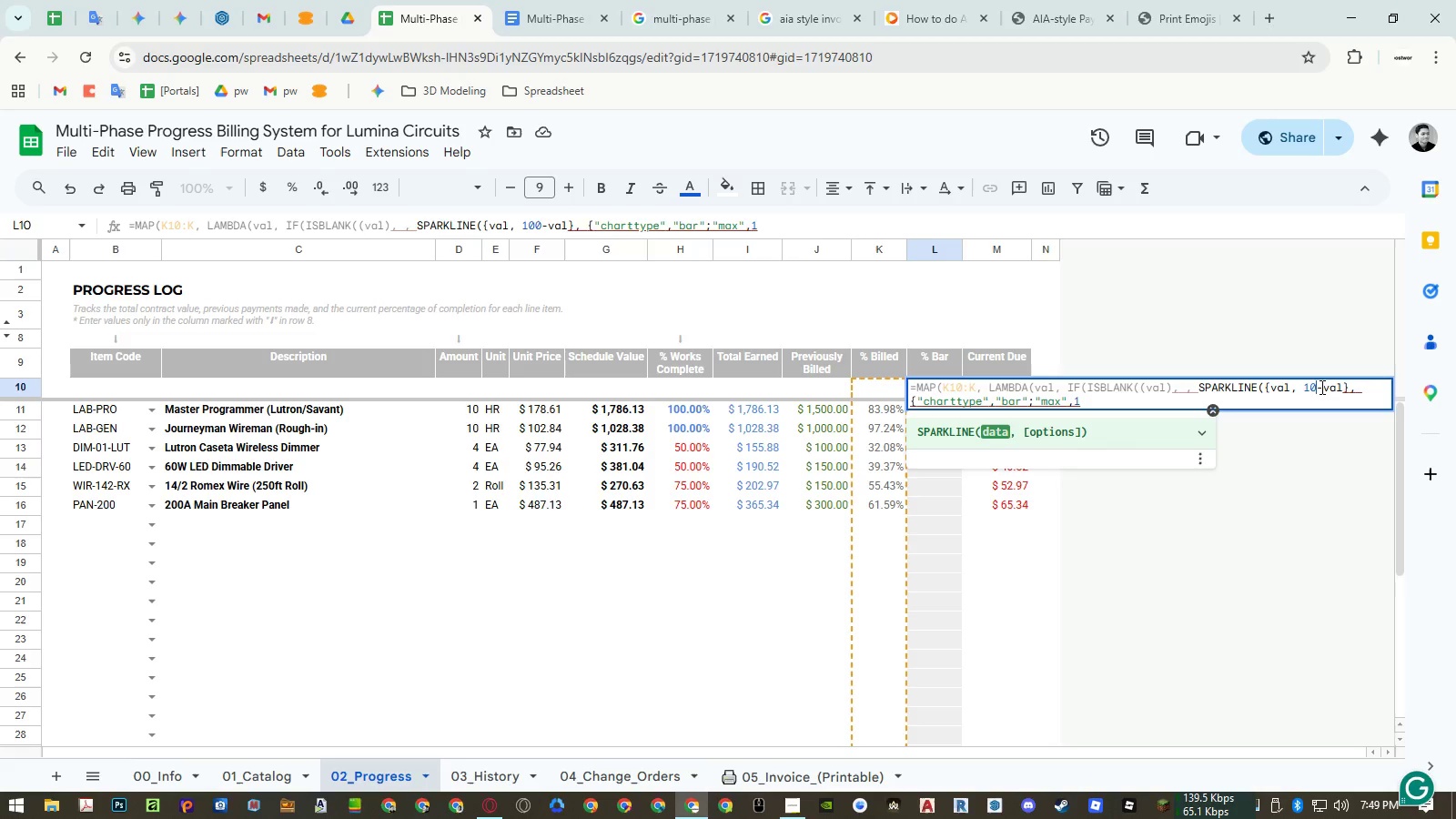 
key(Backspace)
 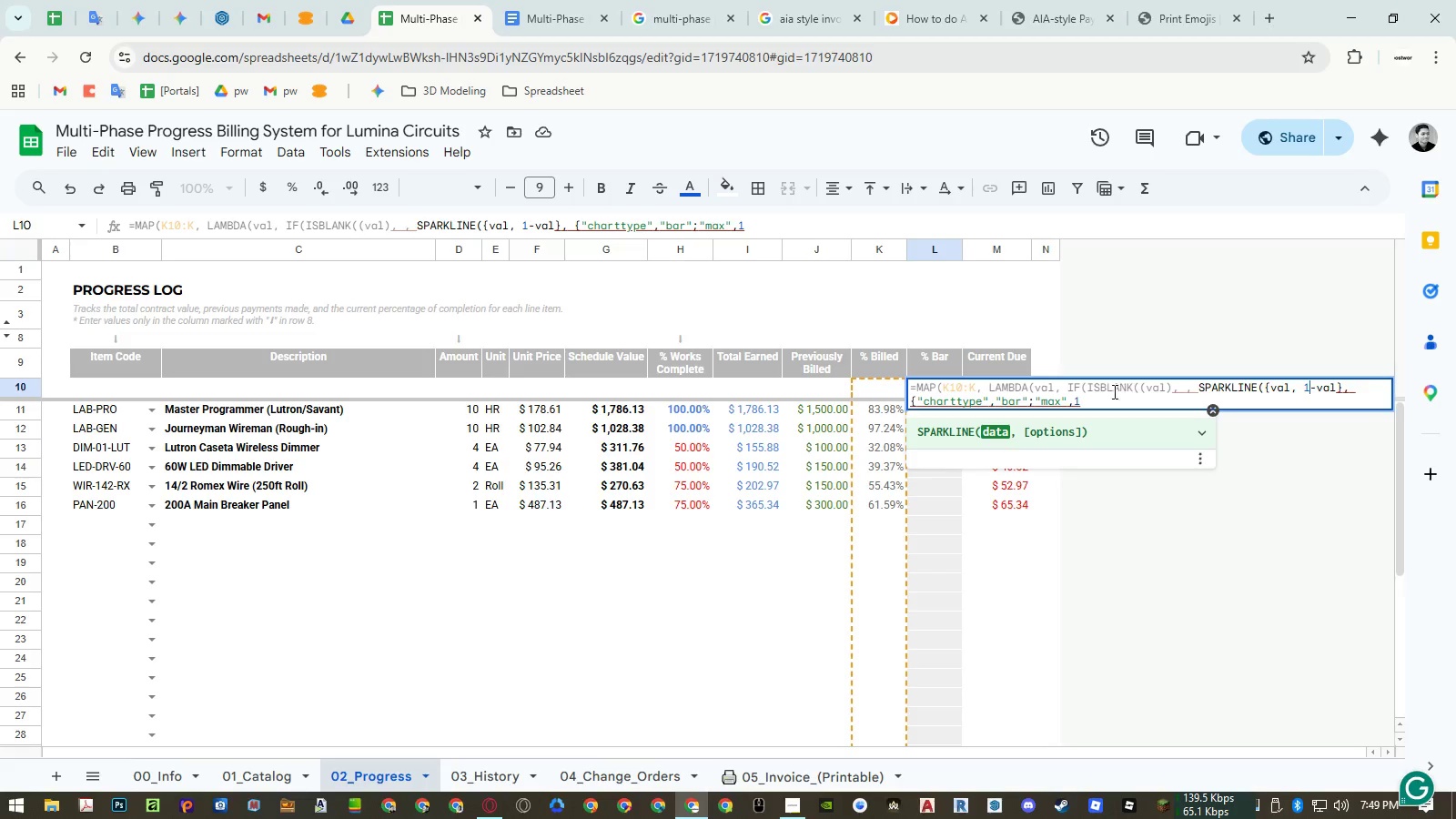 
left_click([1103, 395])
 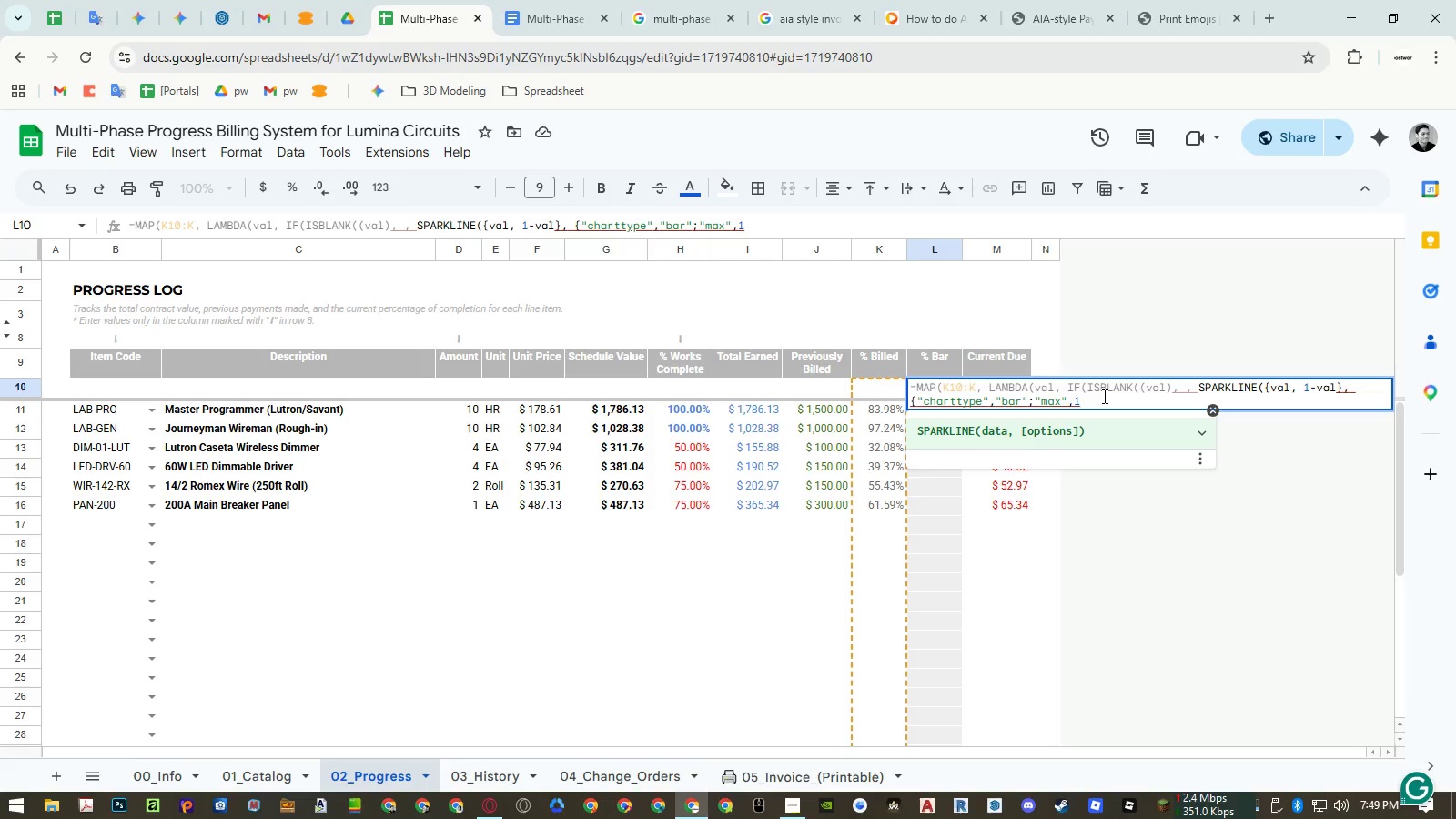 
type(;"color")
 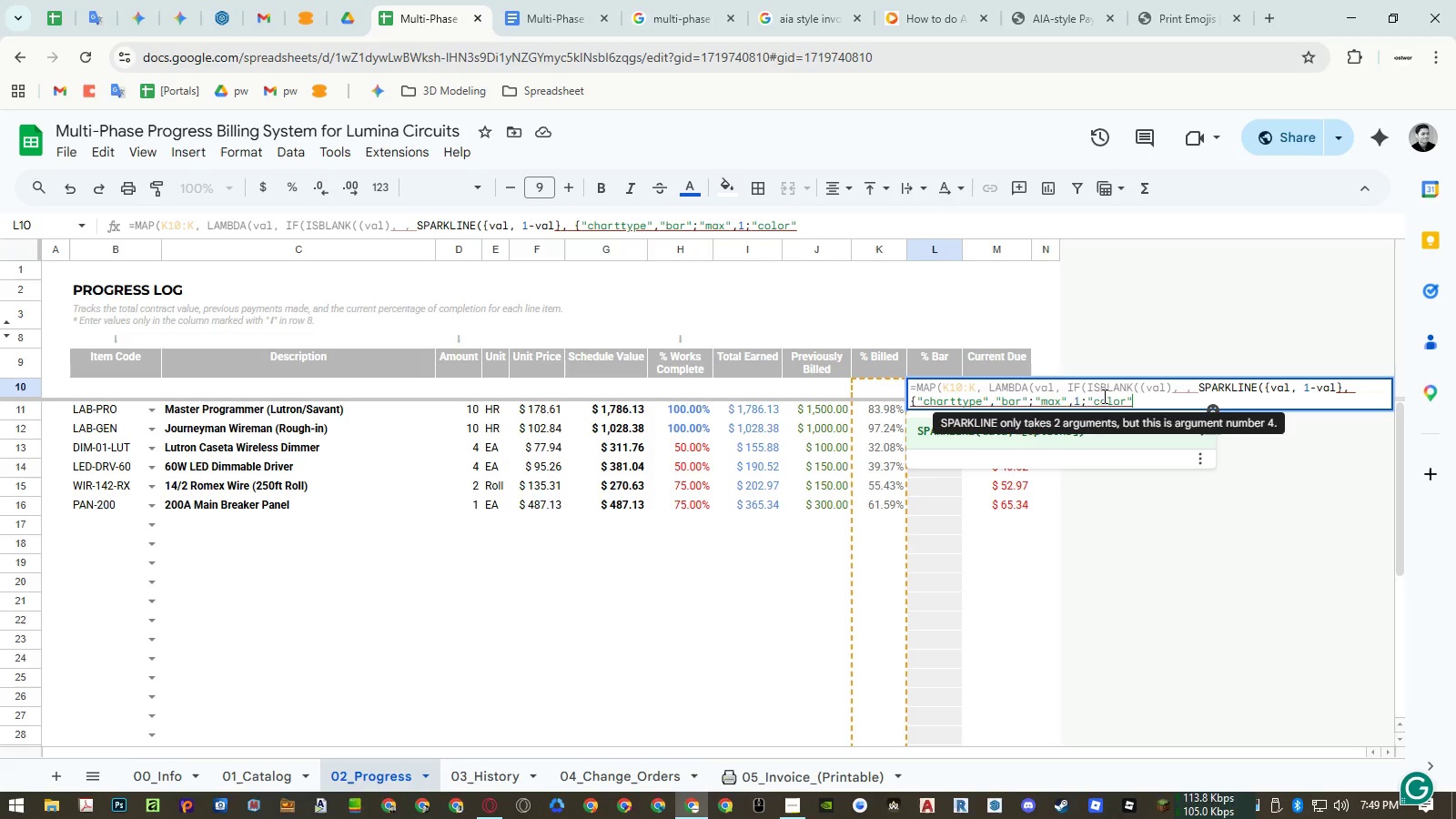 
type(,"gray)
key(Backspace)
key(Backspace)
key(Backspace)
key(Backspace)
type(blue")
 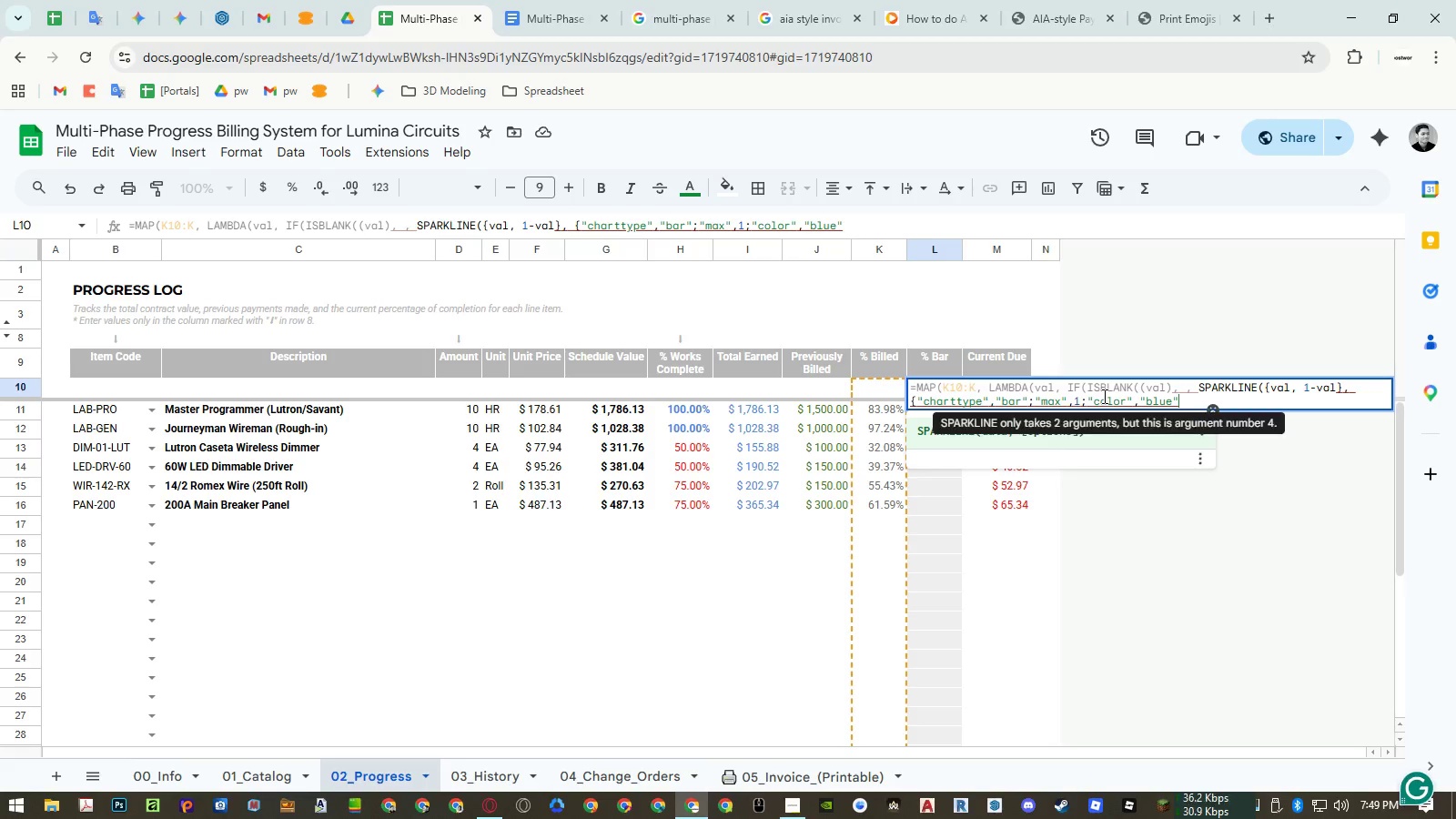 
wait(5.84)
 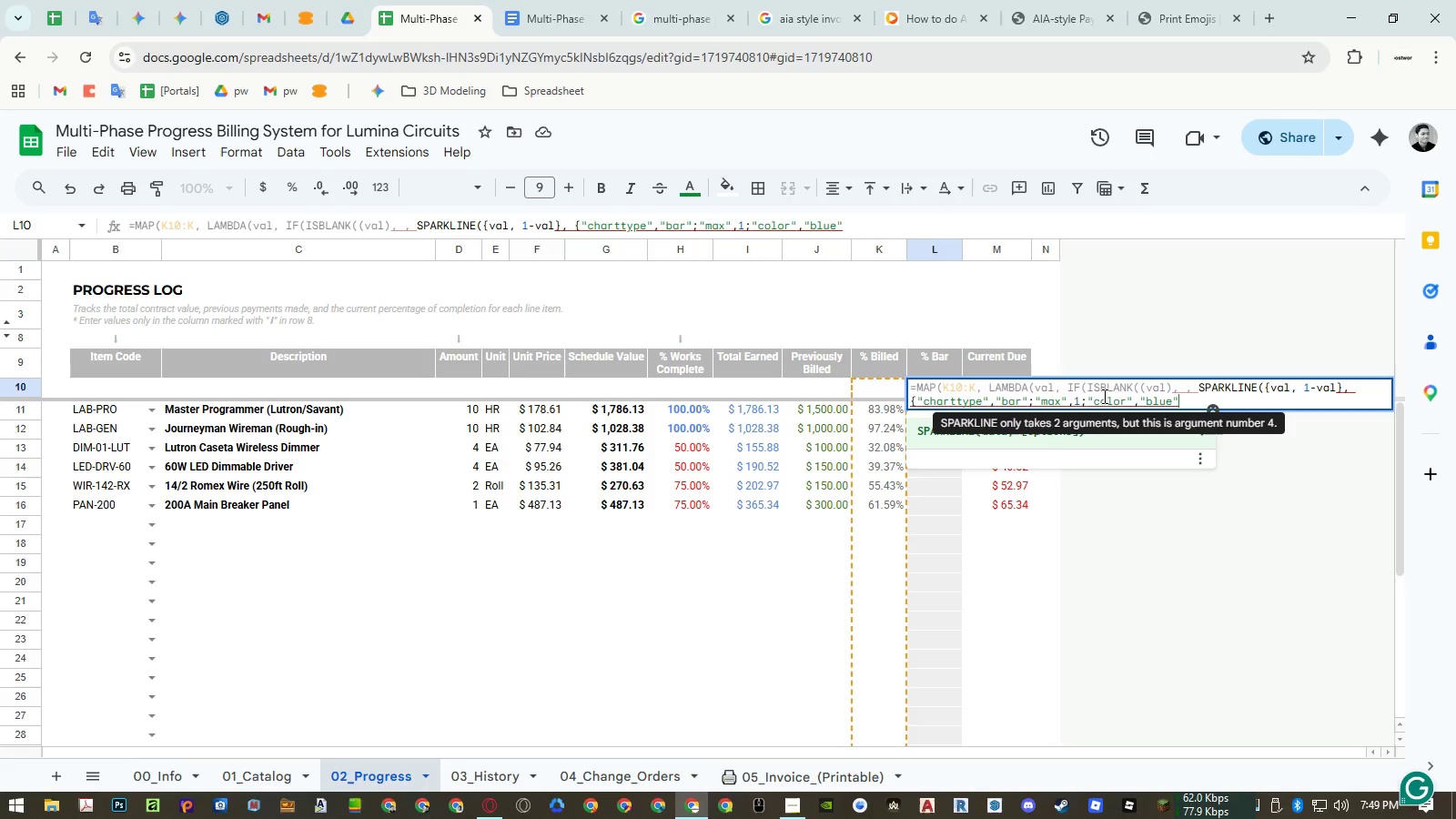 
key(Shift+BracketRight)
 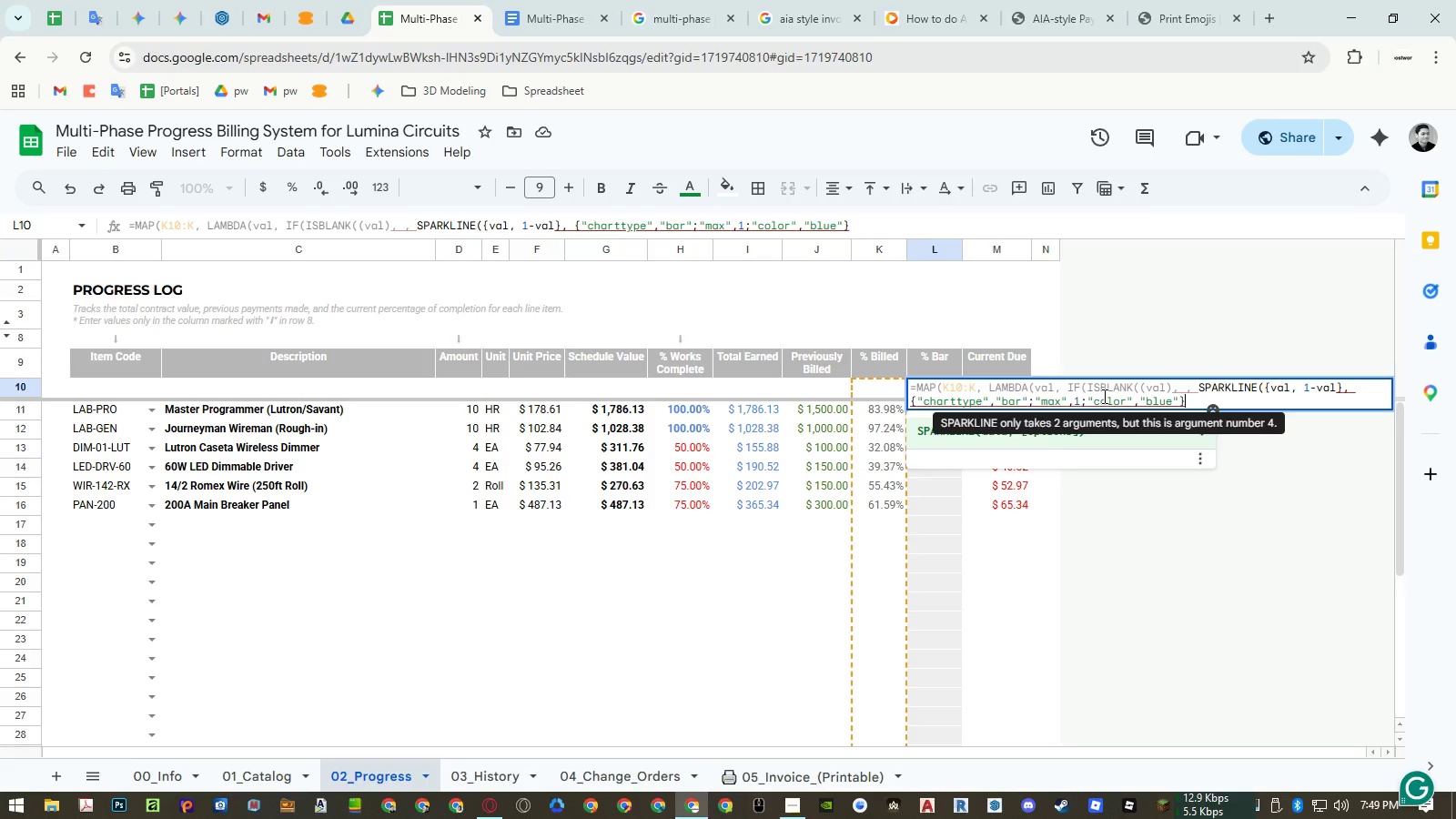 
key(Shift+0)
 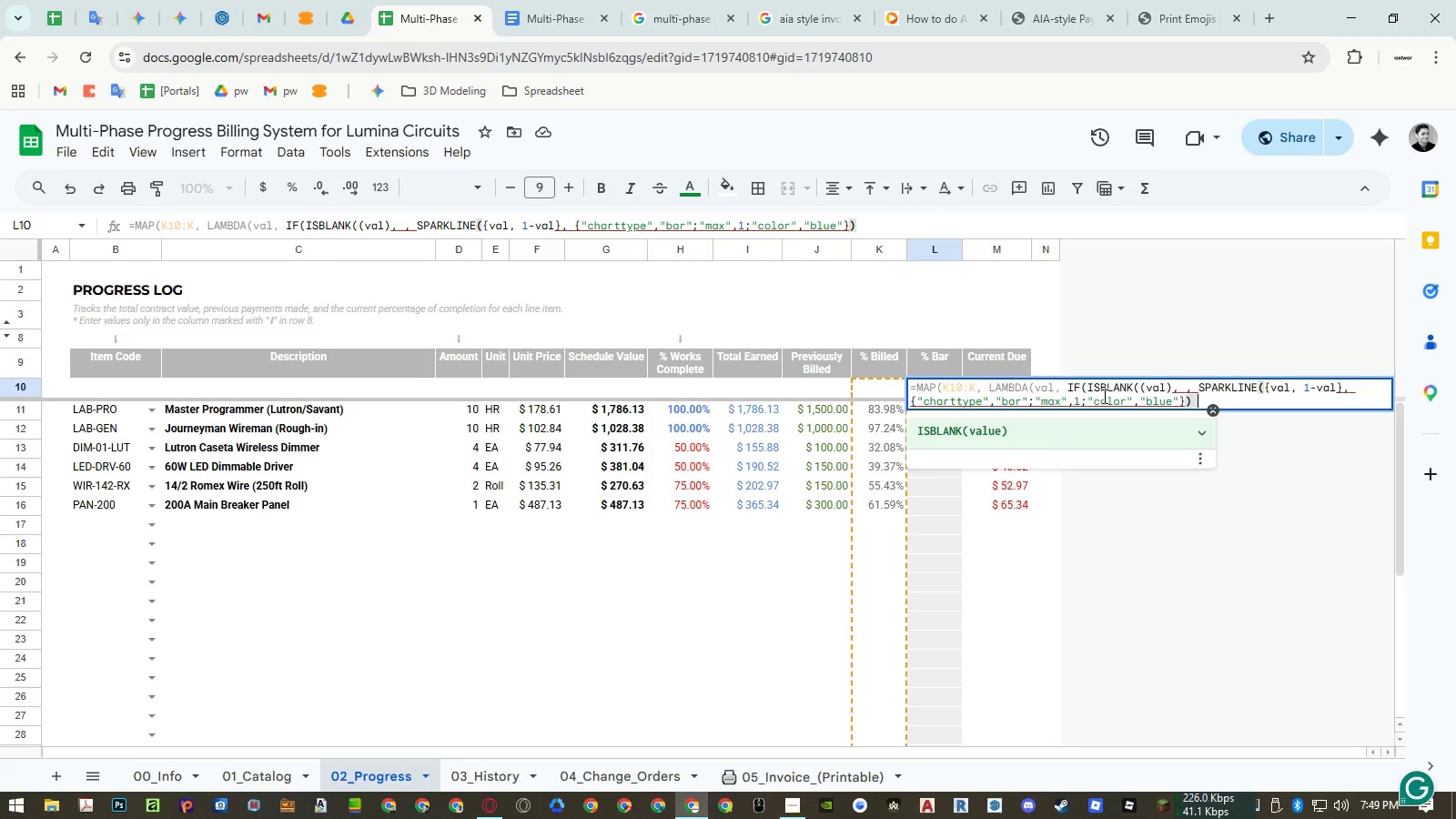 
hold_key(key=ShiftLeft, duration=1.5)
 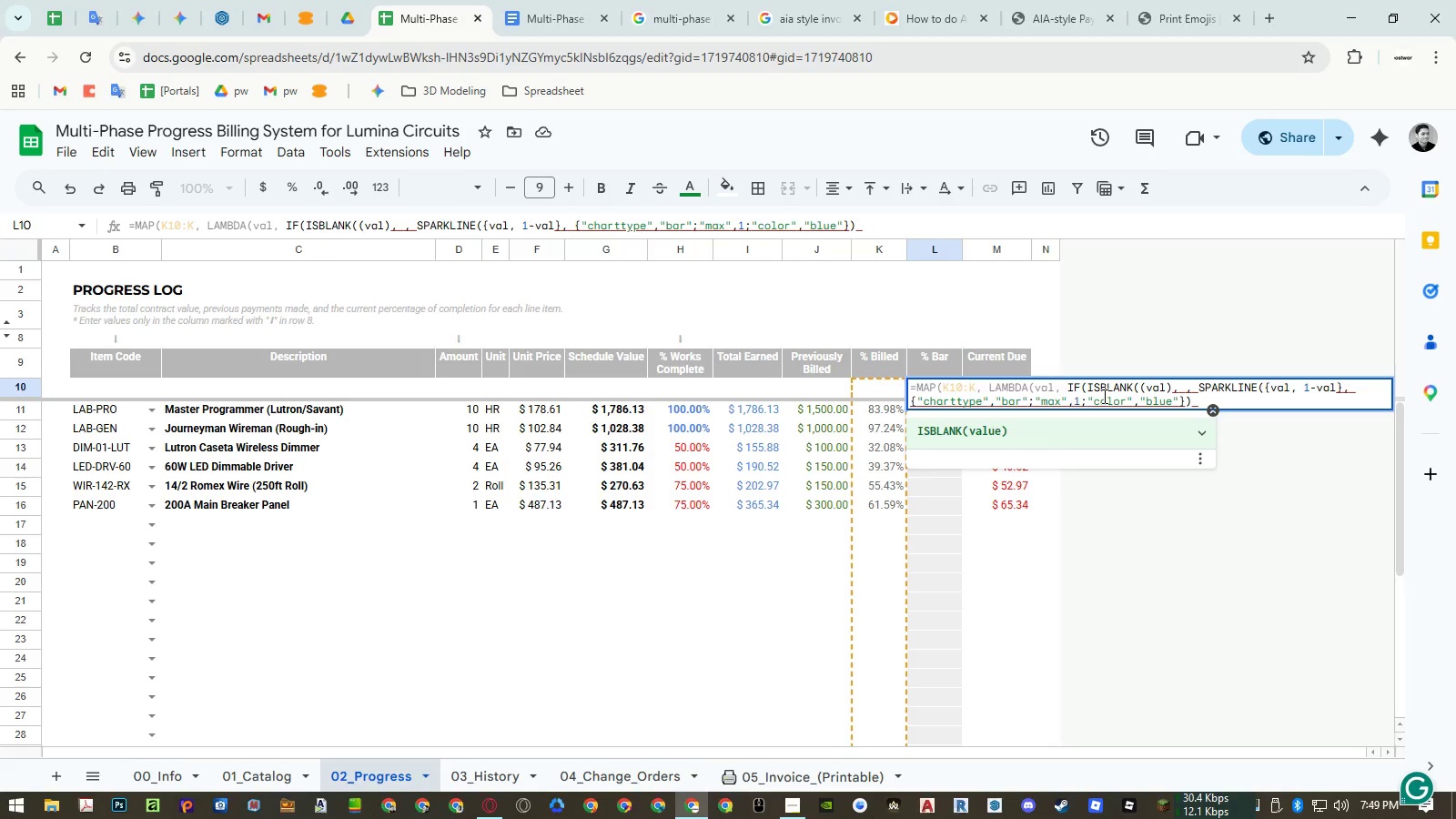 
type()))))
 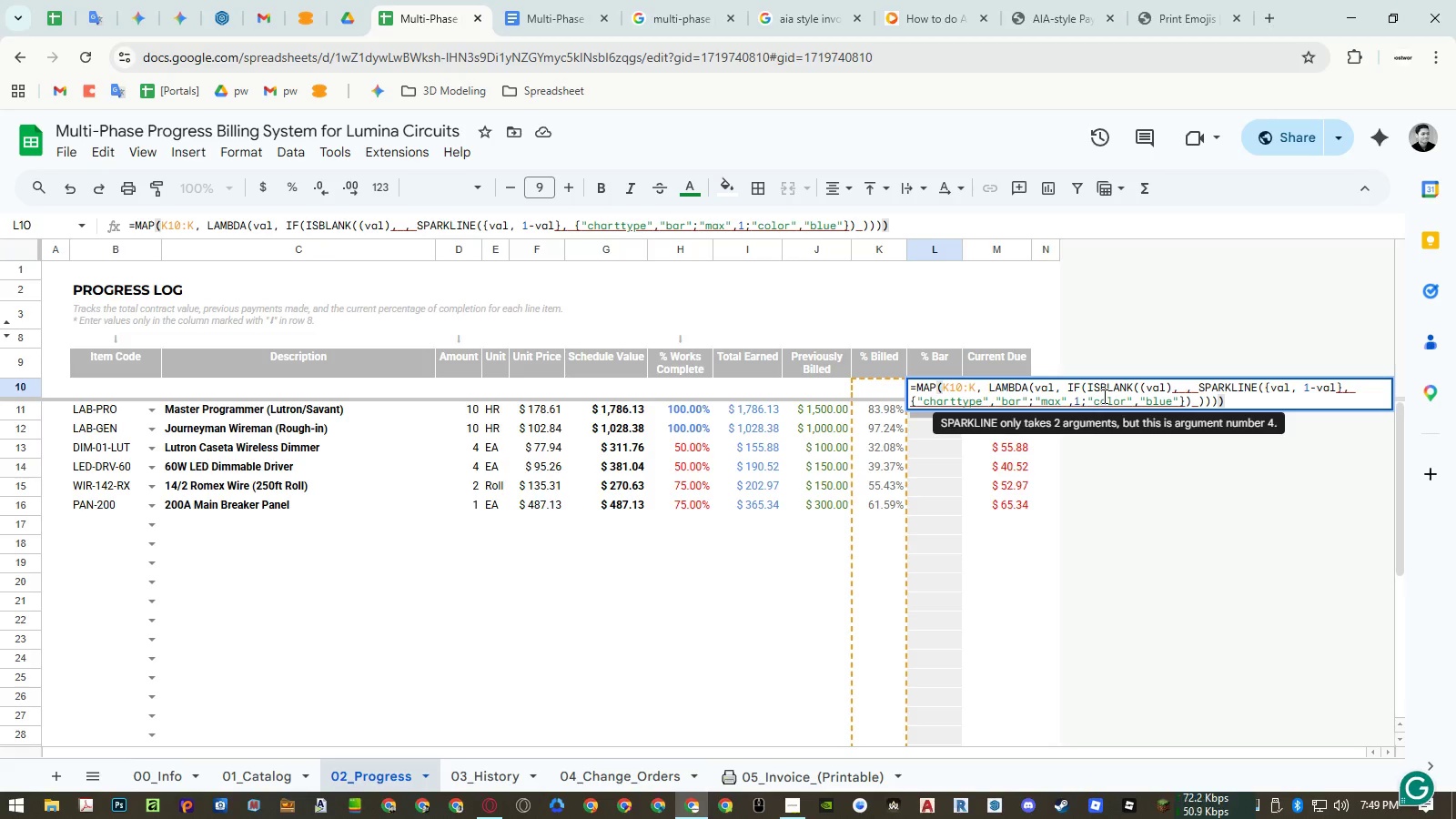 
key(Enter)
 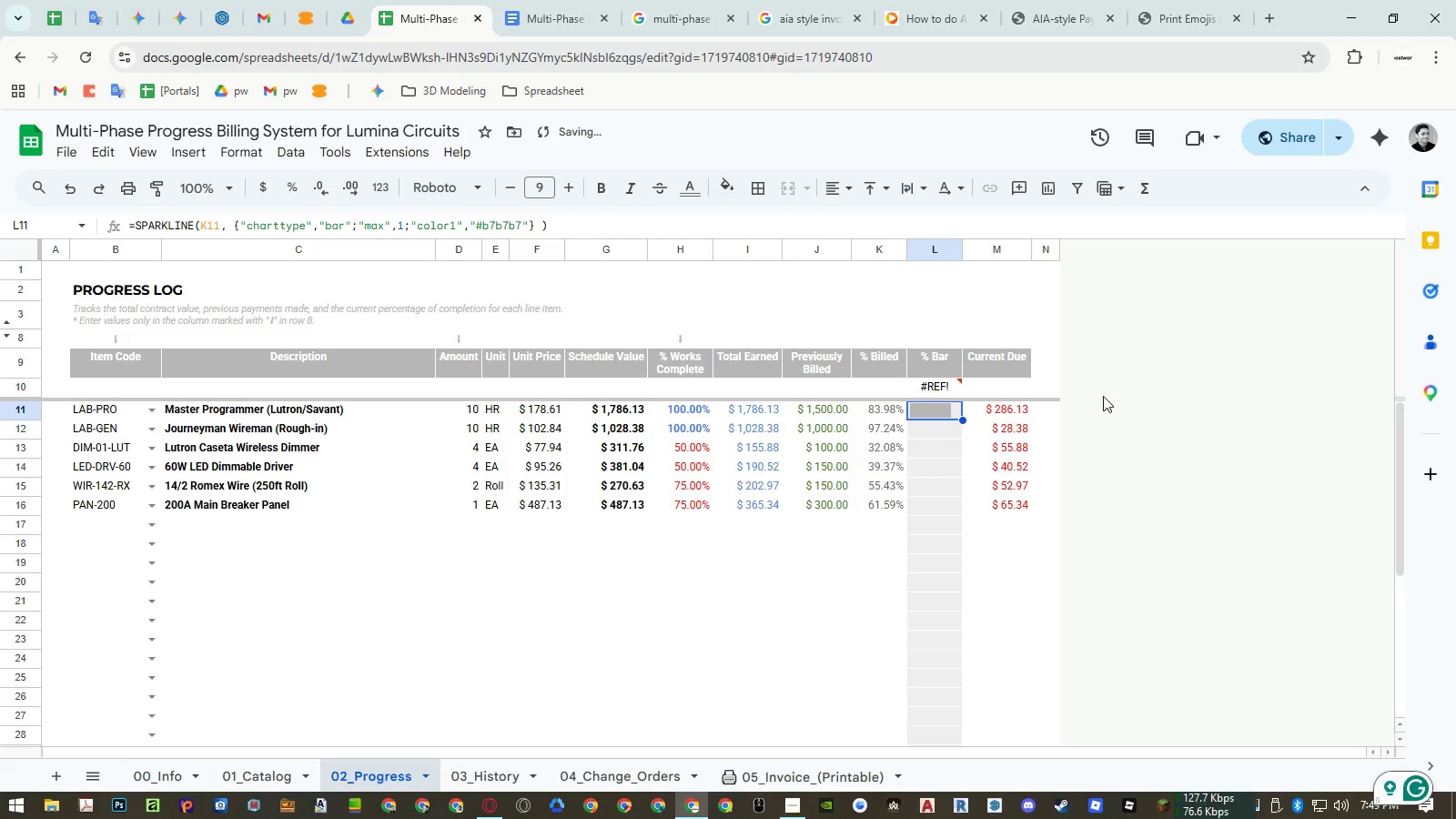 
key(Delete)
 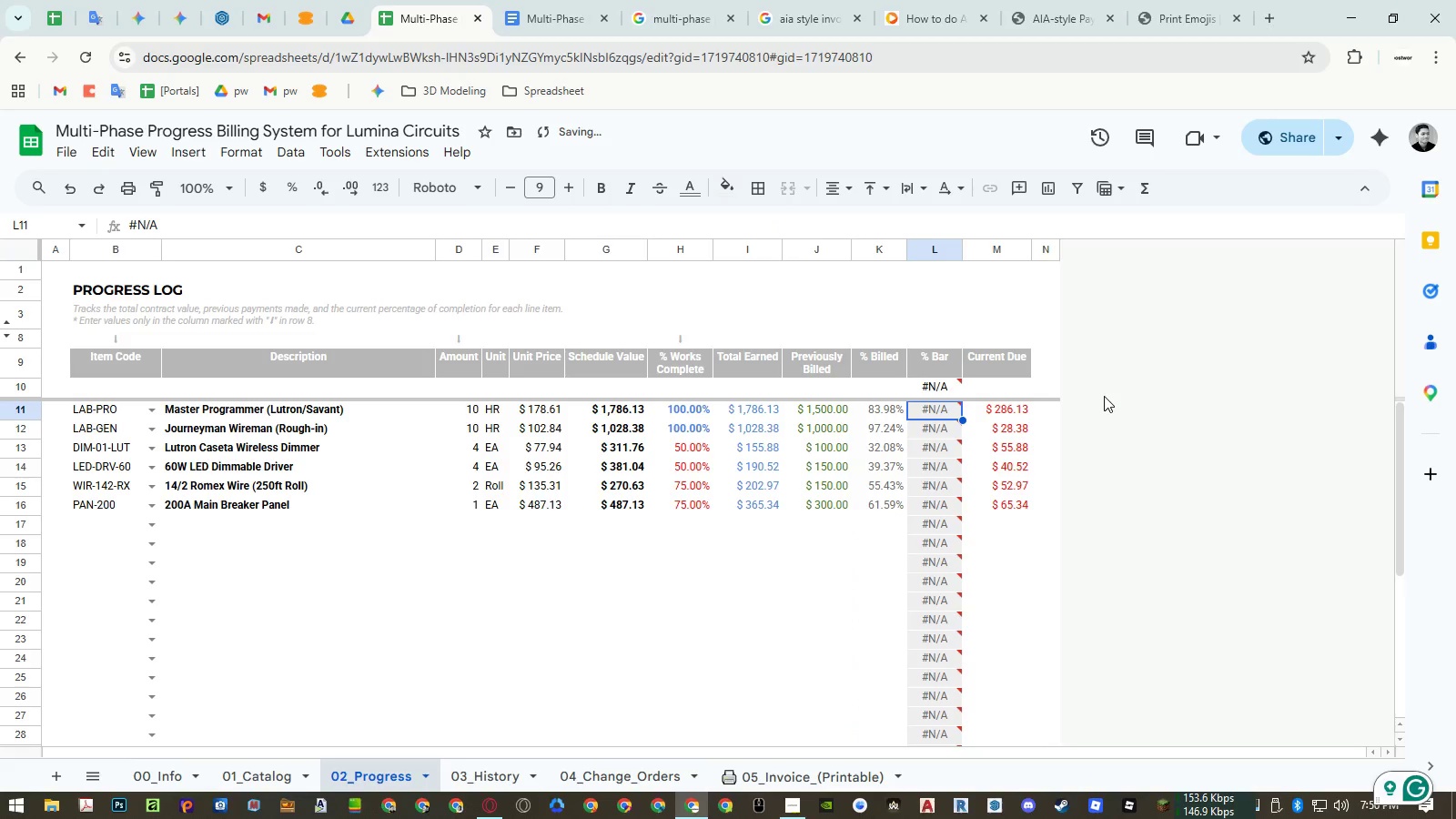 
mouse_move([937, 388])
 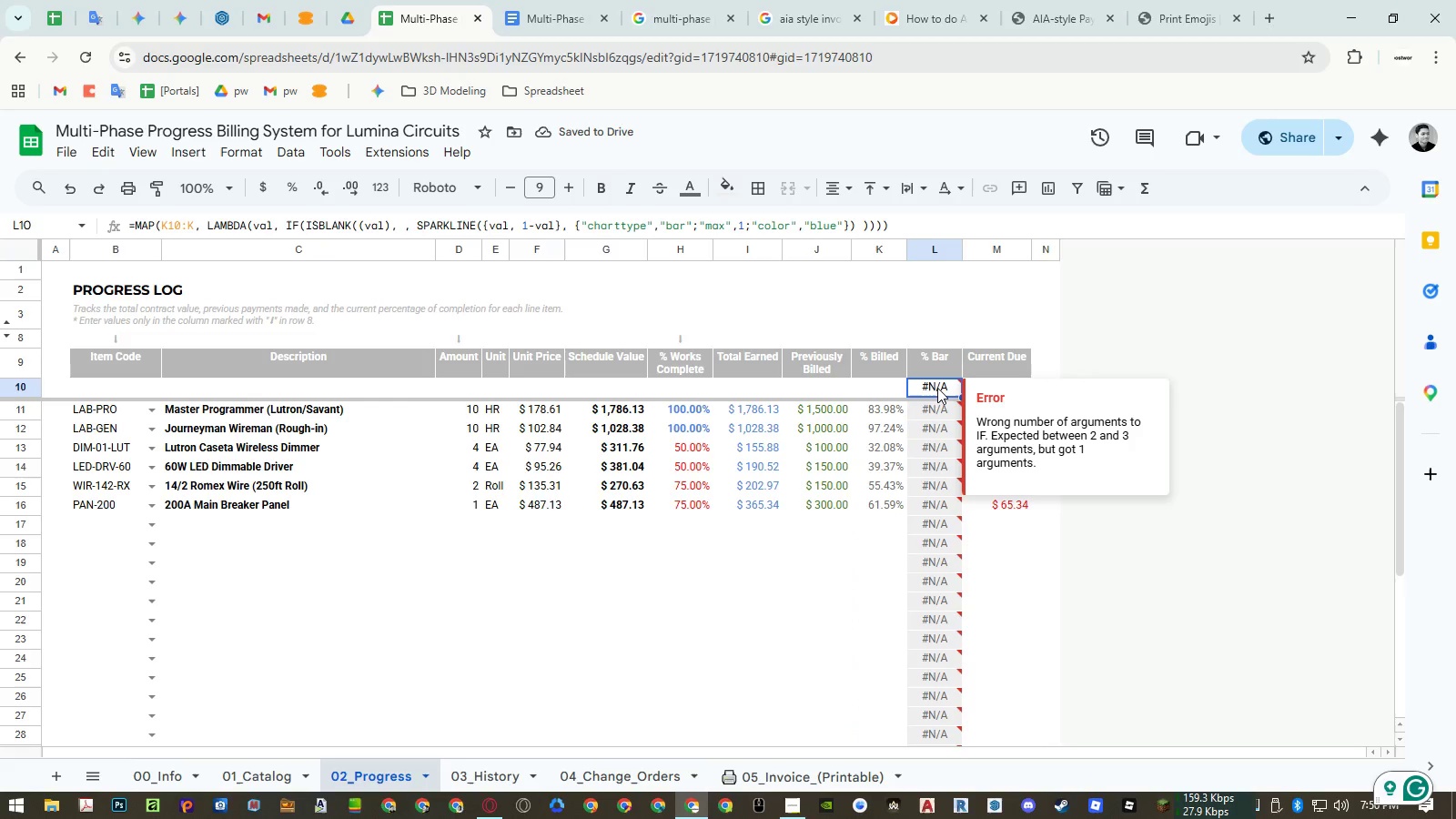 
left_click([937, 388])
 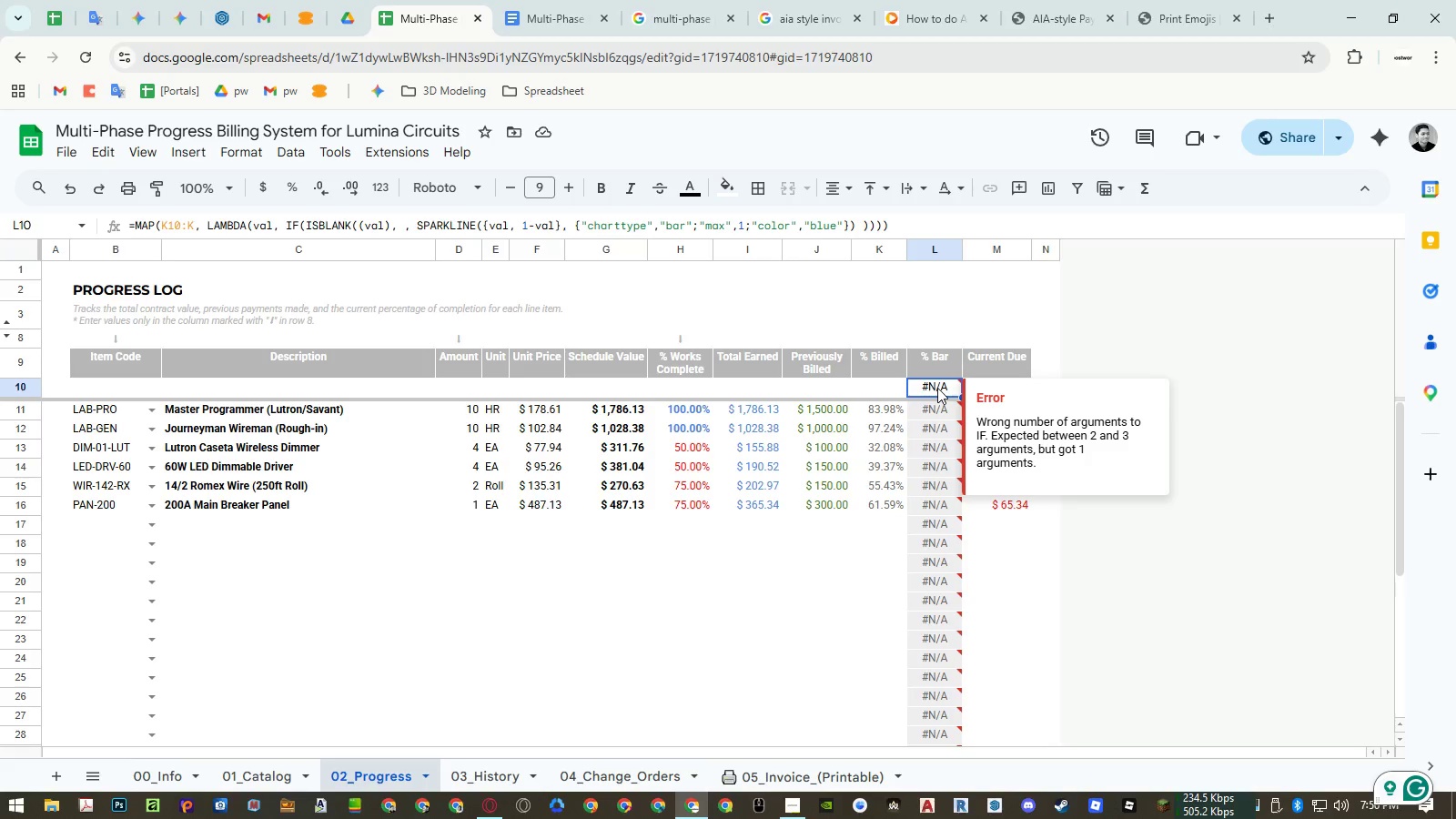 
double_click([937, 388])
 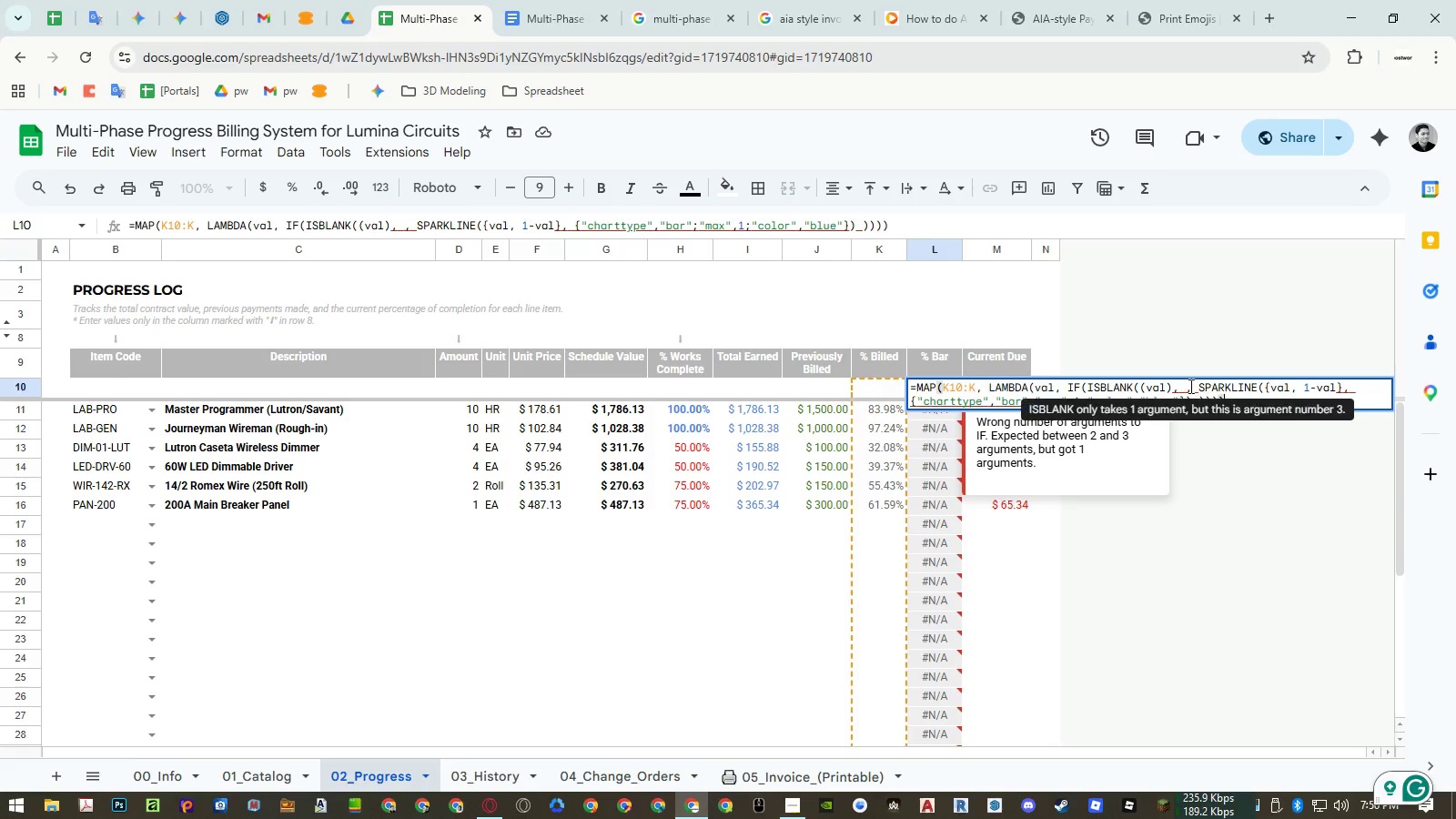 
left_click([1186, 386])
 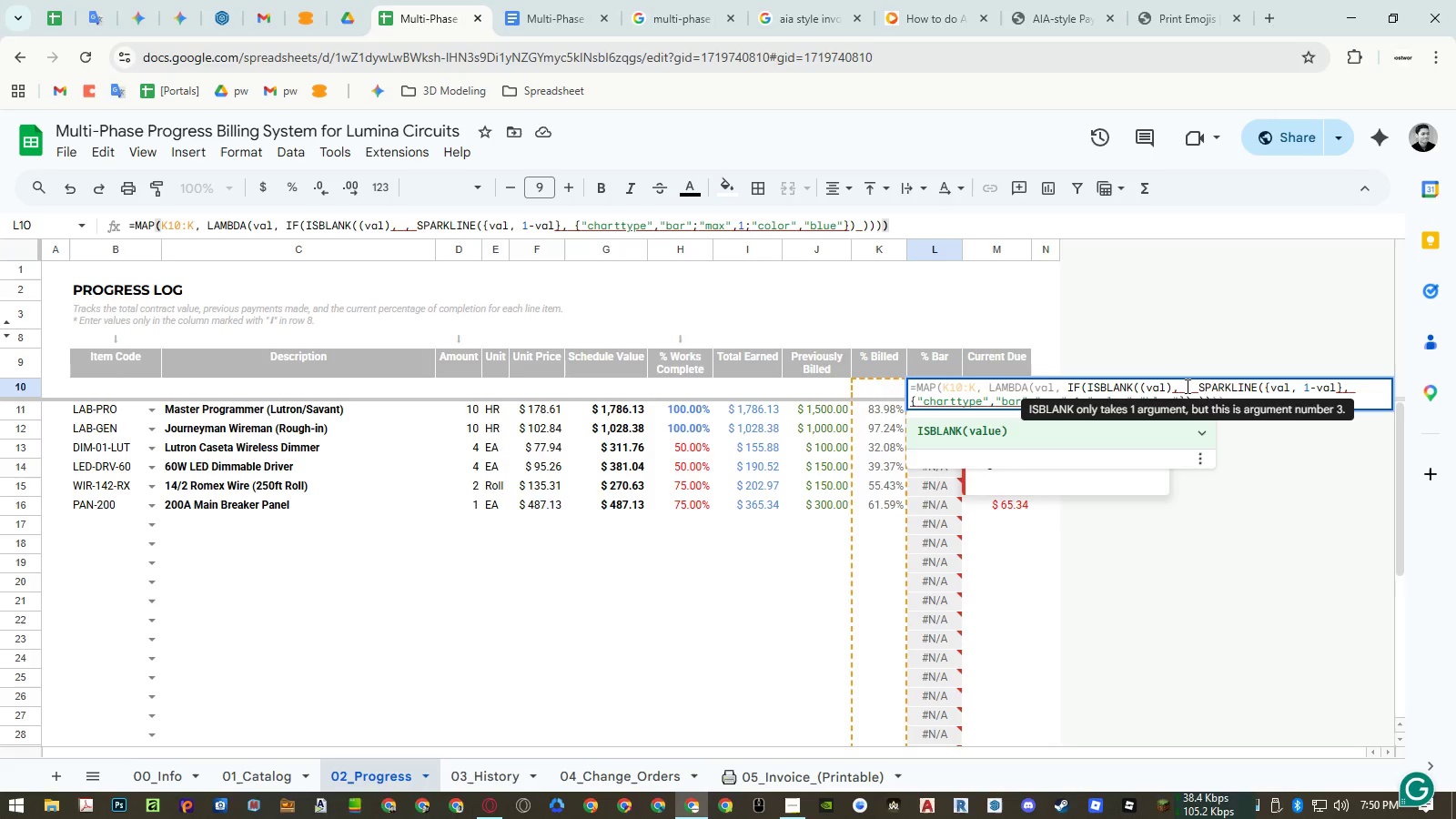 
key(Shift+Quote)
 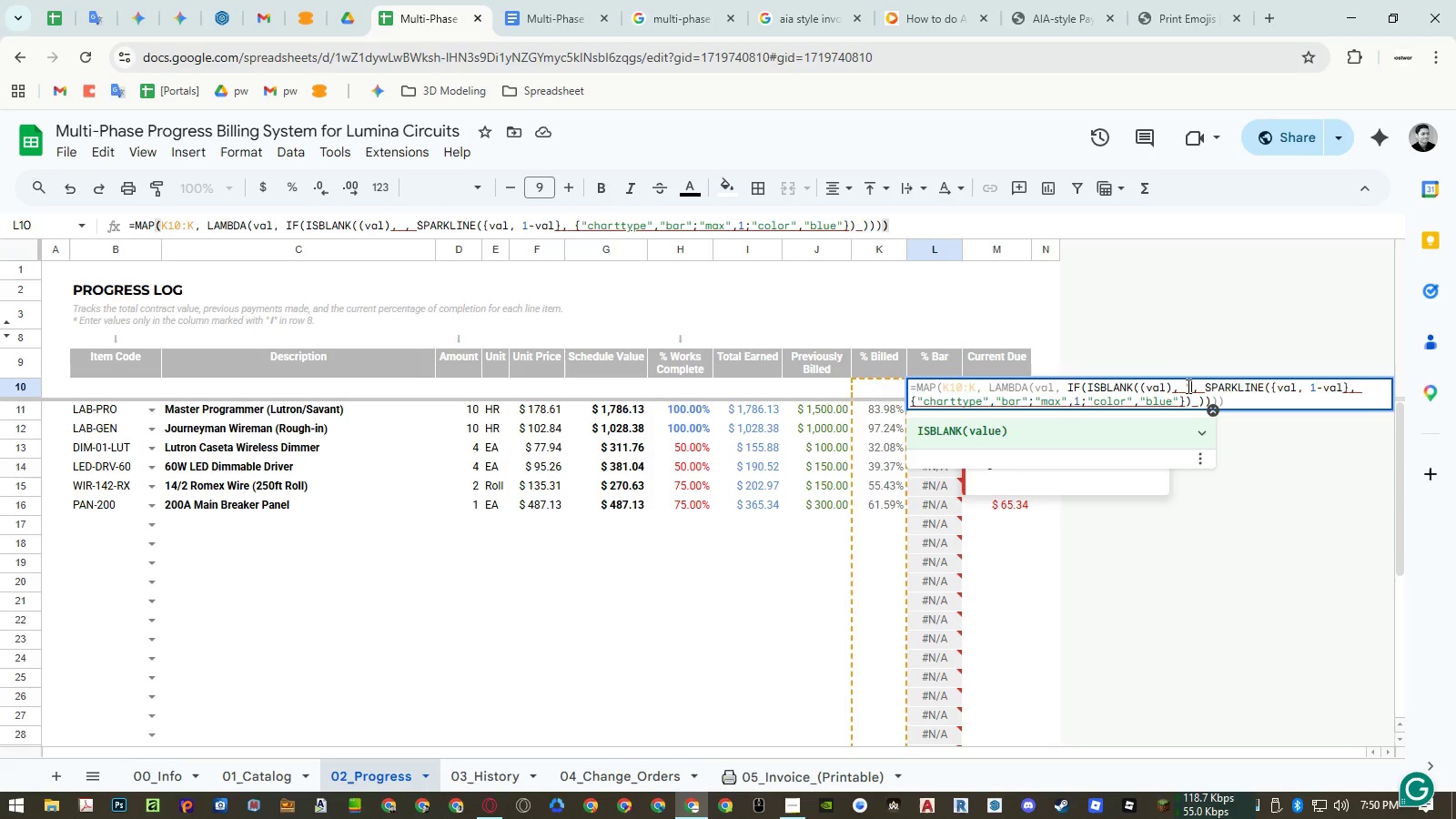 
key(Shift+Quote)
 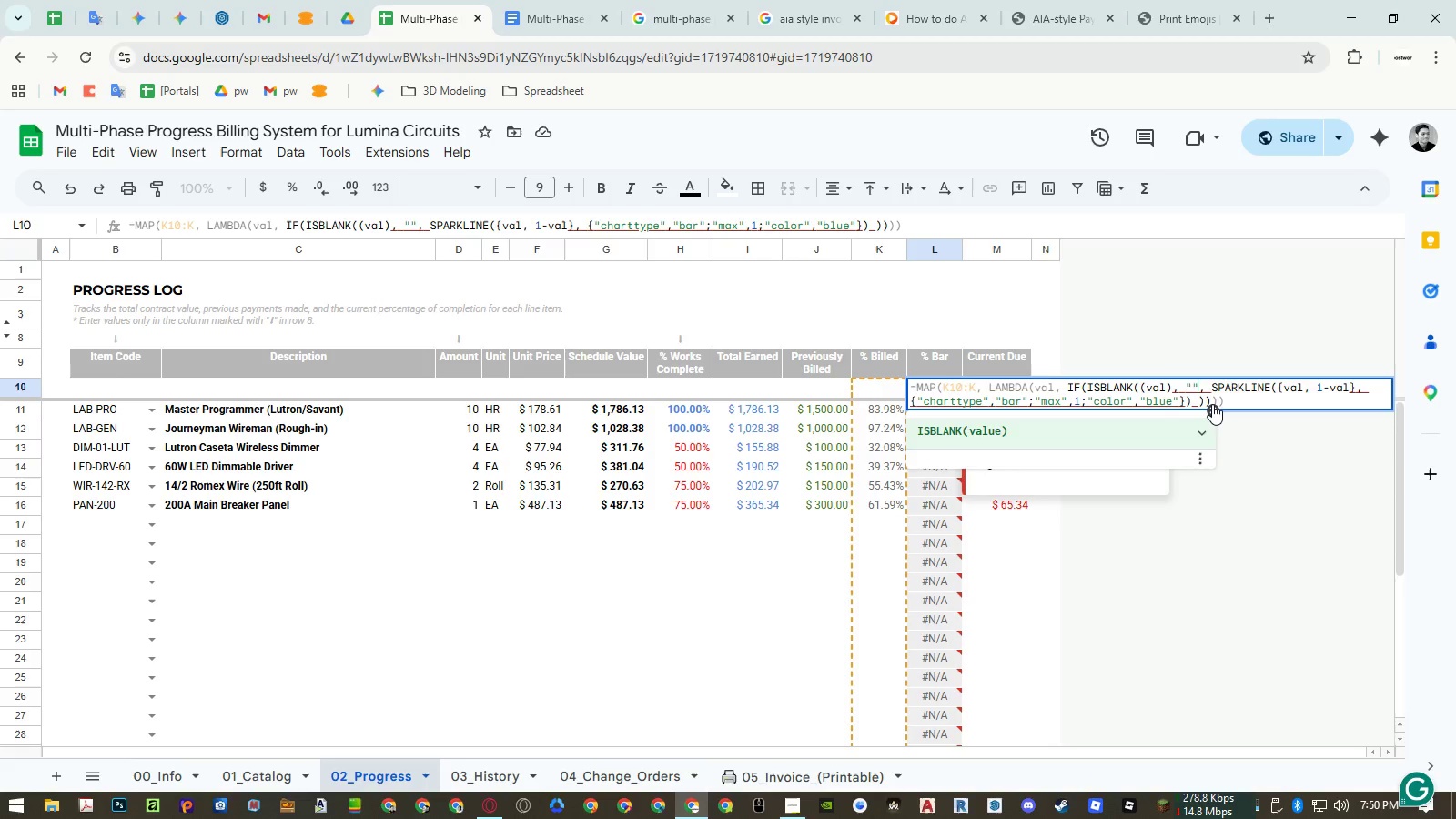 
key(Control+Z)
 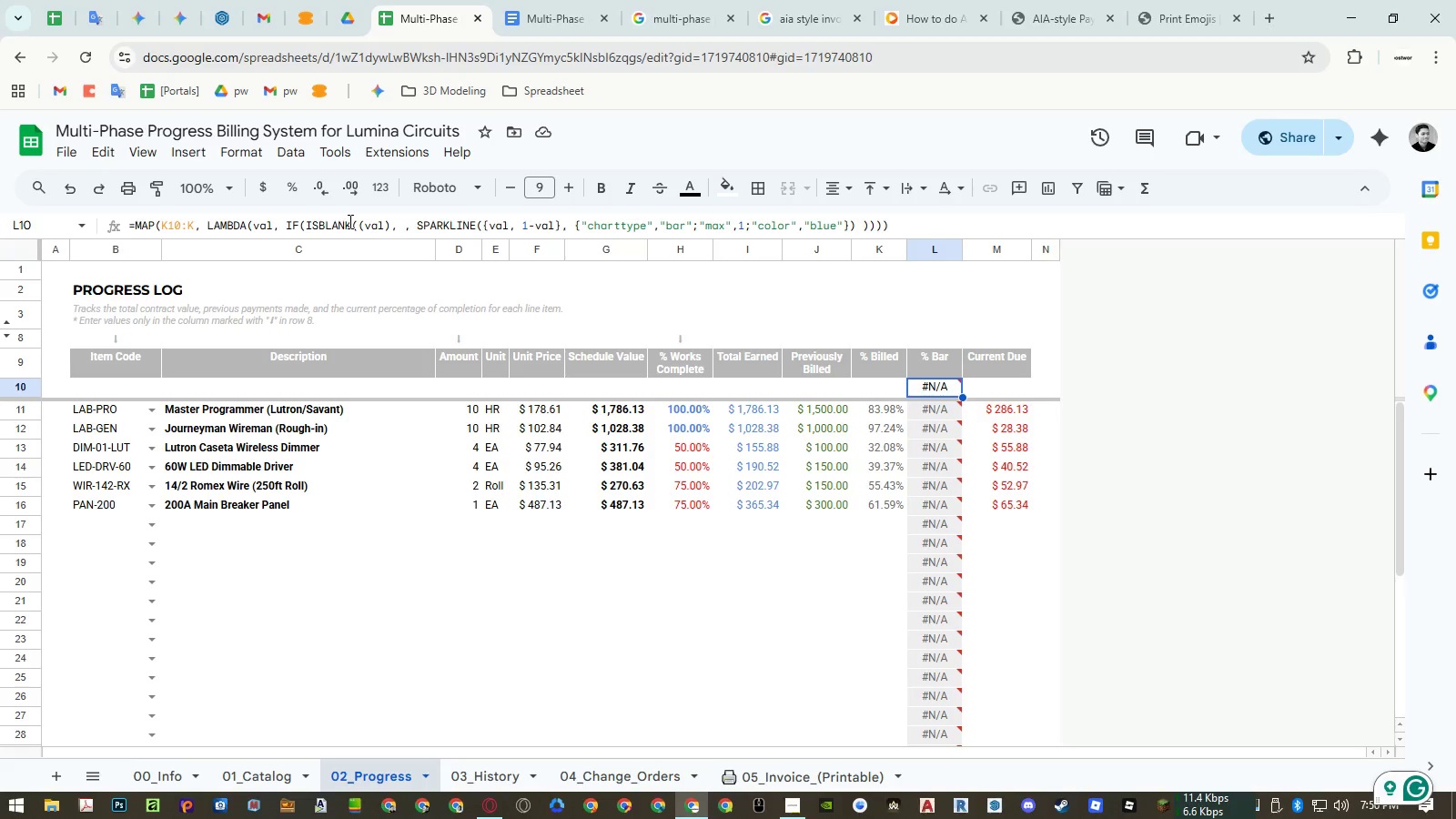 
wait(17.53)
 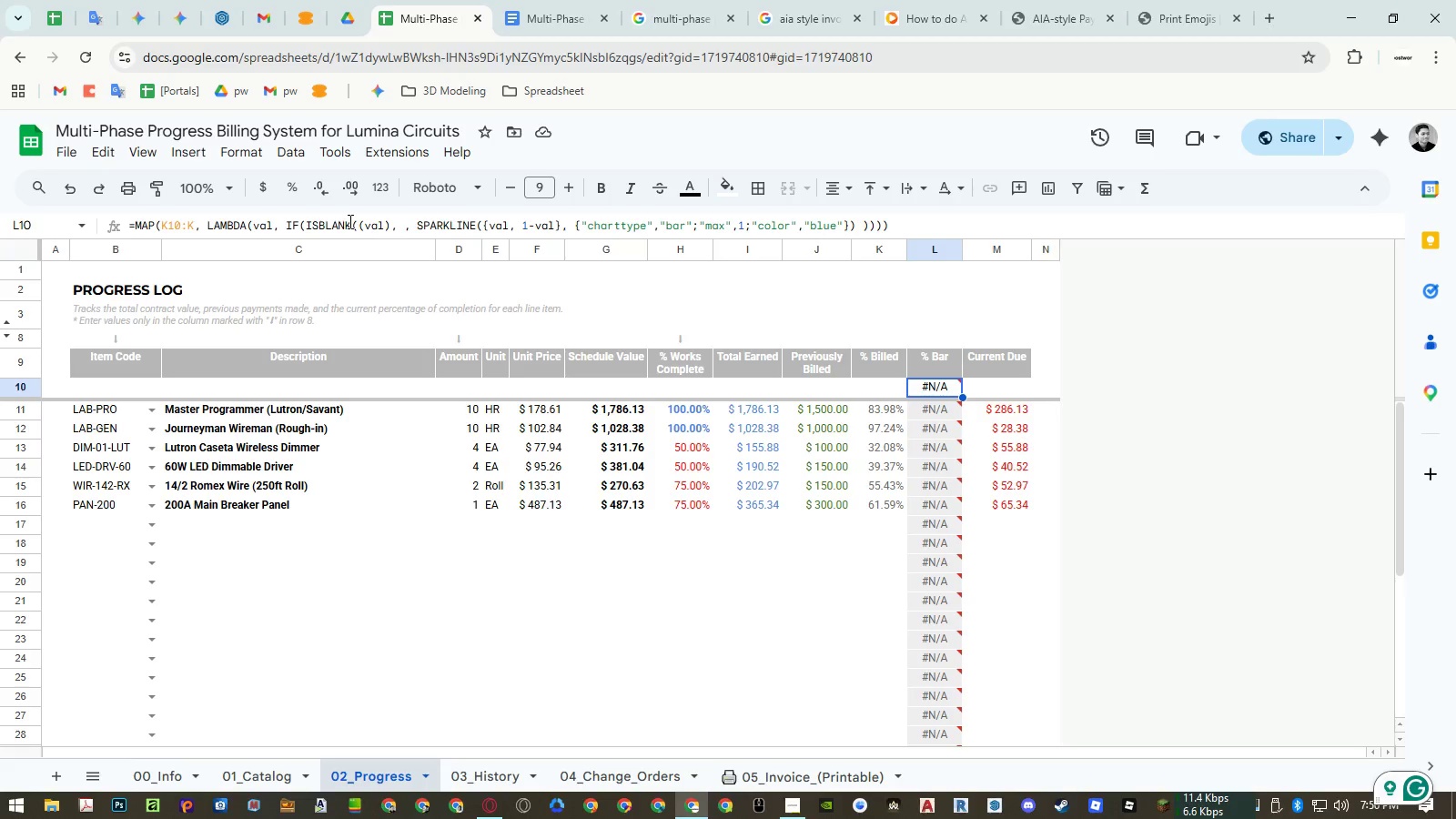 
left_click([984, 218])
 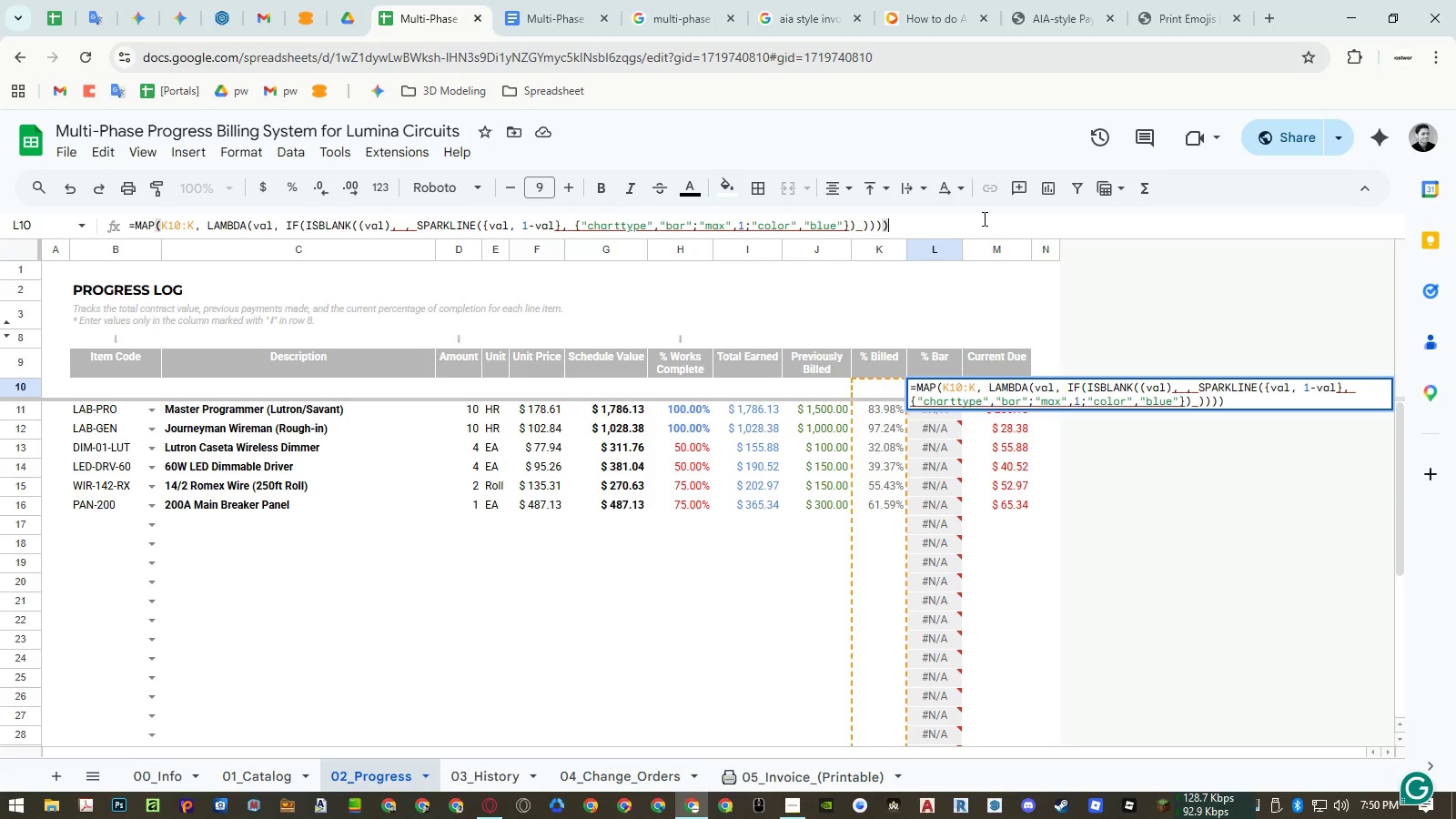 
key(Backspace)
 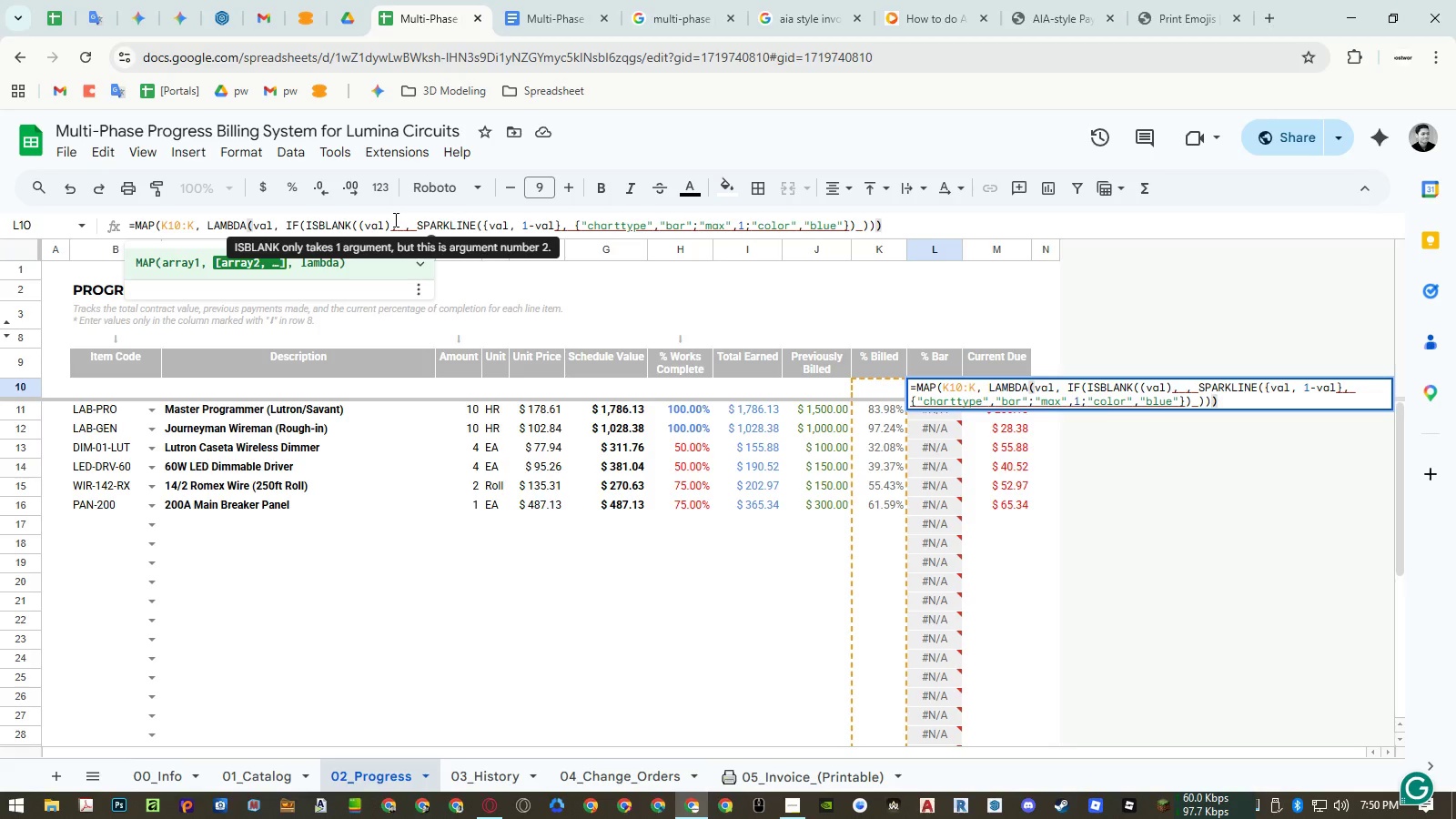 
wait(25.75)
 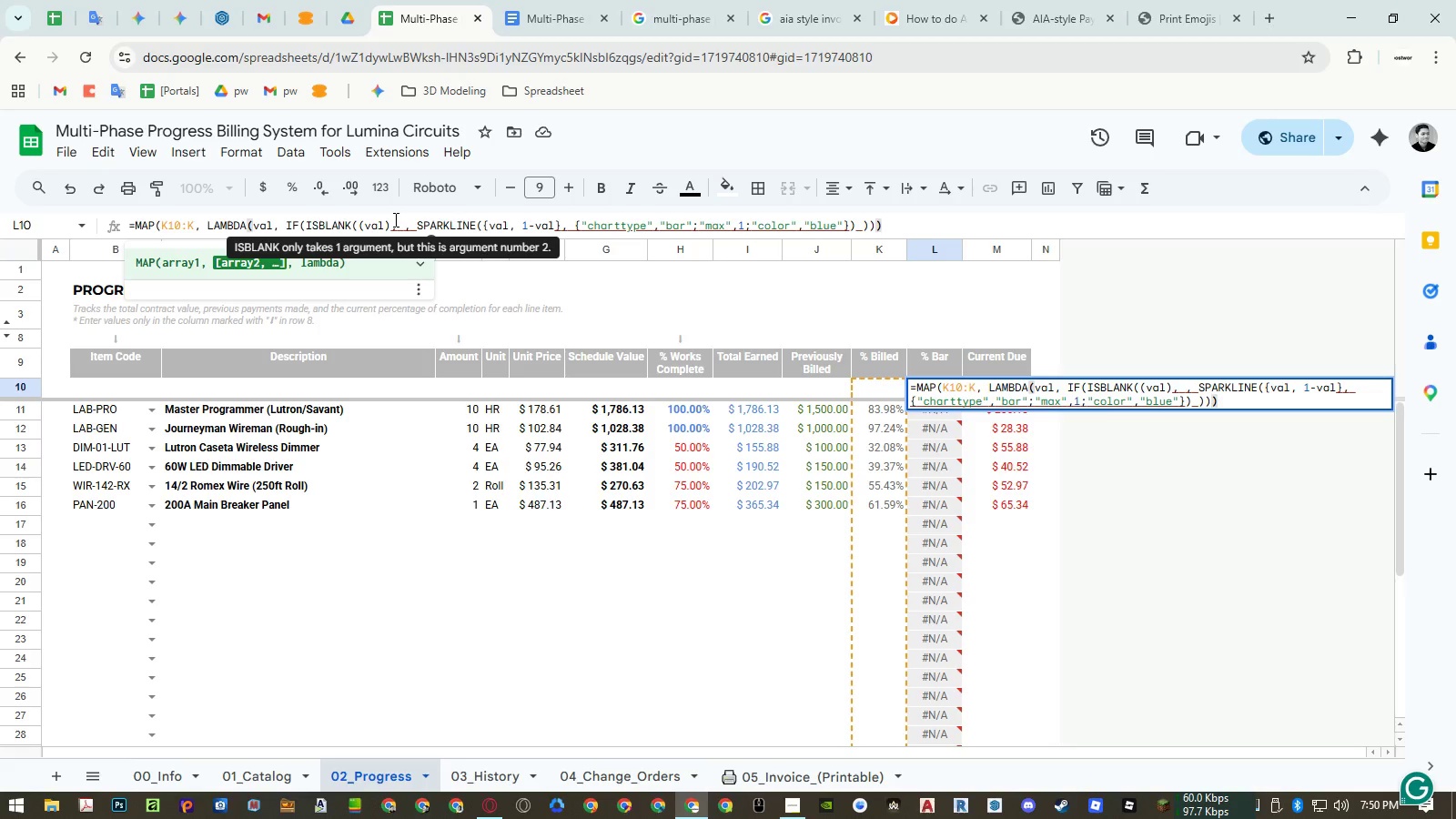 
left_click([360, 222])
 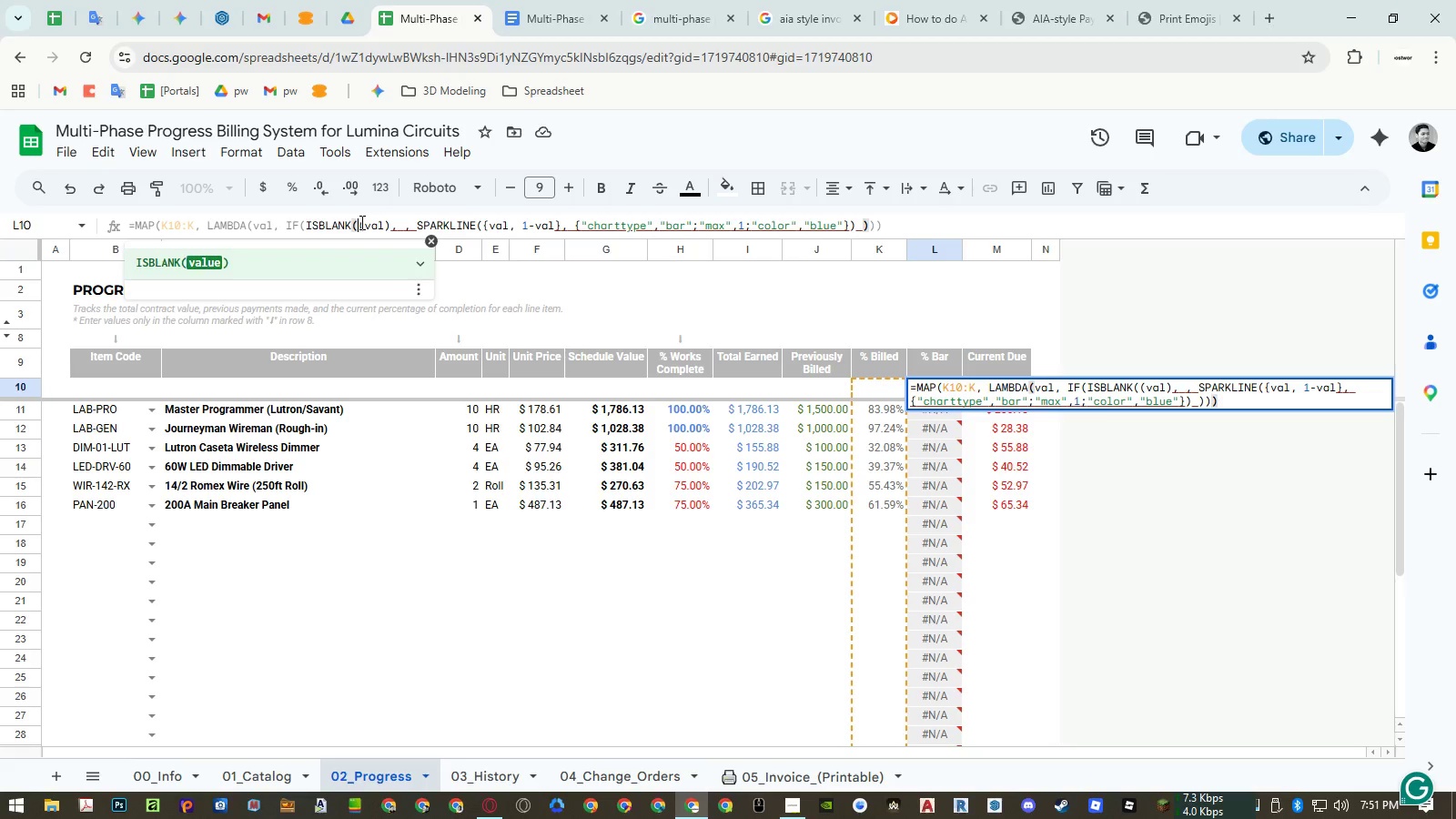 
key(Backspace)
 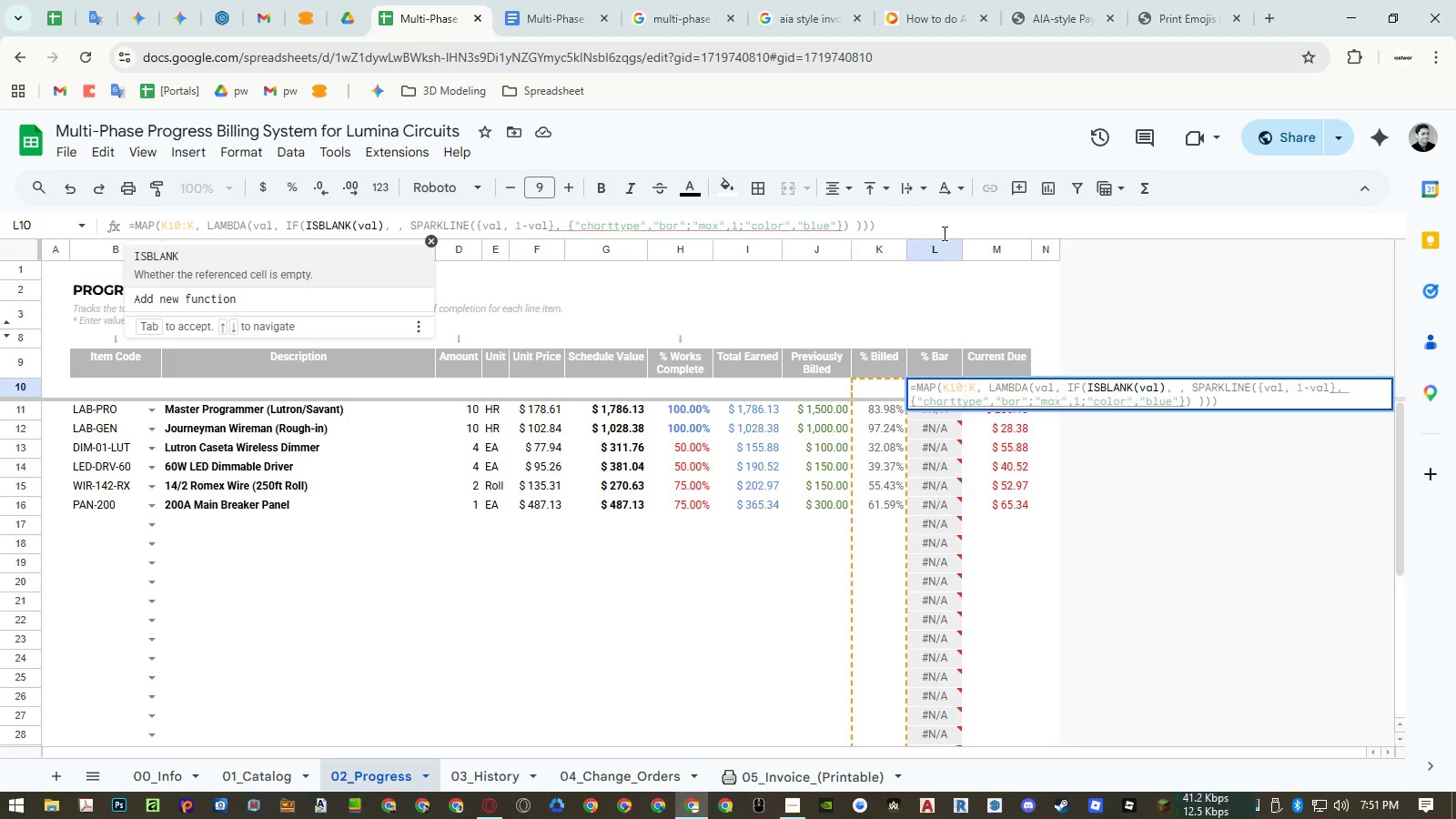 
left_click([933, 222])
 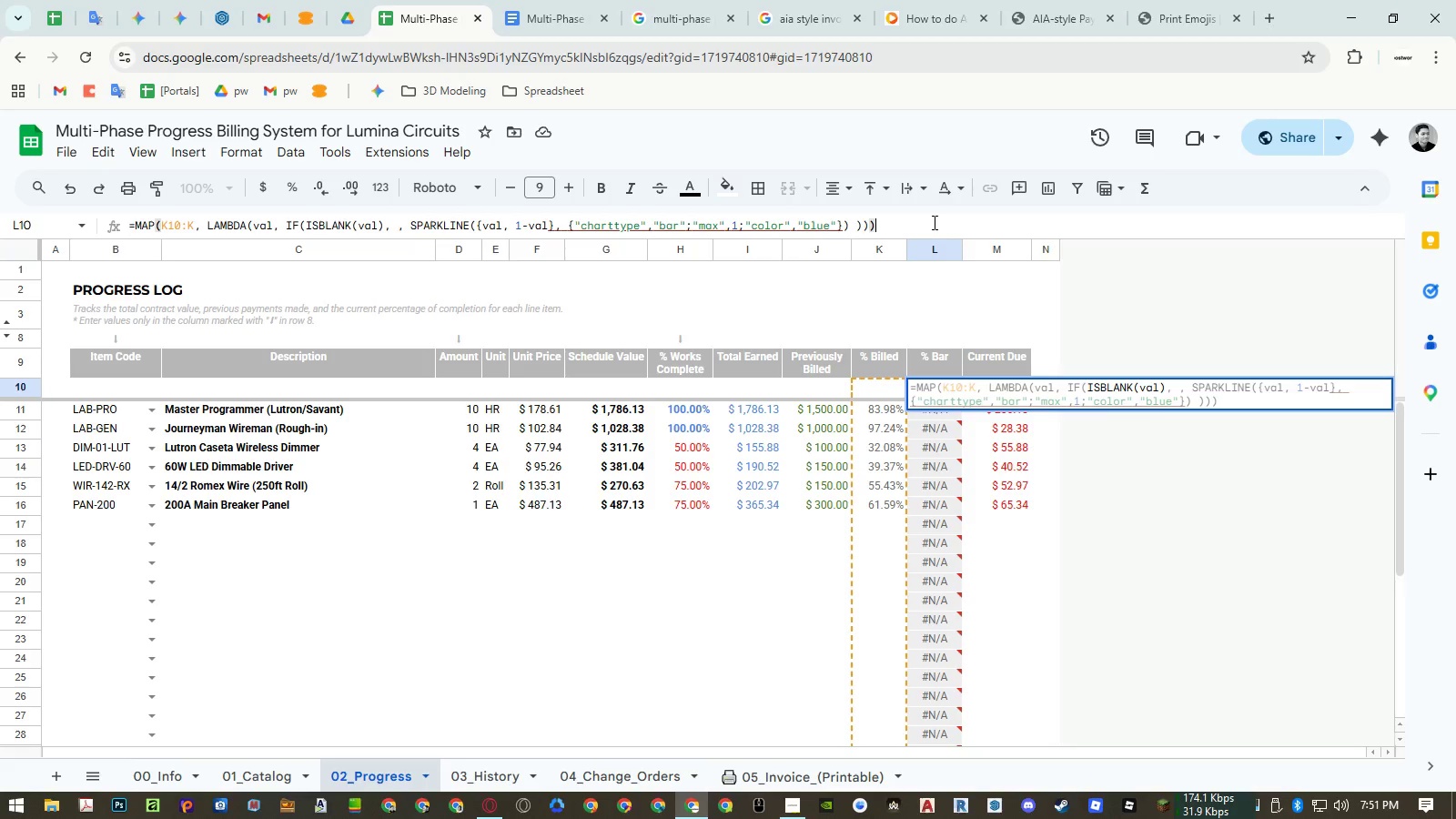 
key(Enter)
 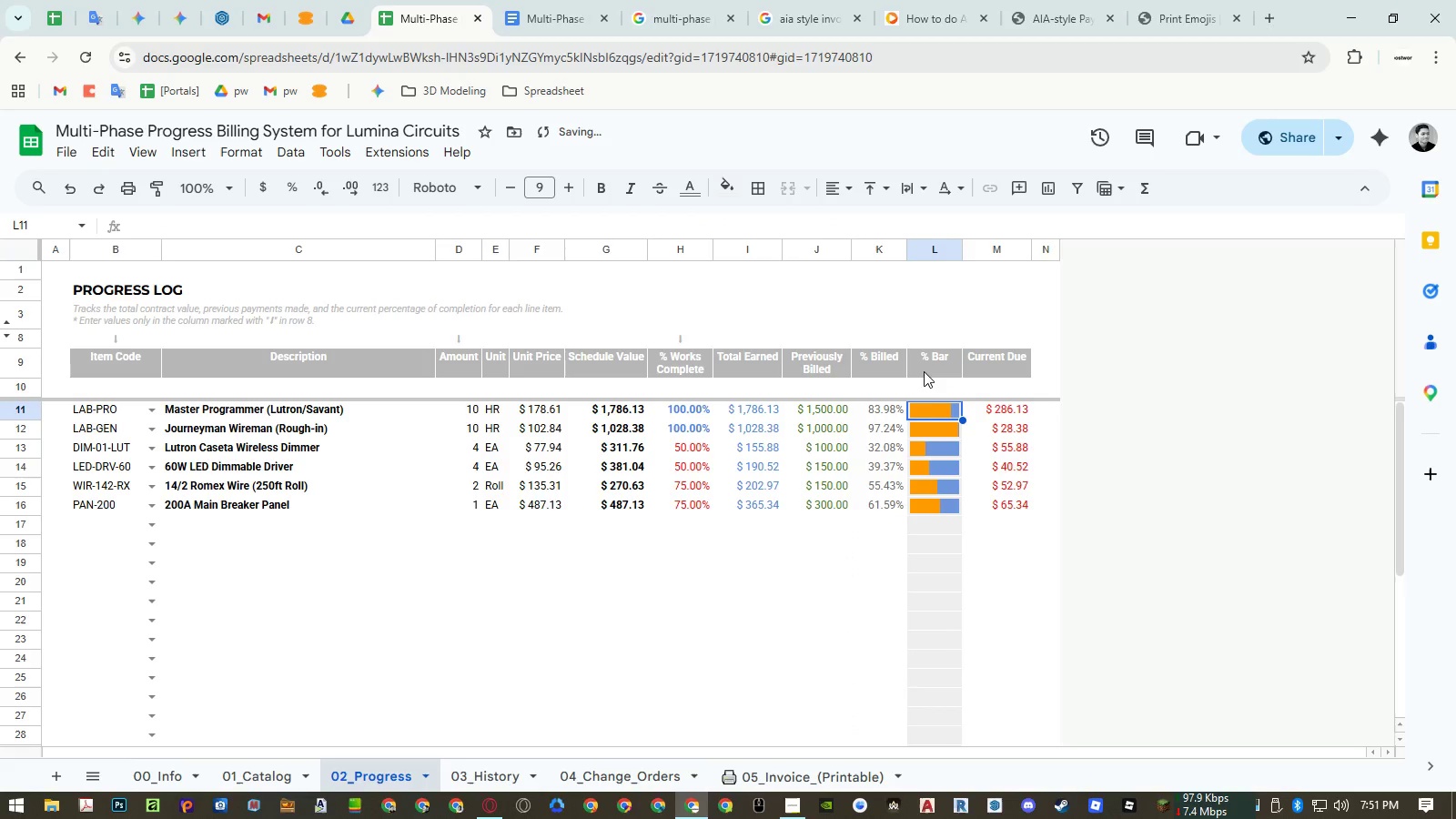 
left_click([925, 391])
 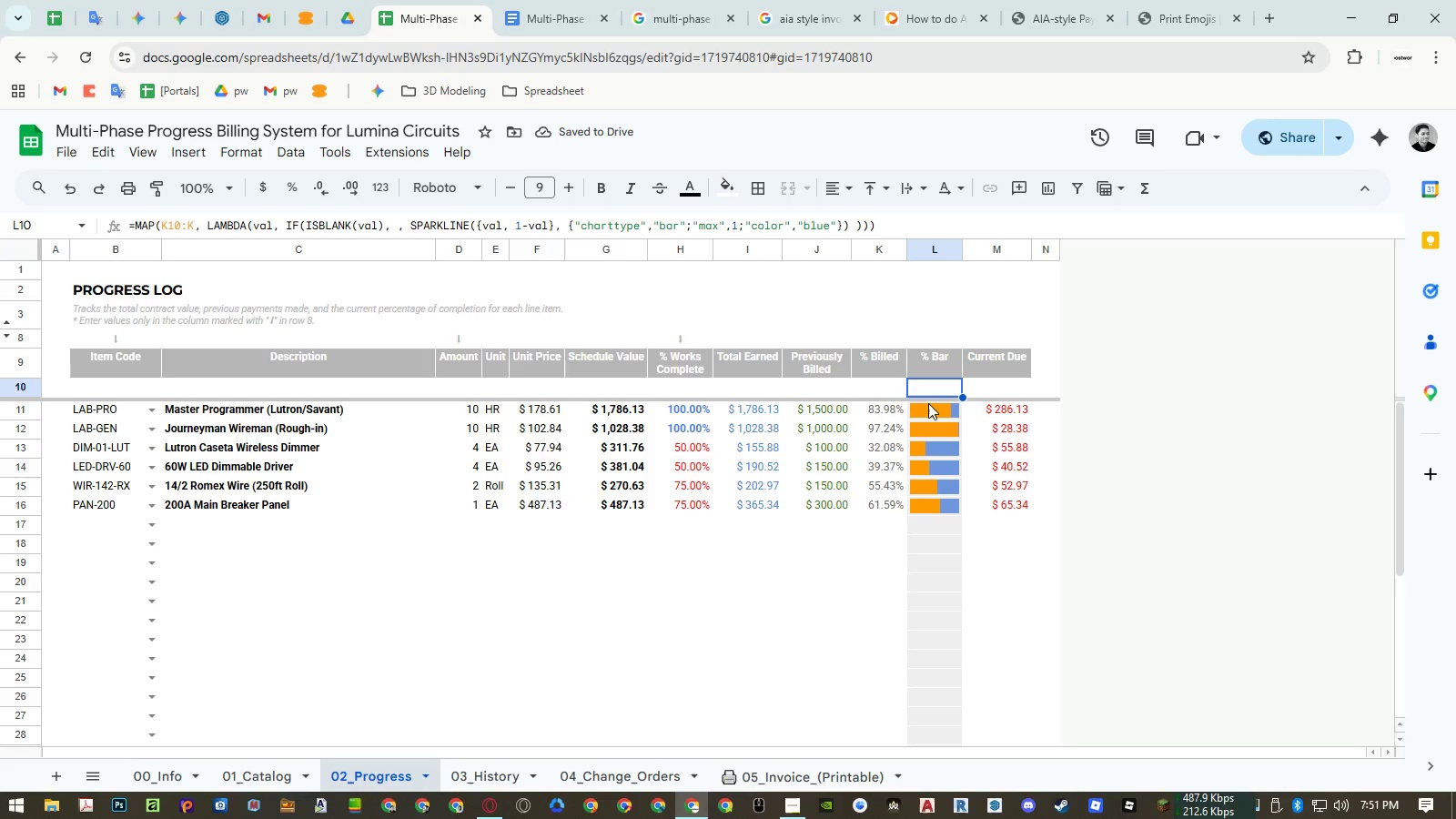 
left_click([929, 404])
 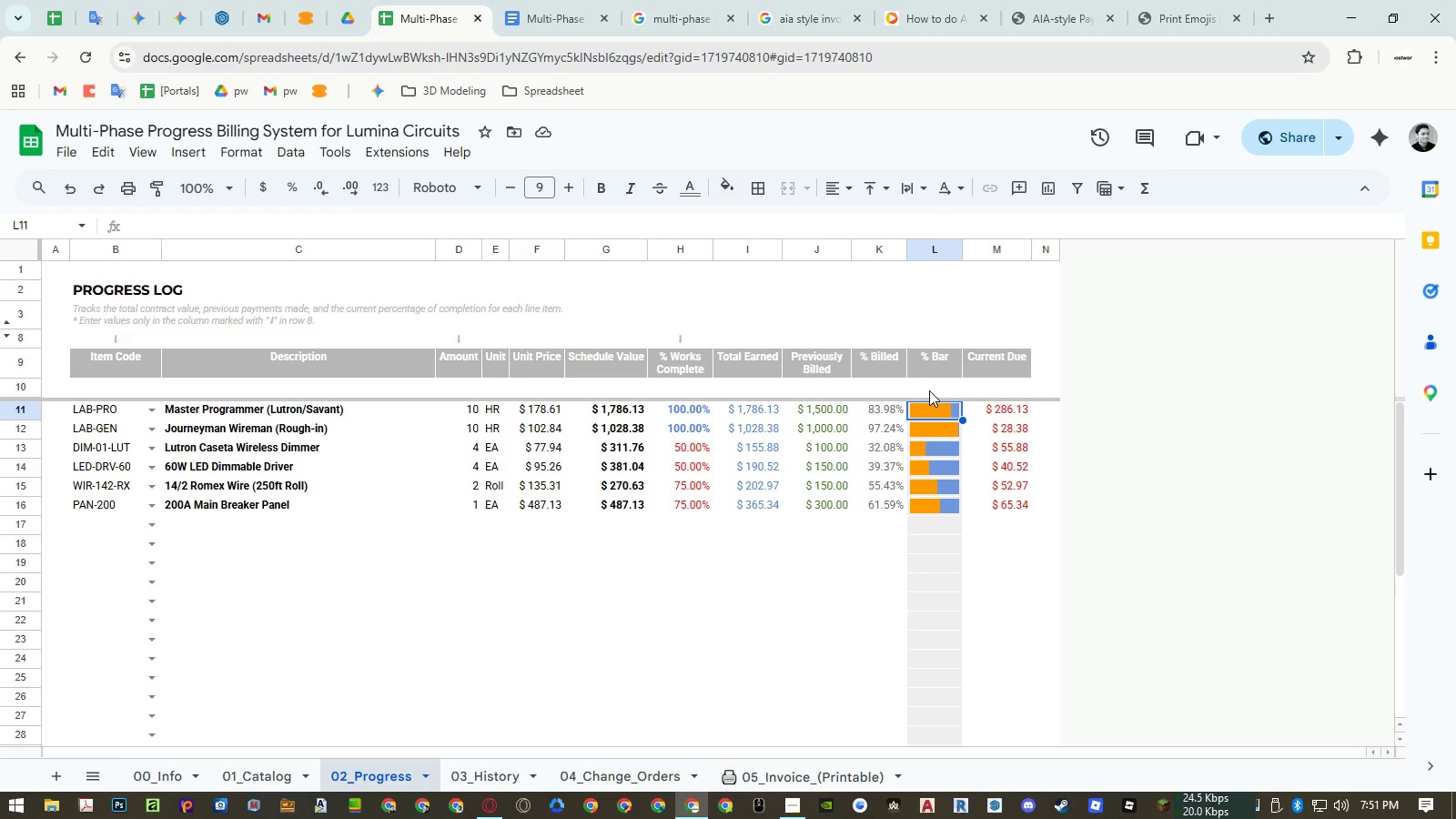 
left_click([929, 390])
 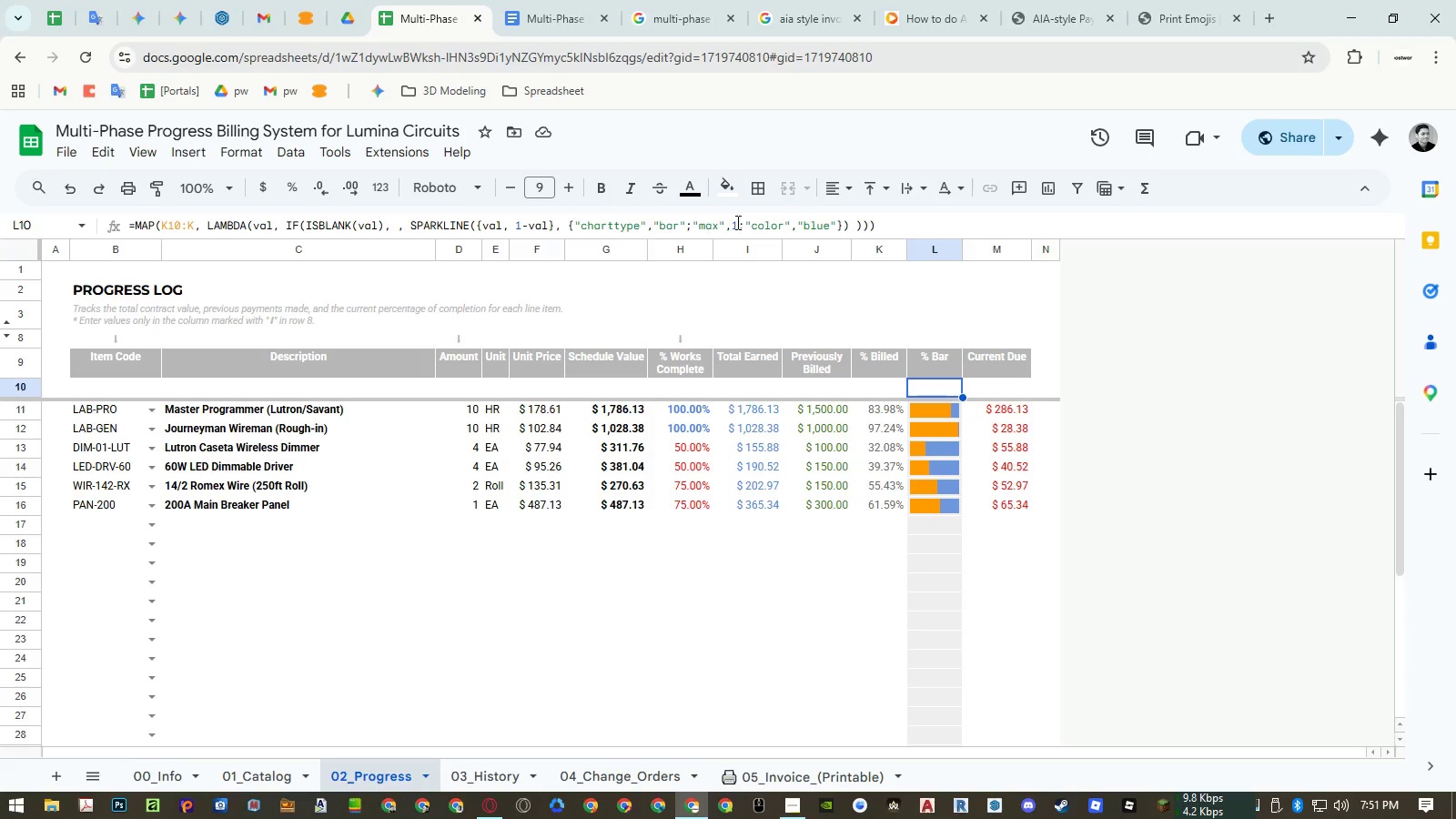 
wait(12.19)
 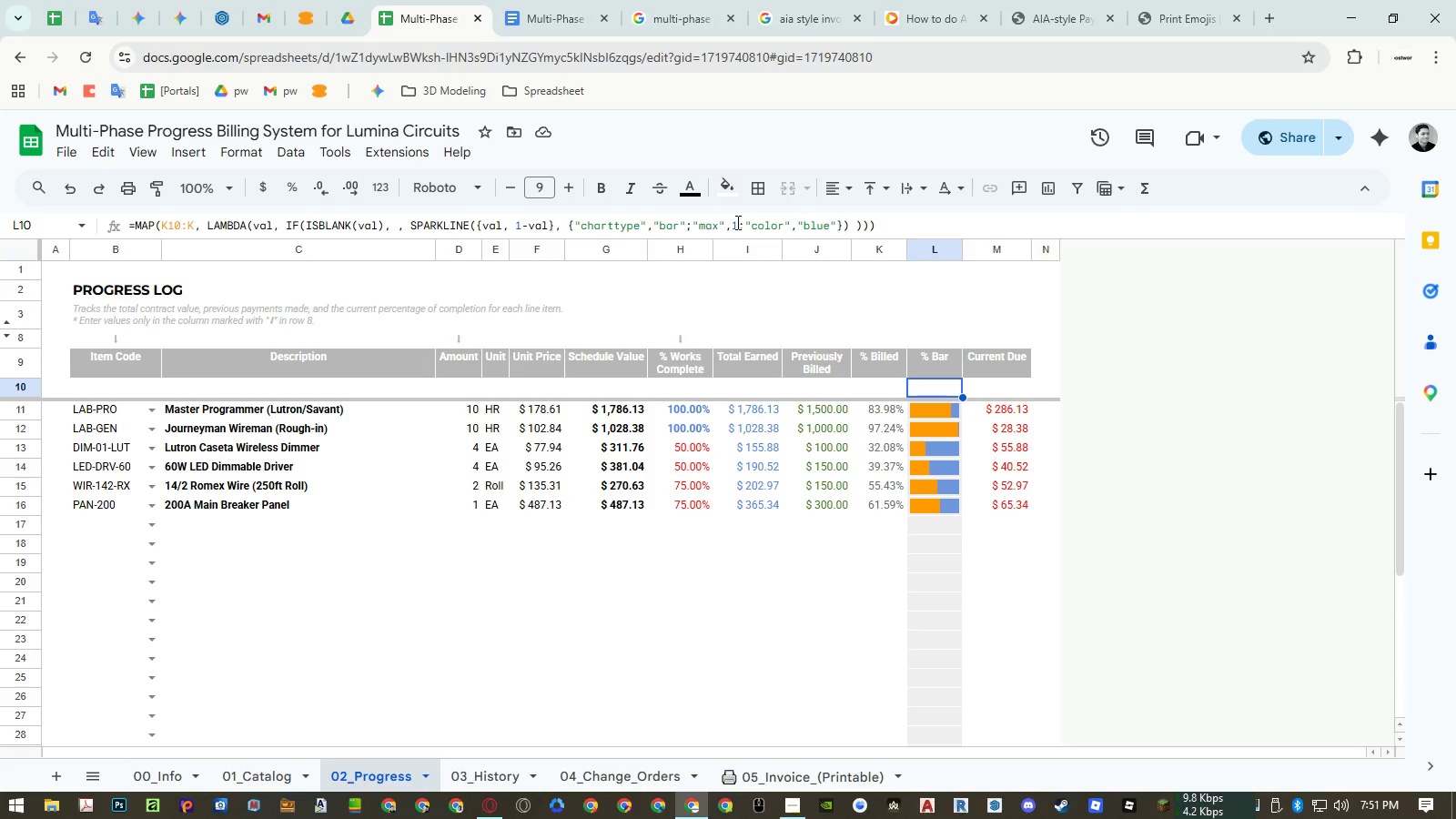 
left_click([933, 351])
 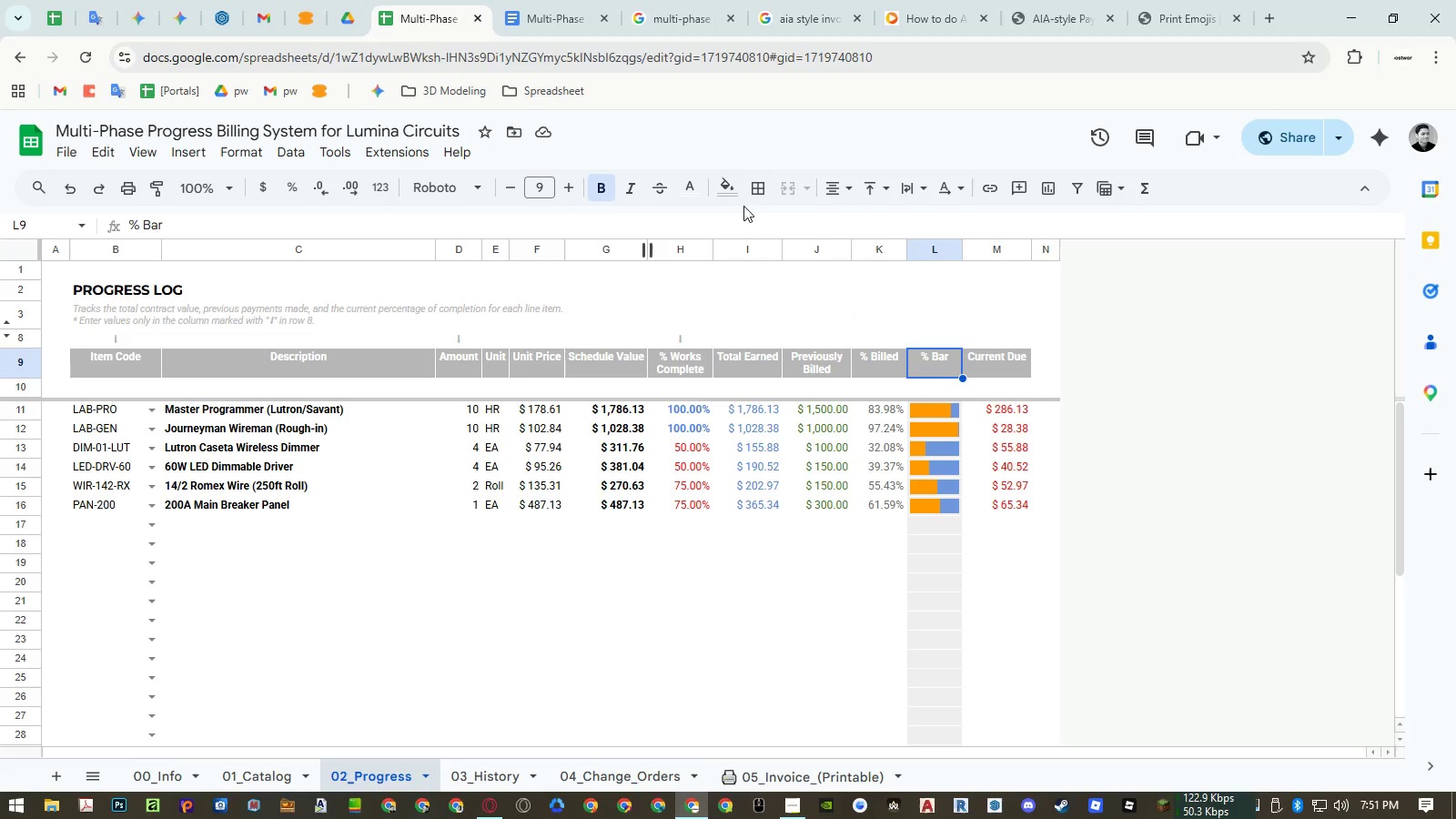 
left_click([736, 187])
 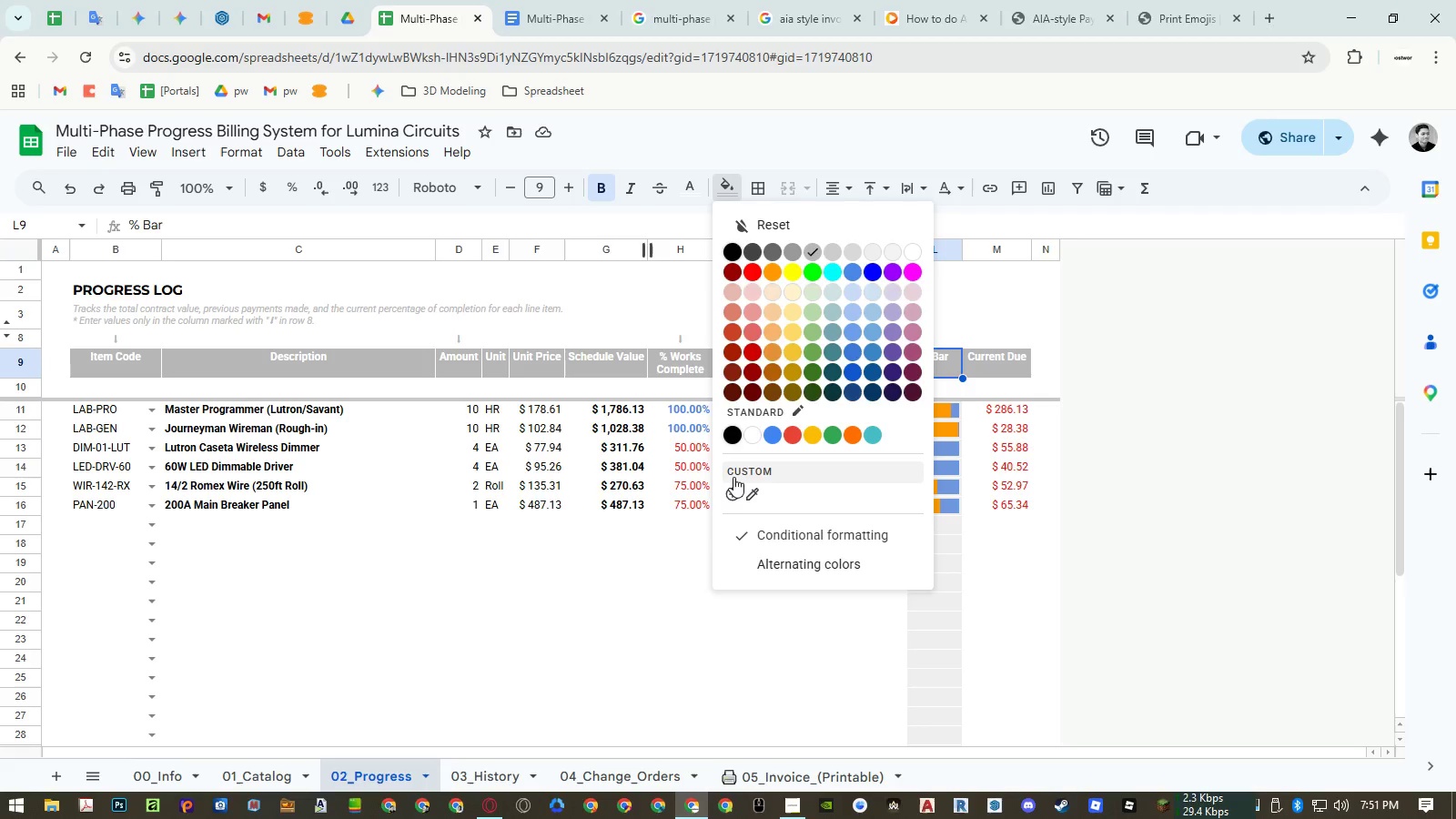 
left_click([731, 499])
 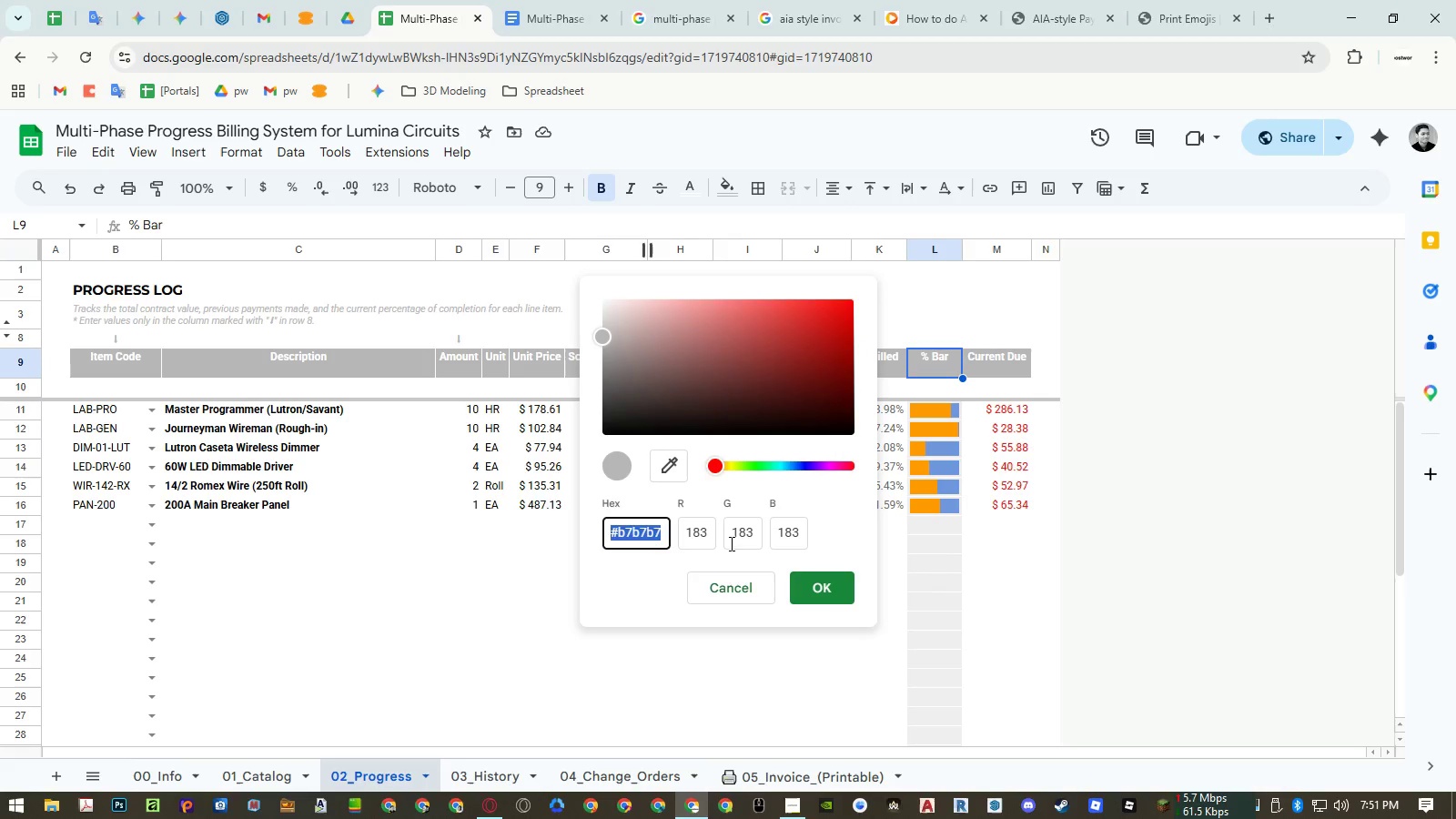 
key(Control+ControlLeft)
 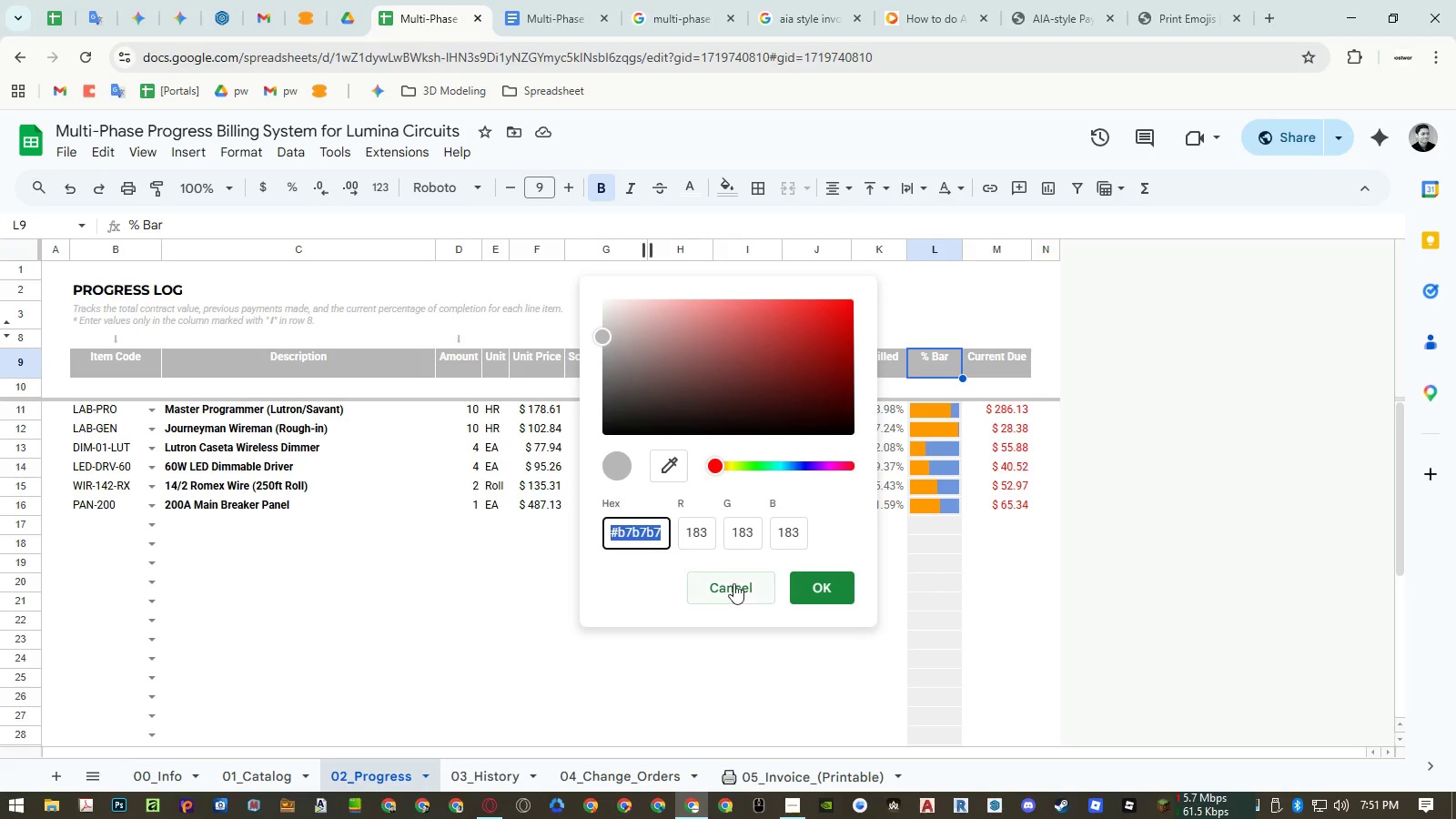 
key(Control+C)
 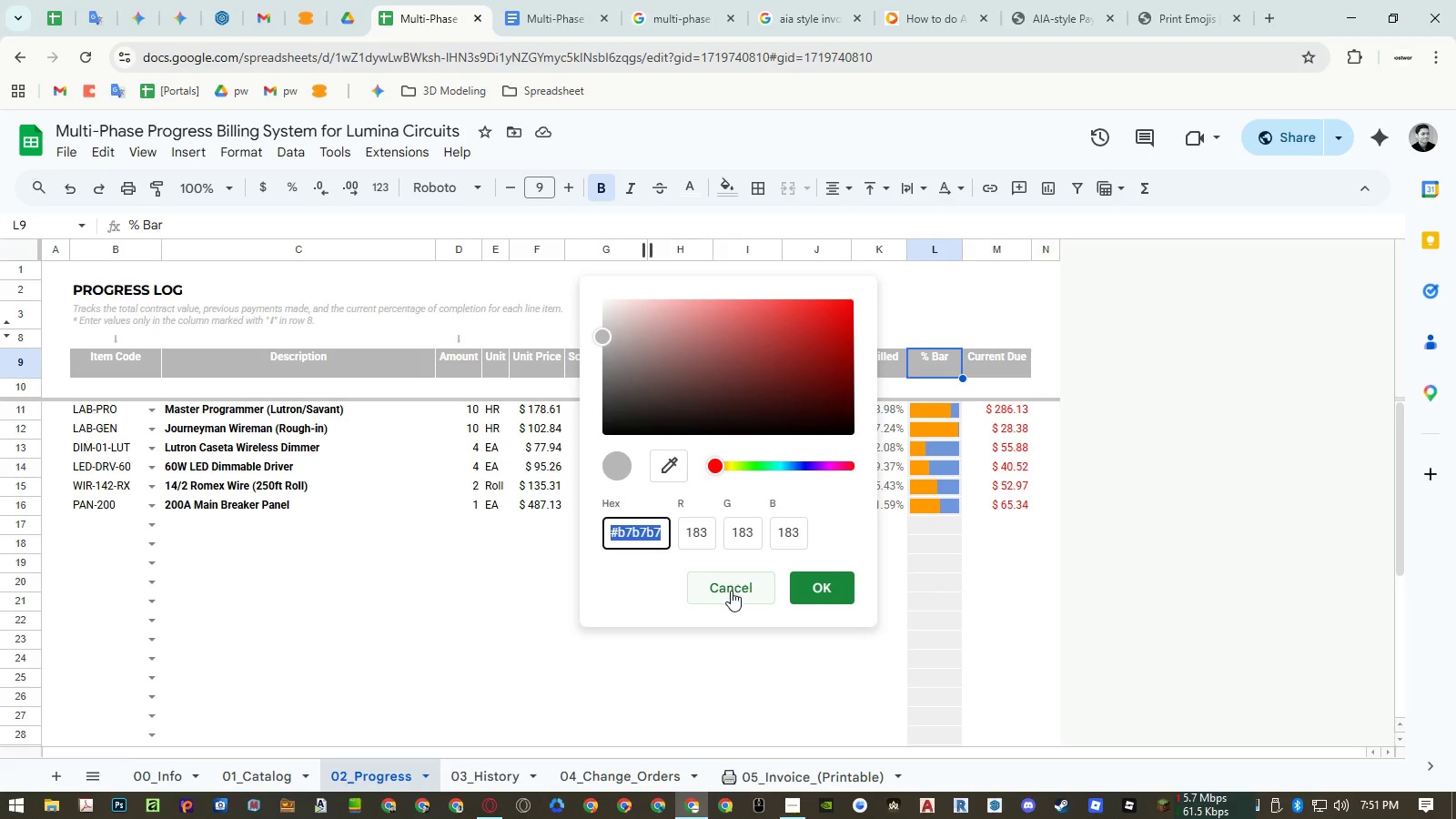 
left_click([730, 590])
 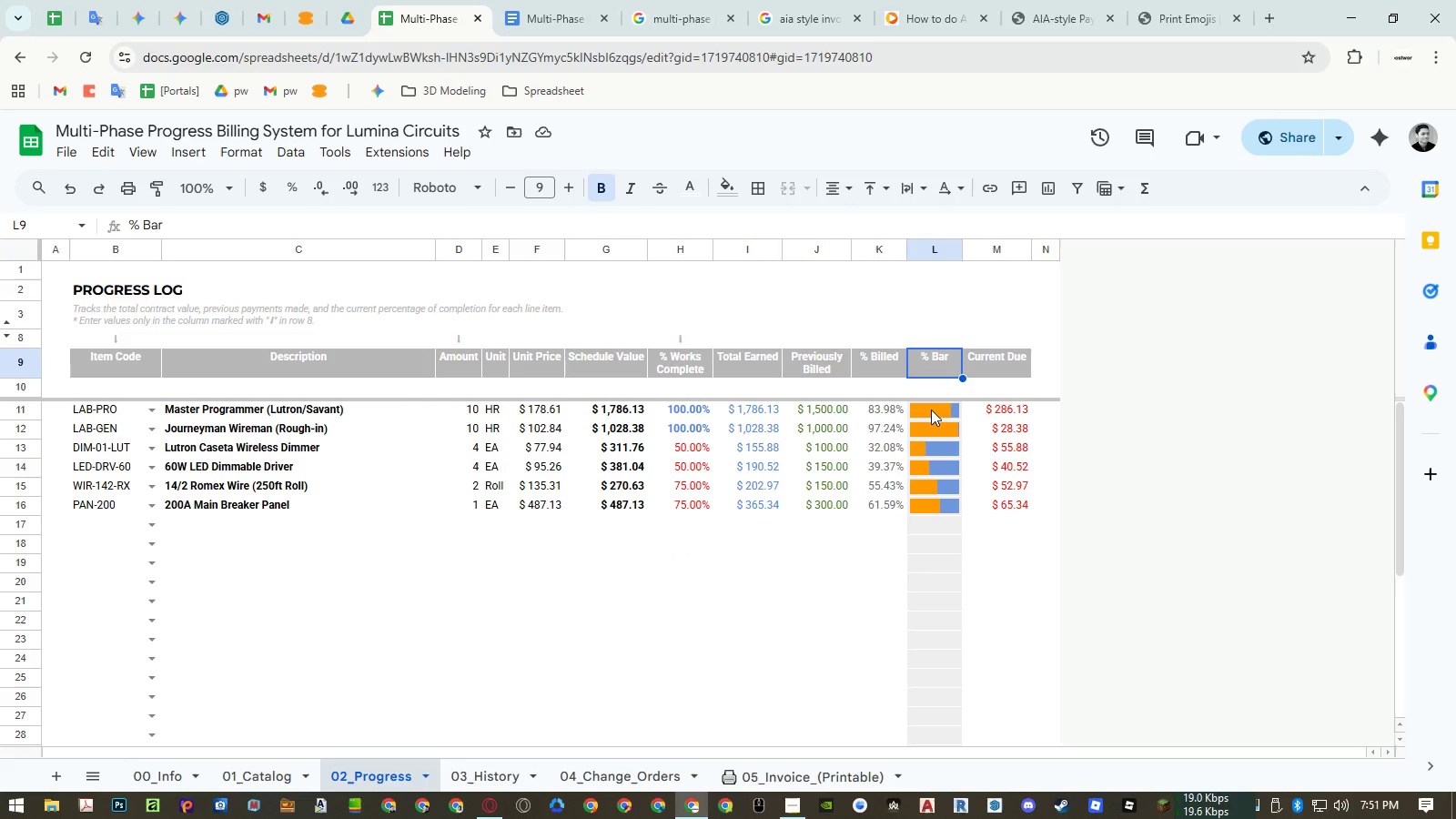 
left_click([932, 393])
 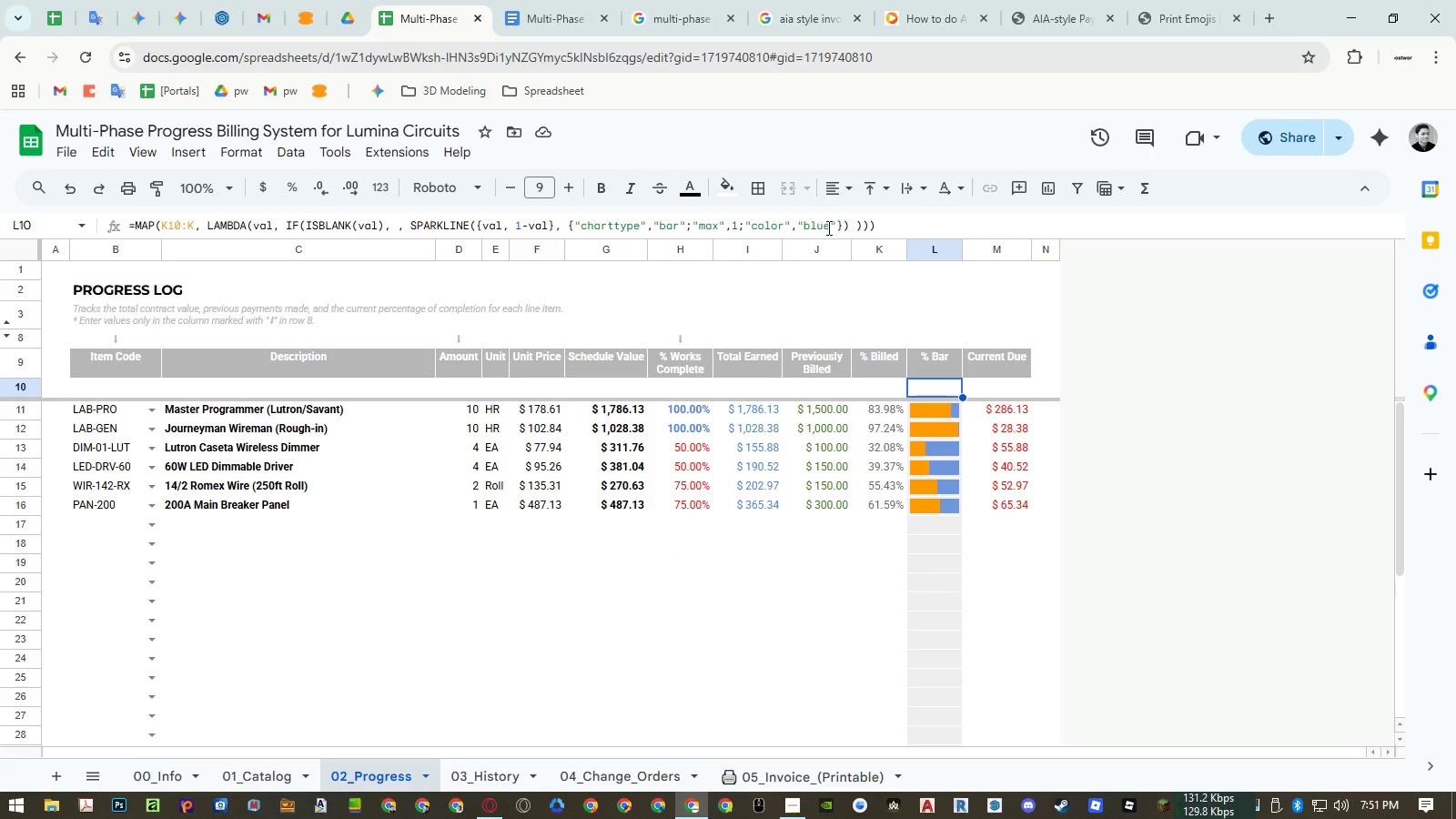 
left_click_drag(start_coordinate=[828, 228], to_coordinate=[804, 225])
 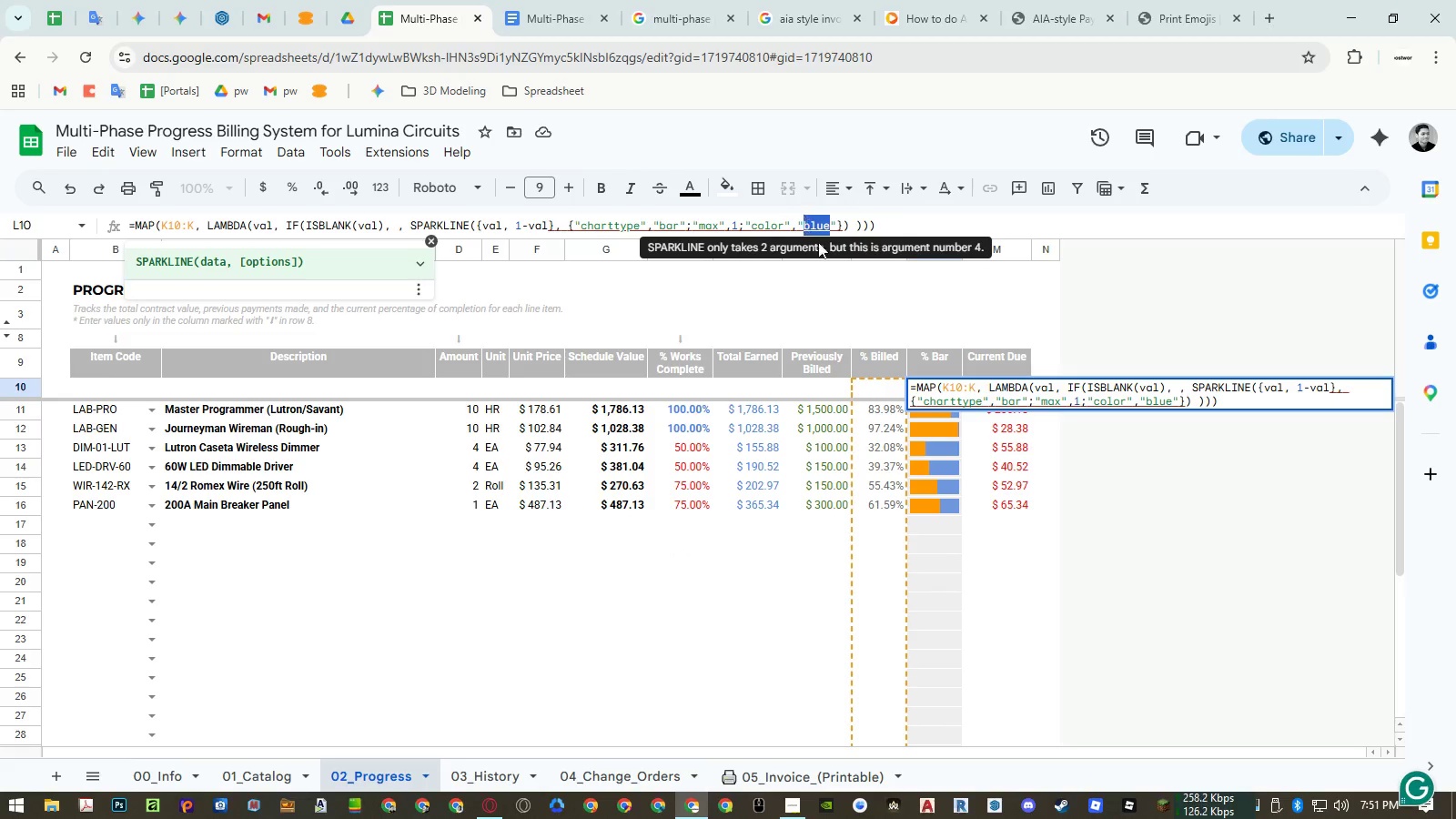 
key(Control+ControlLeft)
 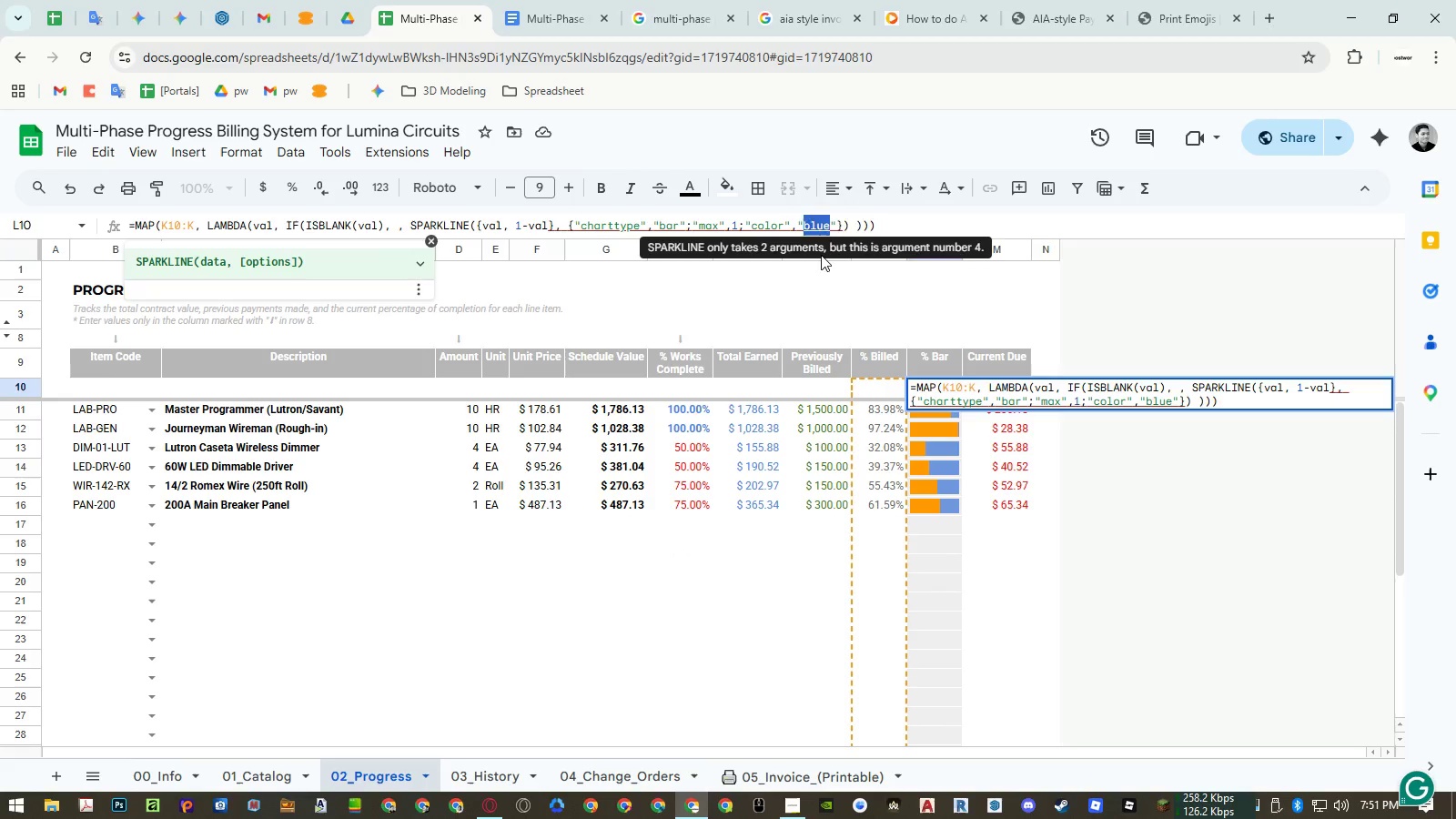 
key(Control+V)
 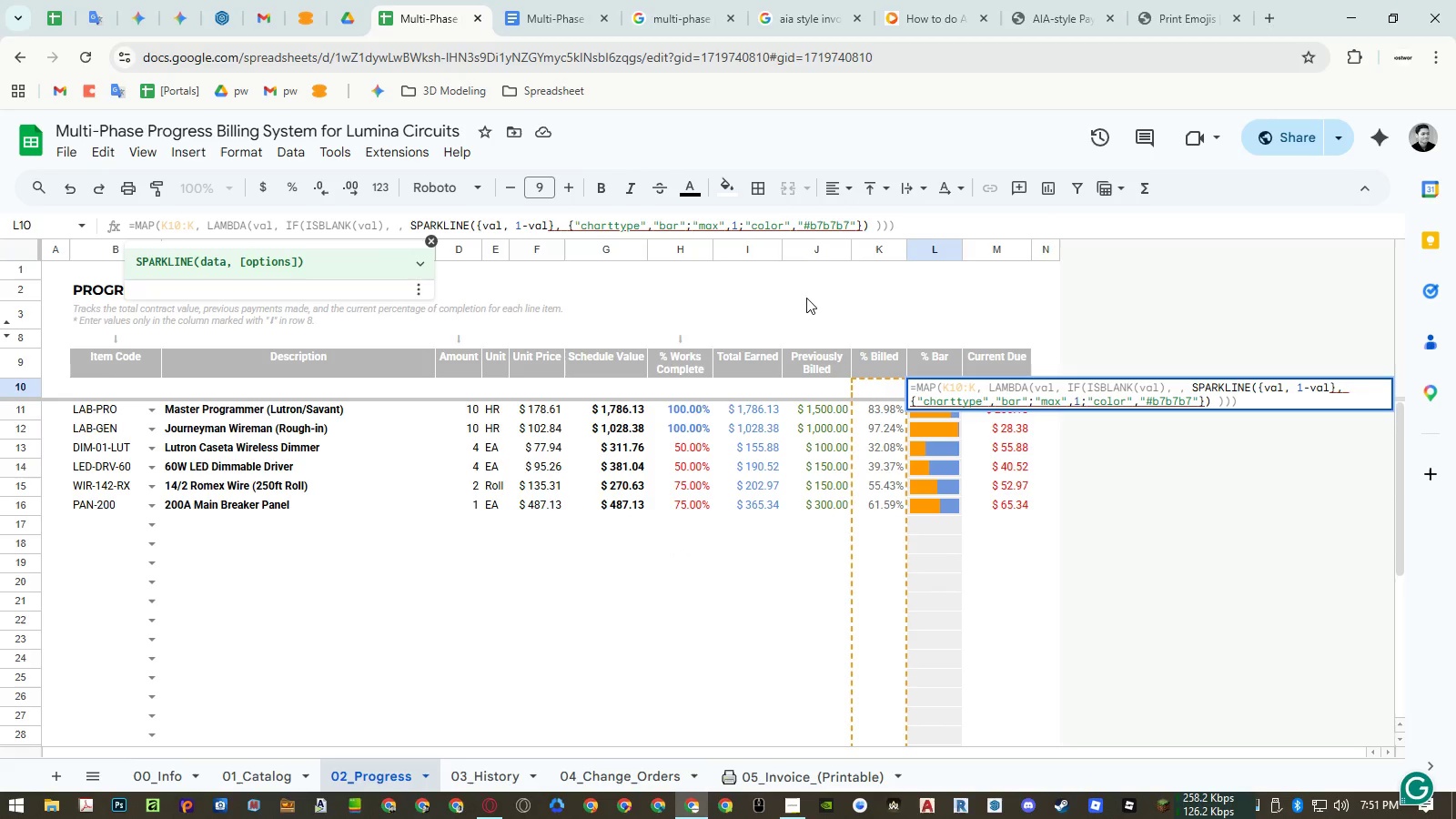 
key(Enter)
 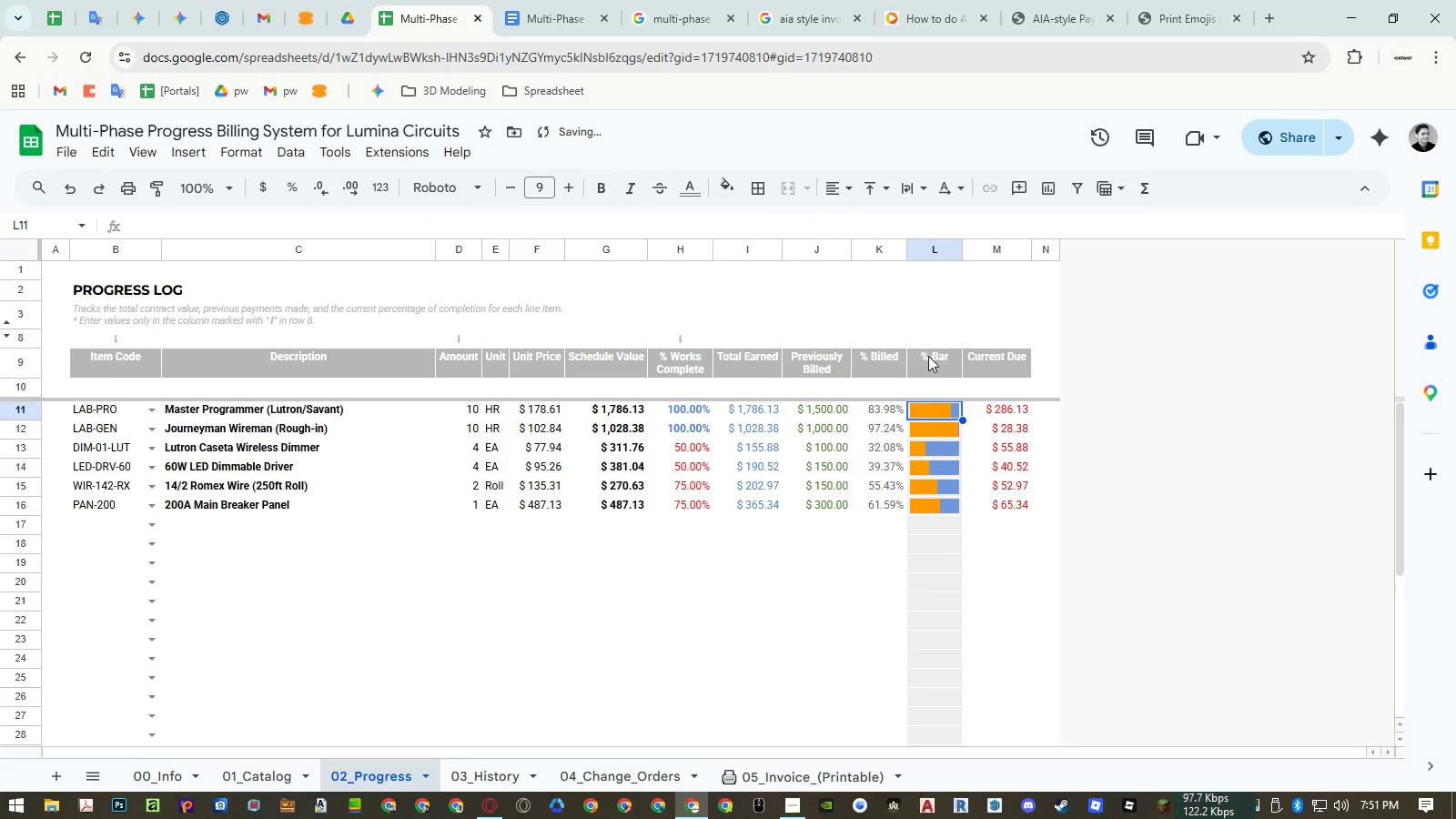 
left_click([930, 389])
 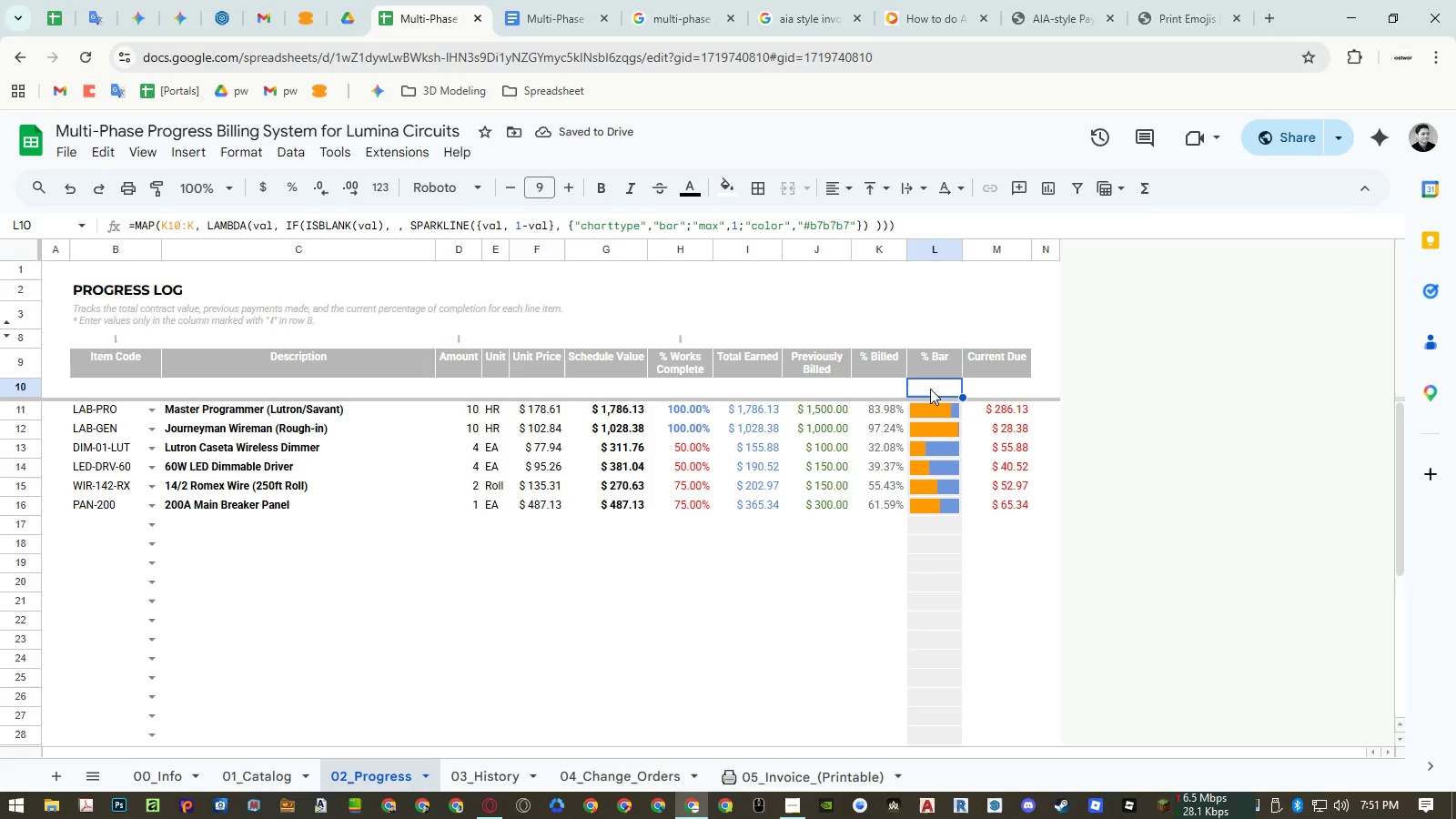 
left_click([784, 221])
 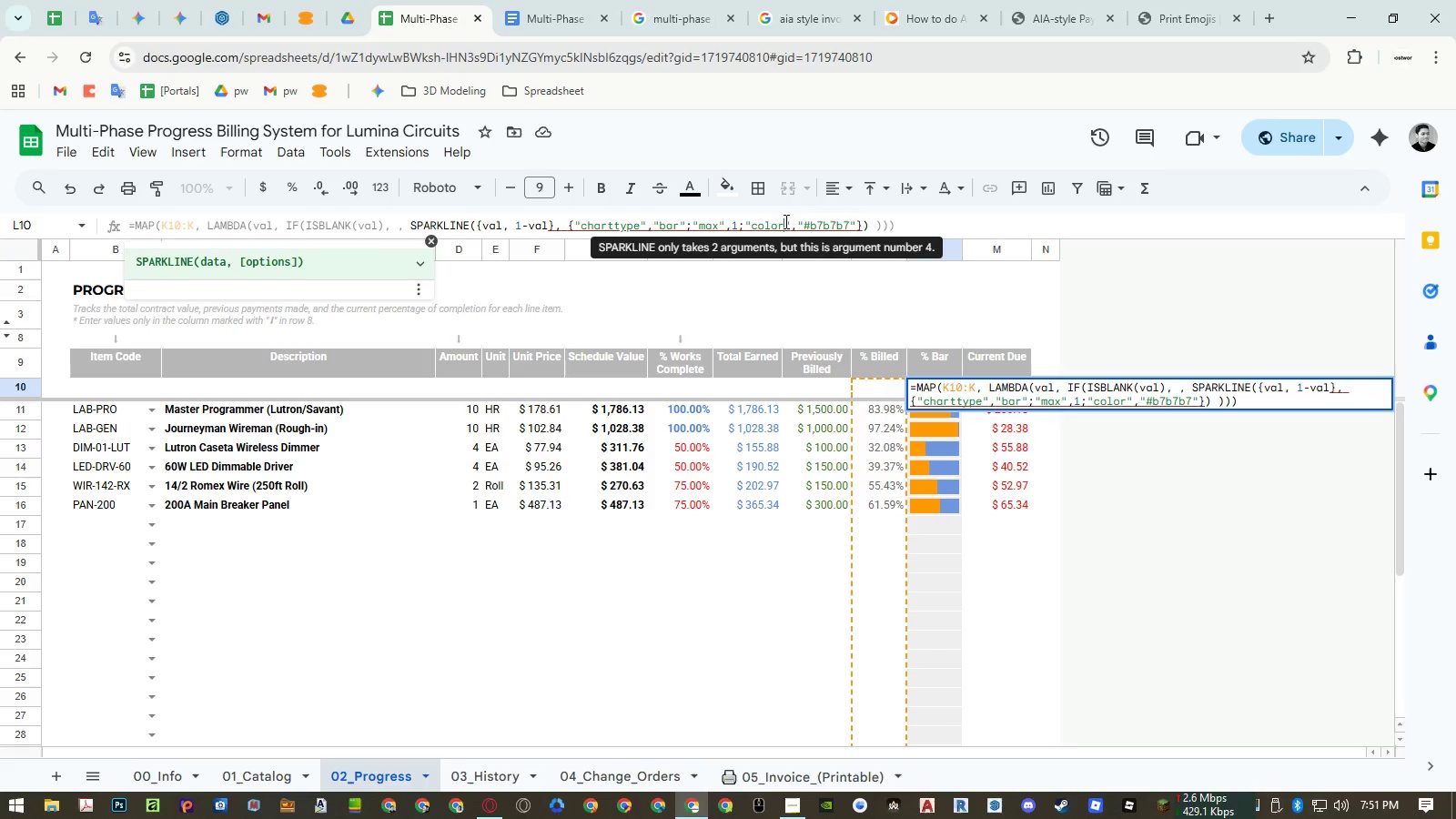 
key(Numpad1)
 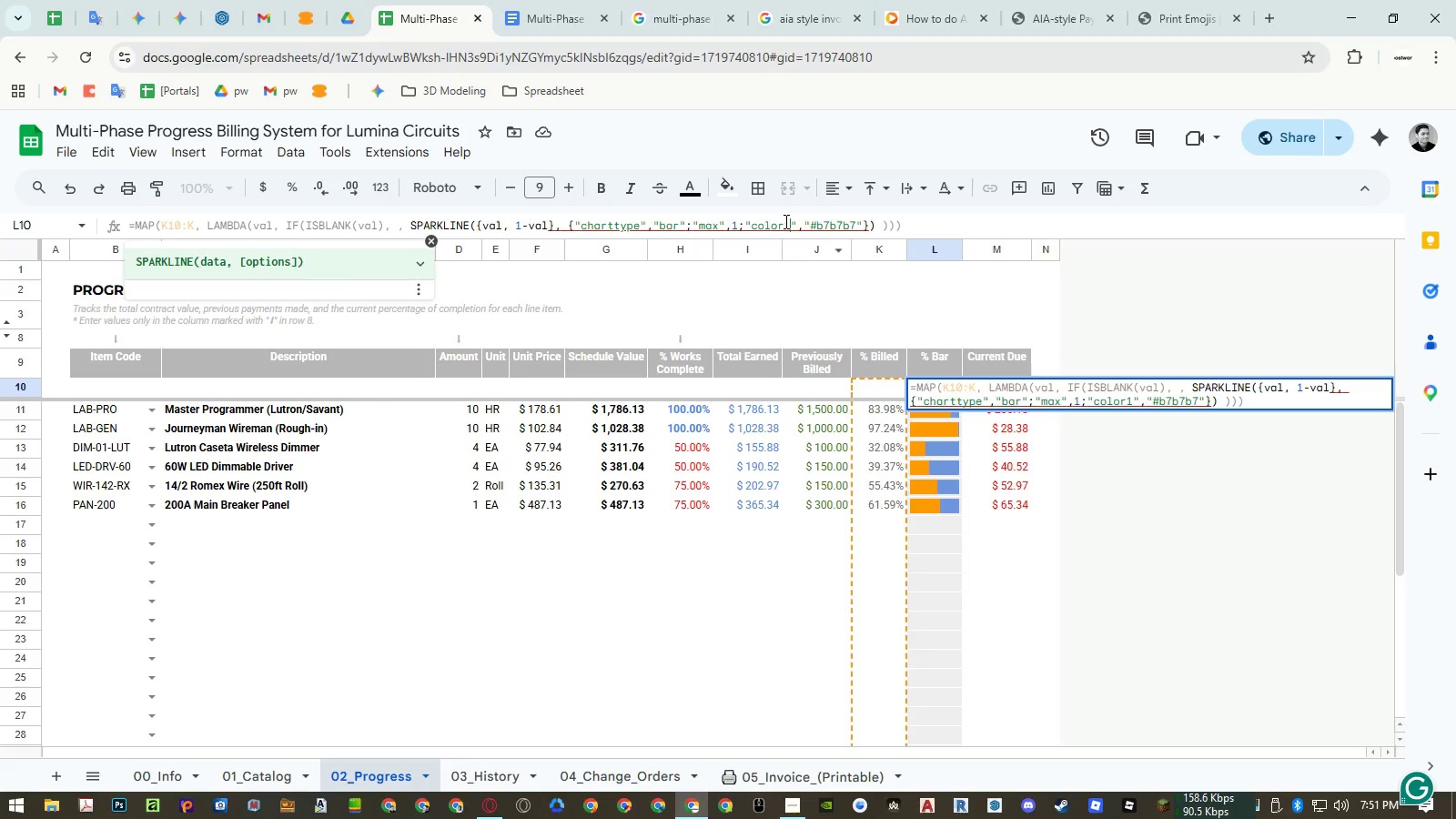 
key(NumpadEnter)
 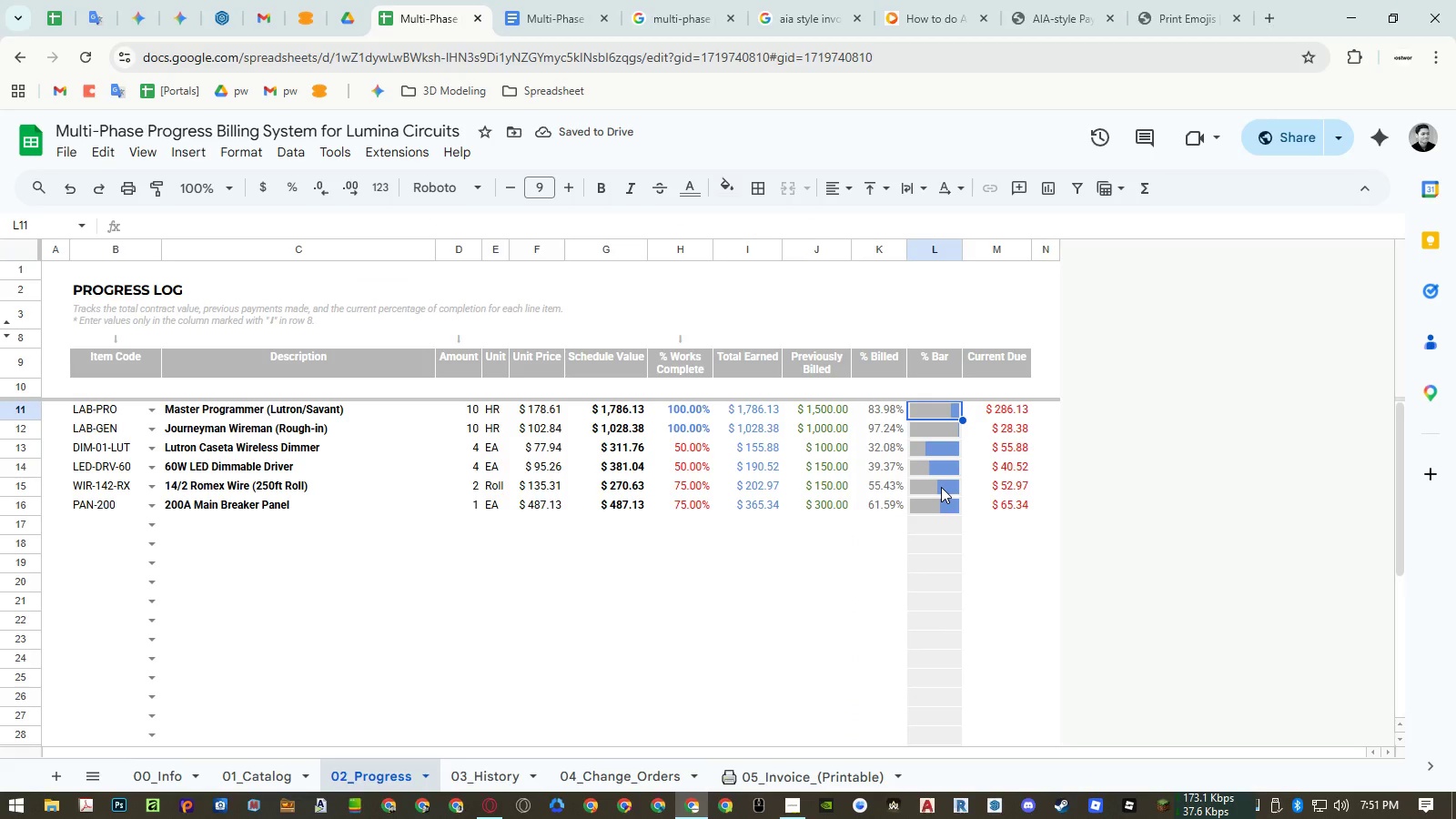 
left_click([925, 387])
 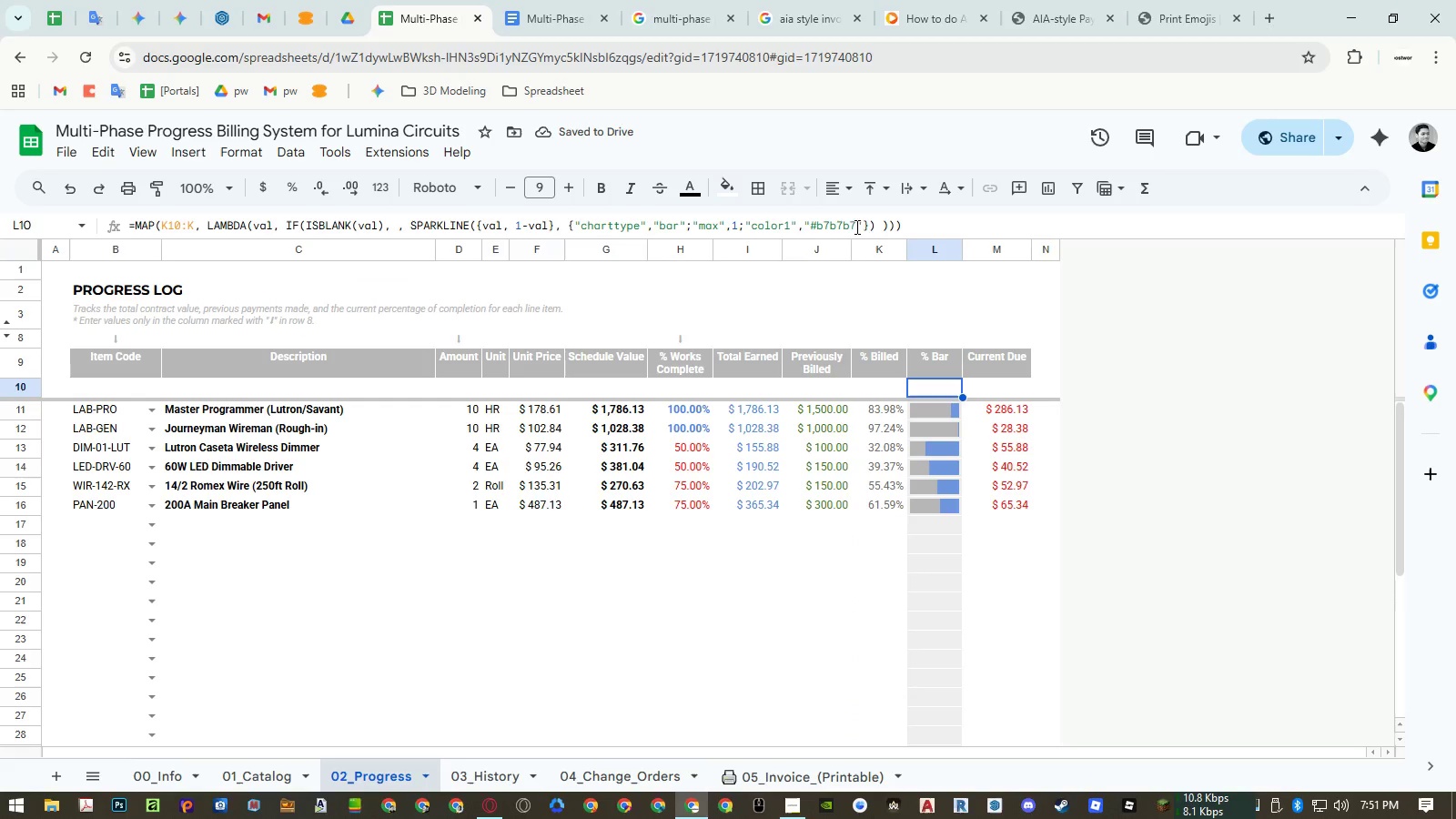 
left_click_drag(start_coordinate=[861, 225], to_coordinate=[741, 219])
 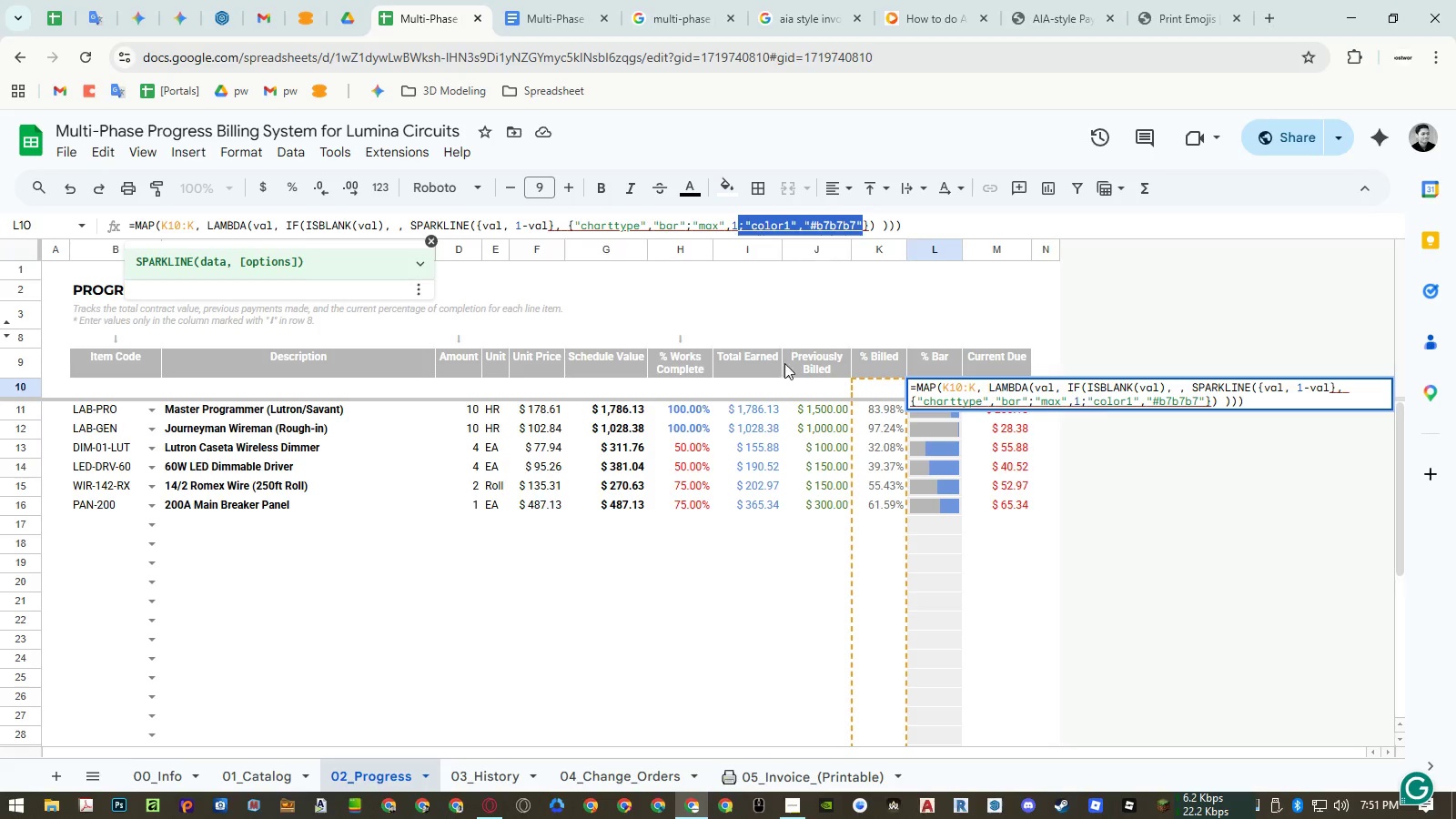 
key(Control+ControlLeft)
 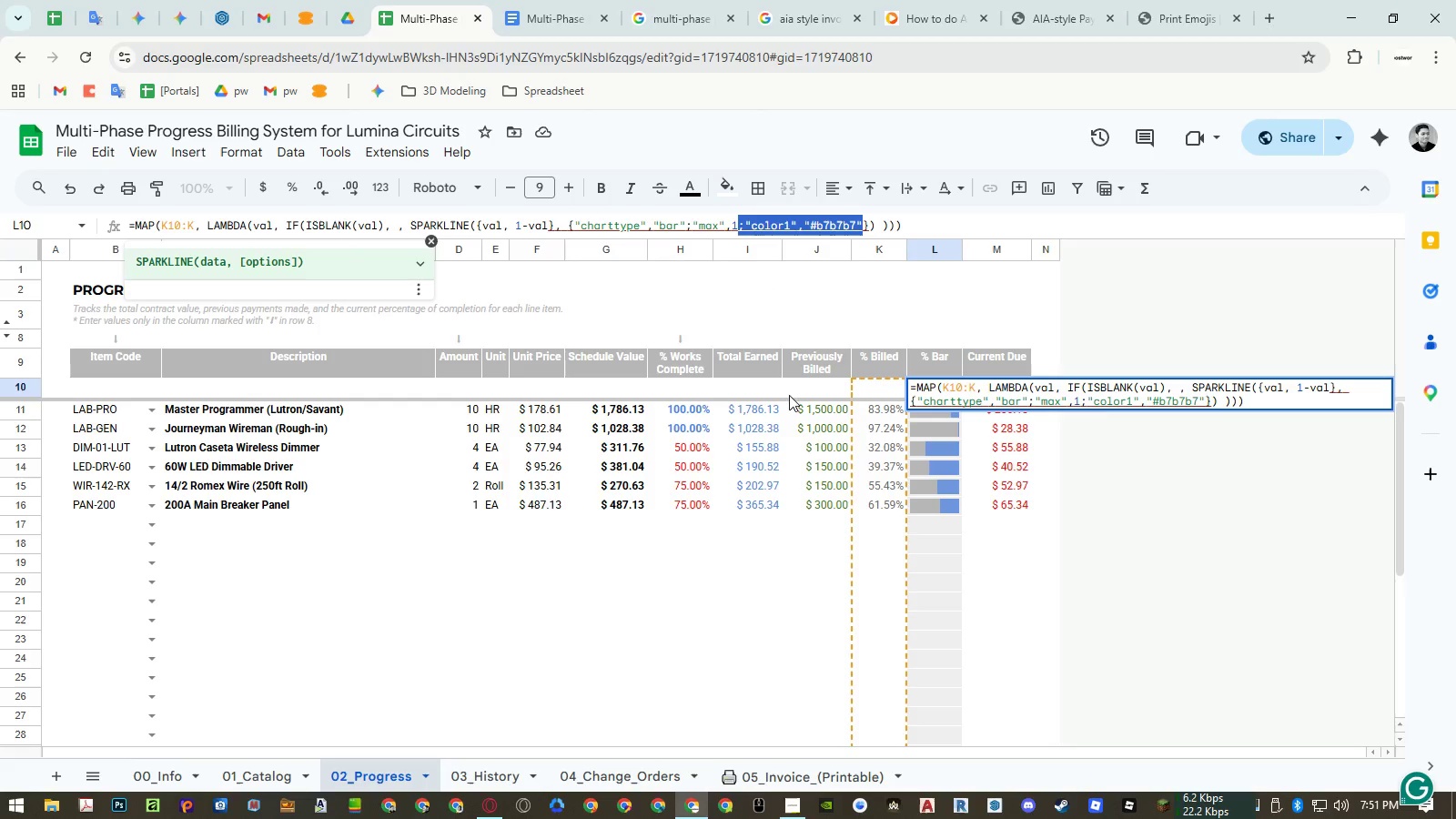 
key(Control+C)
 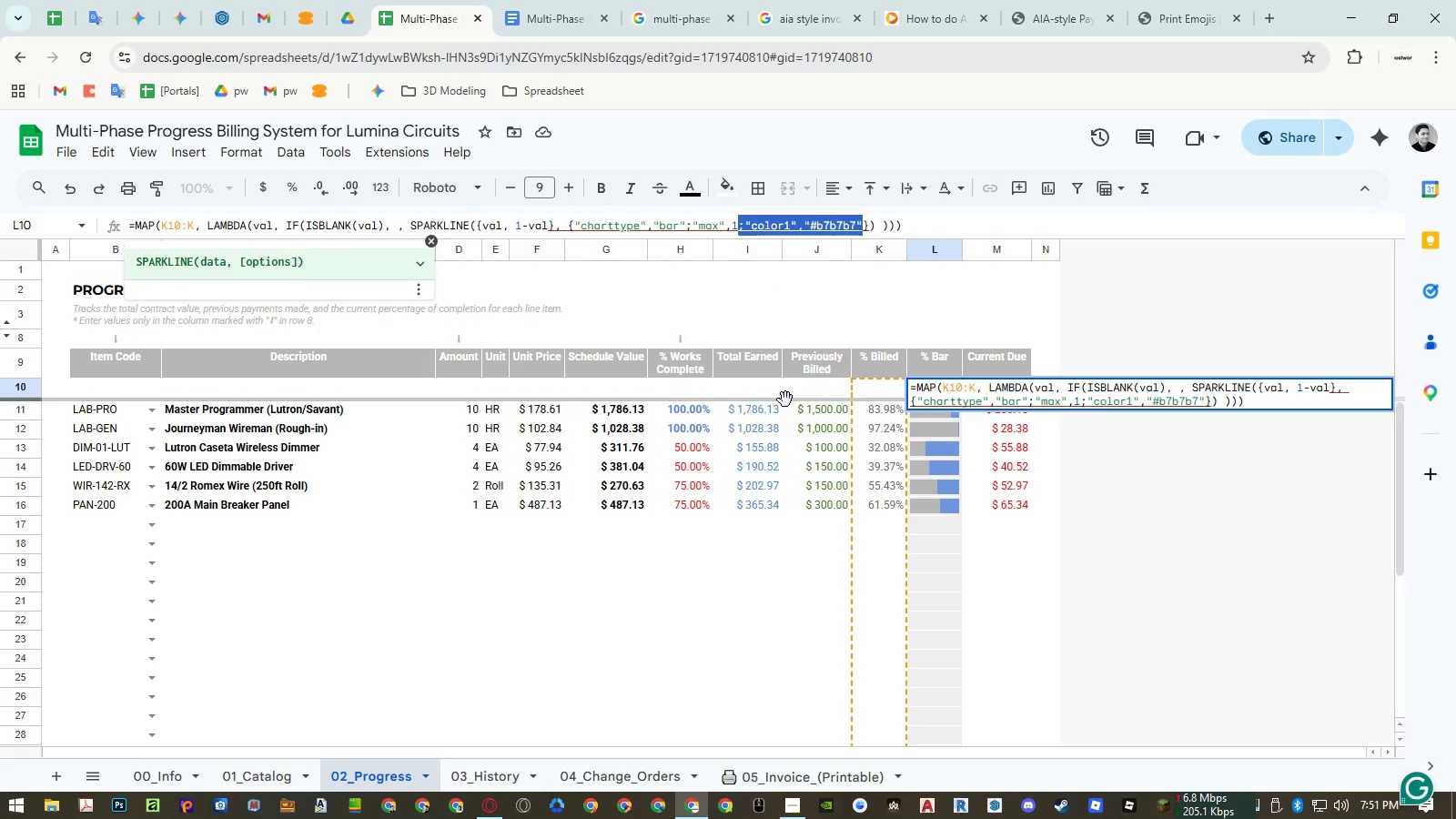 
key(Control+ControlLeft)
 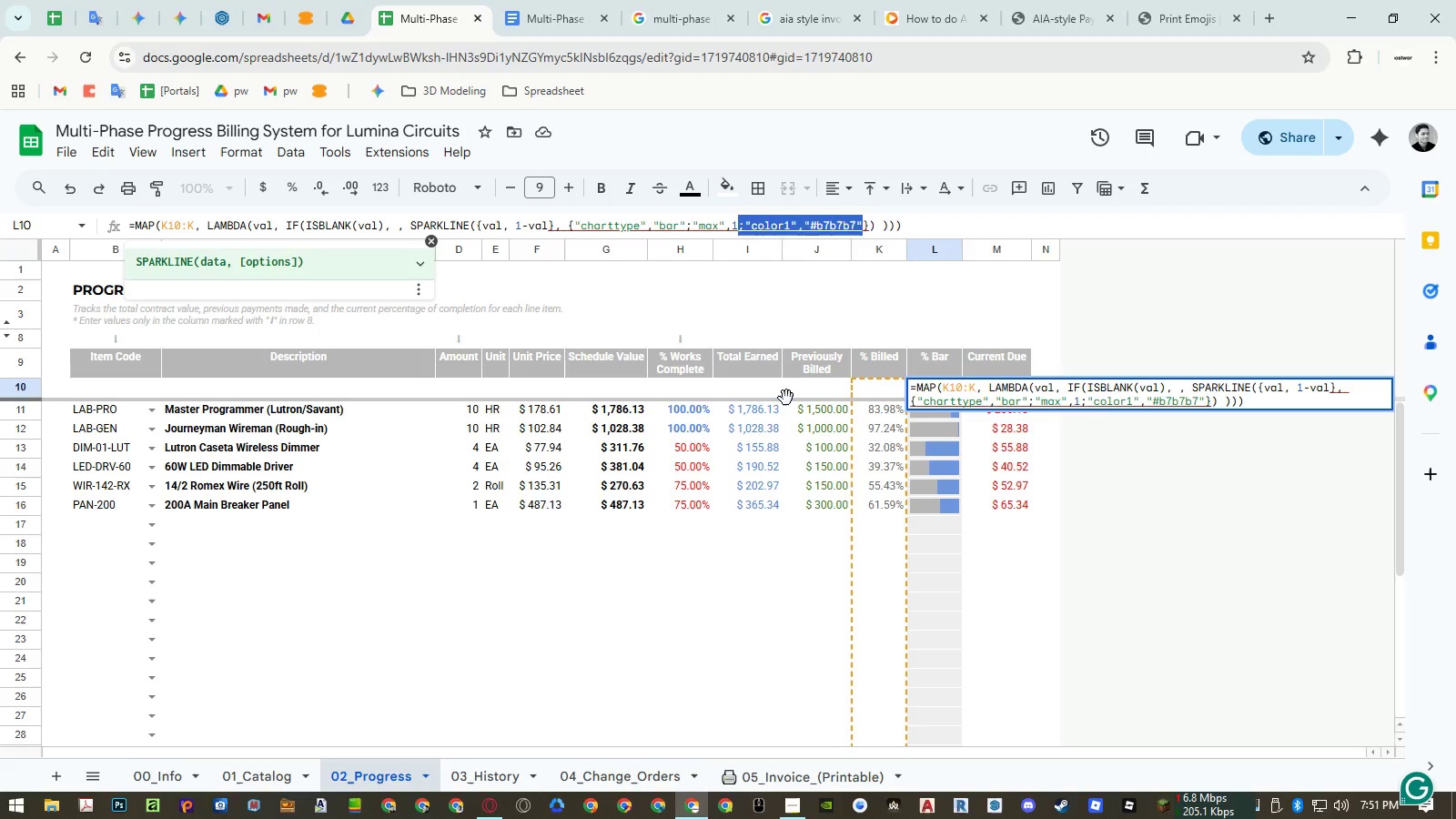 
key(Control+V)
 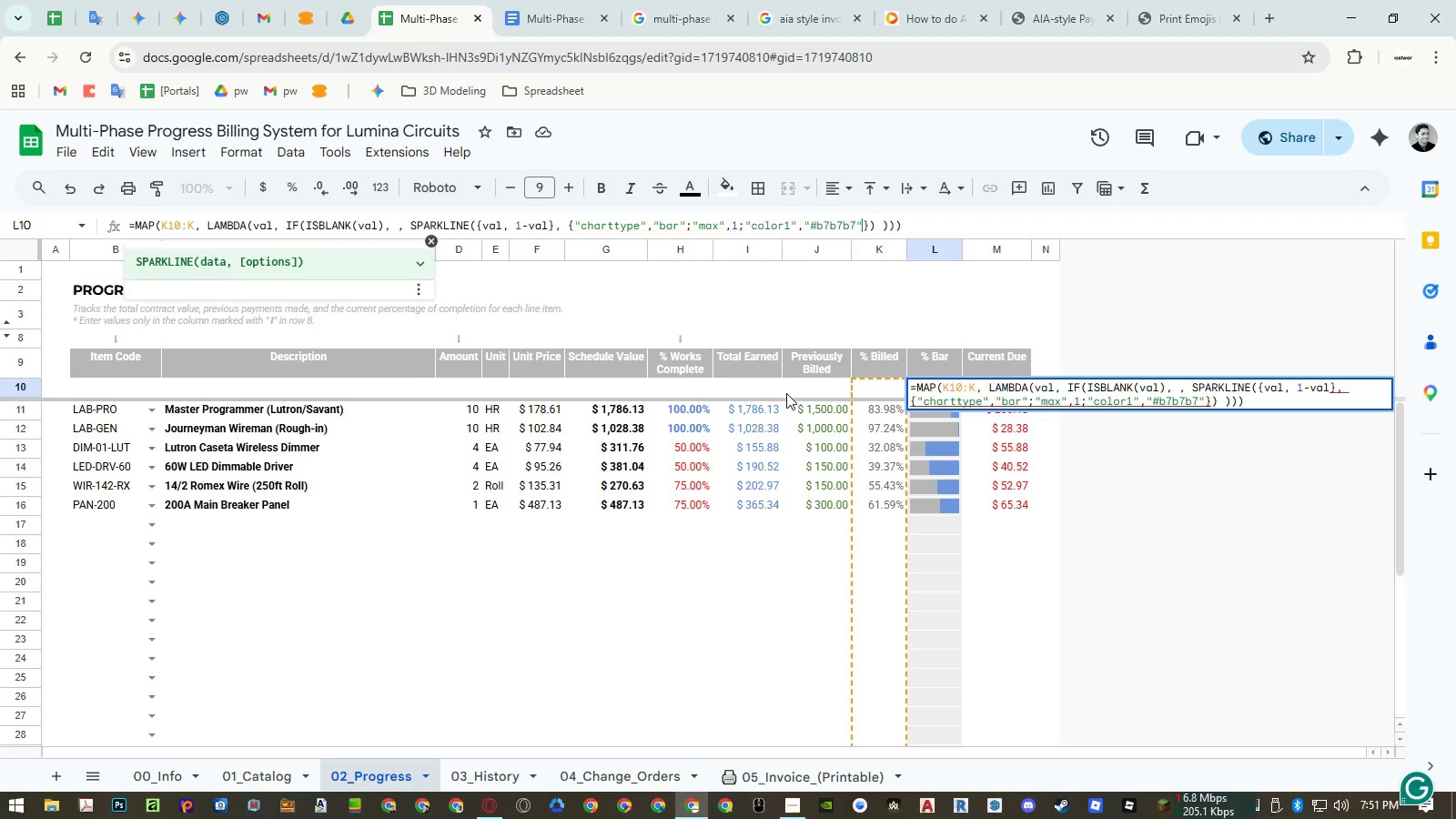 
key(Control+ControlLeft)
 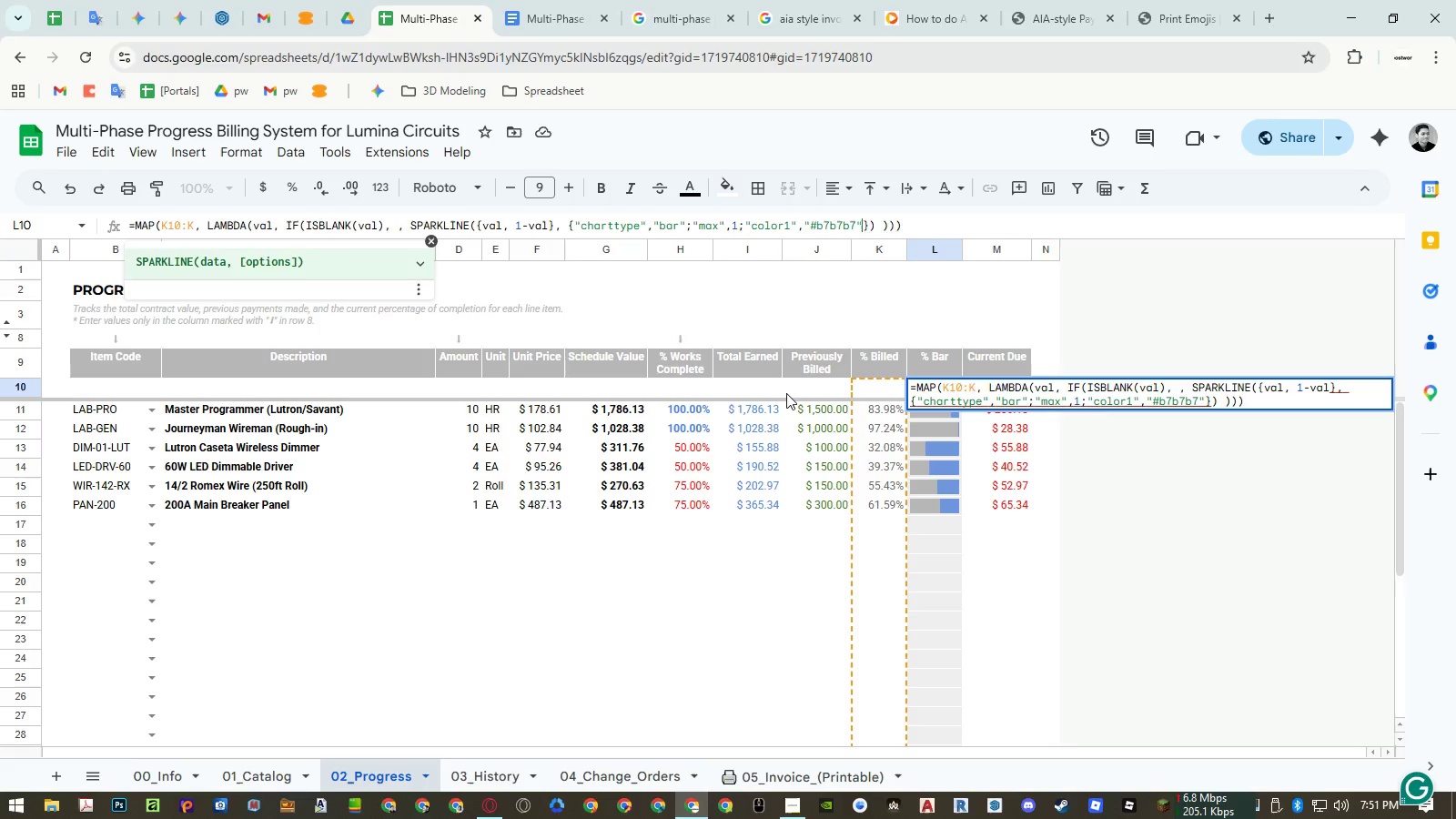 
key(Control+V)
 